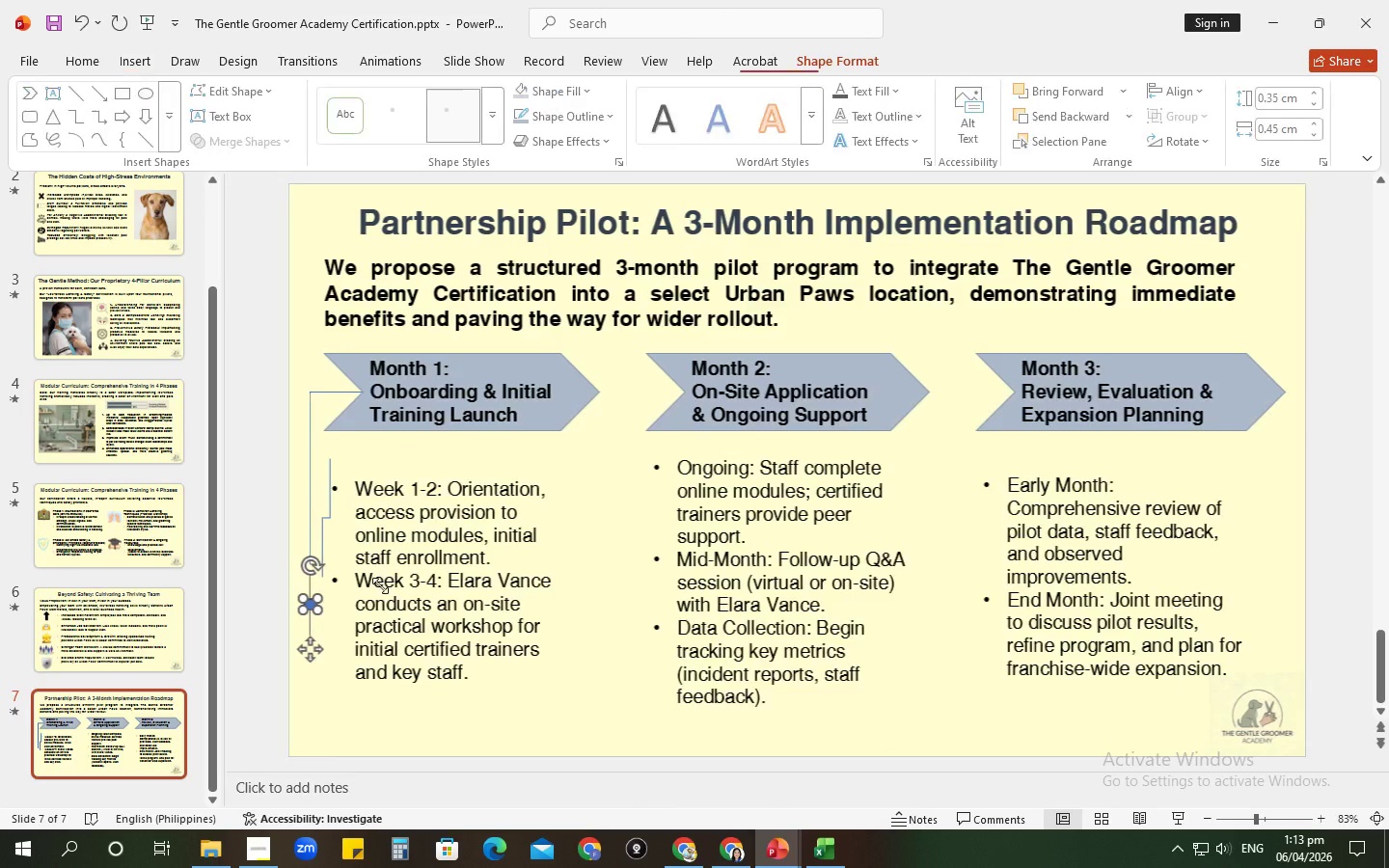 
key(Alt+Tab)
 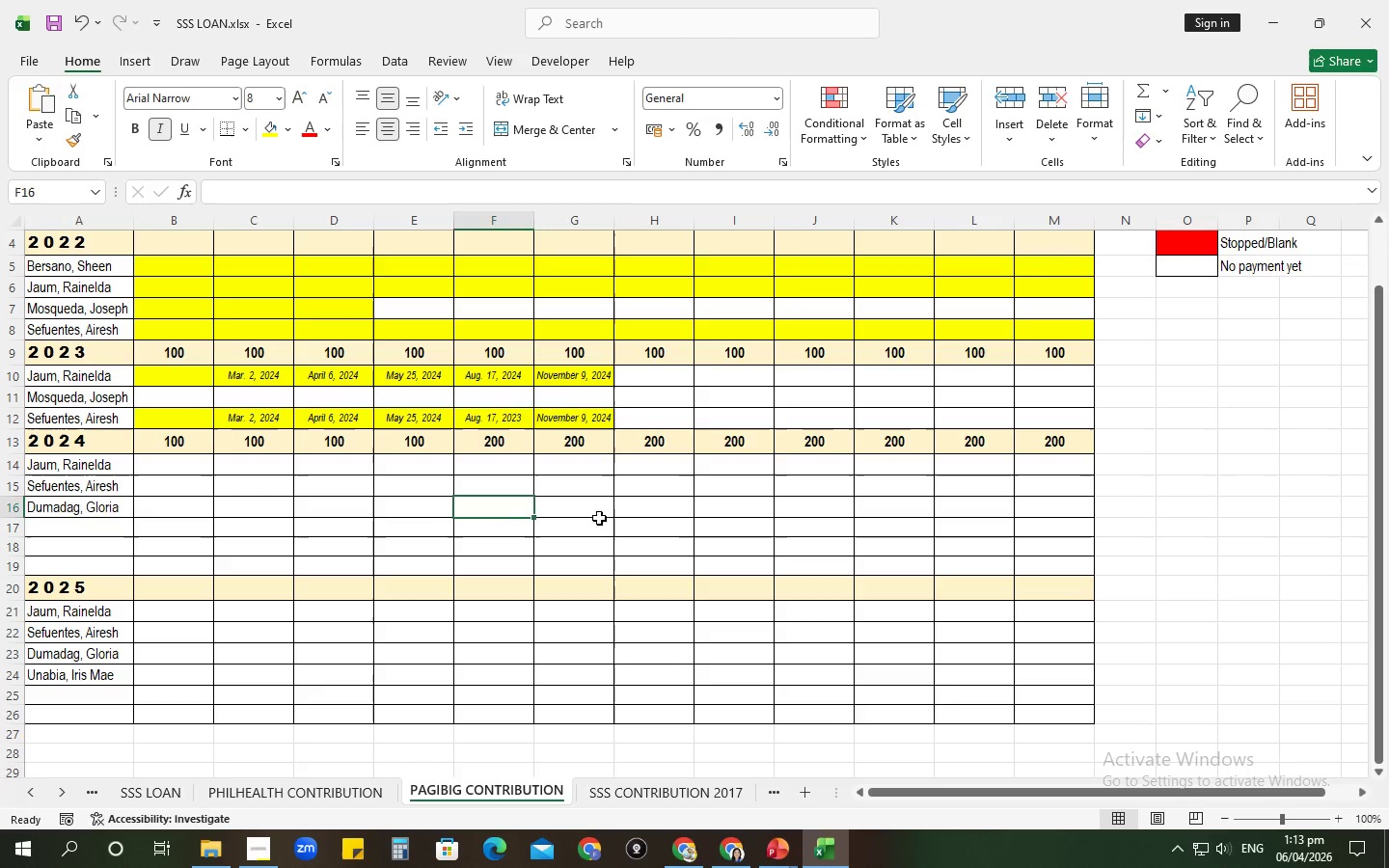 
left_click([599, 518])
 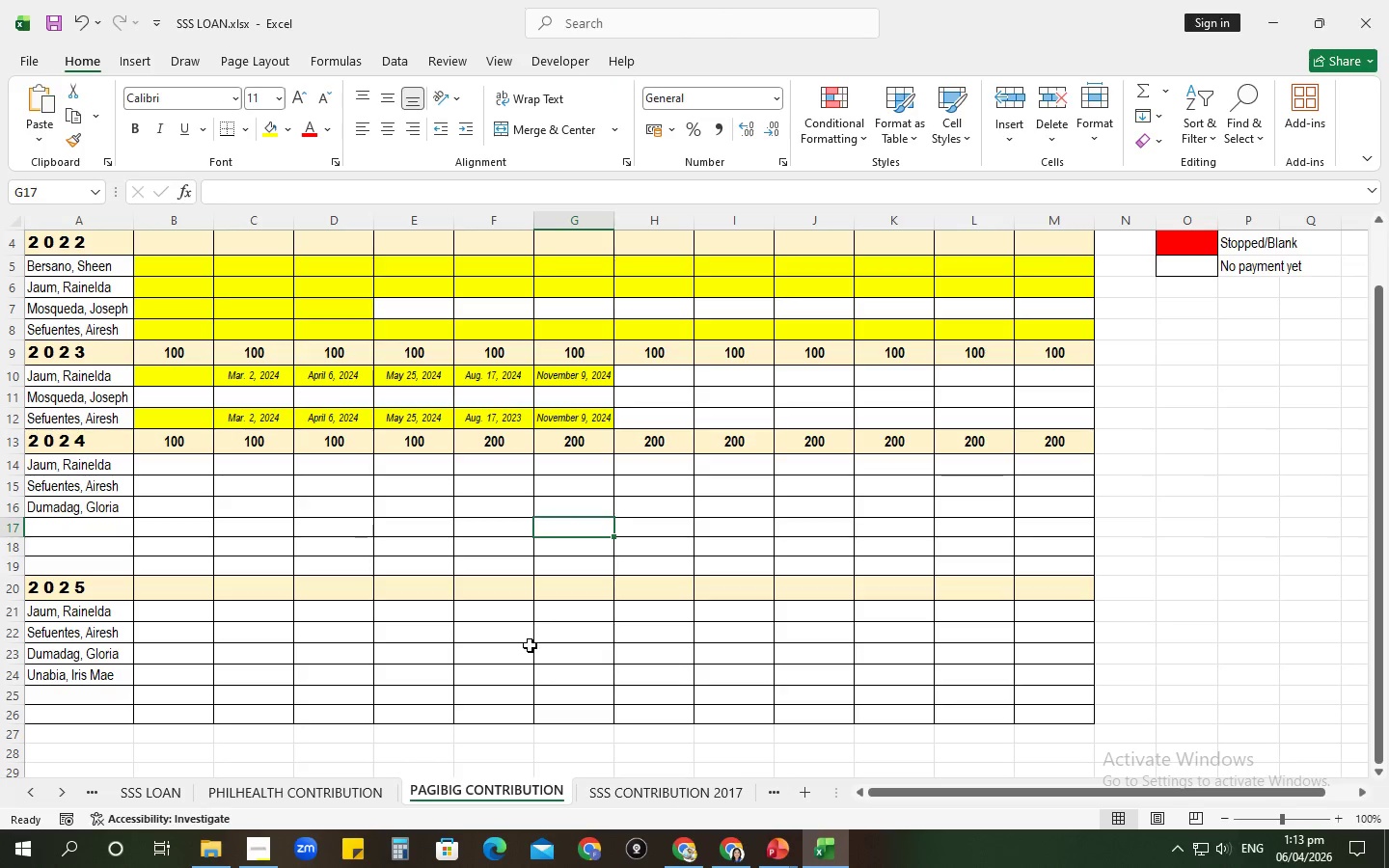 
key(Alt+AltLeft)
 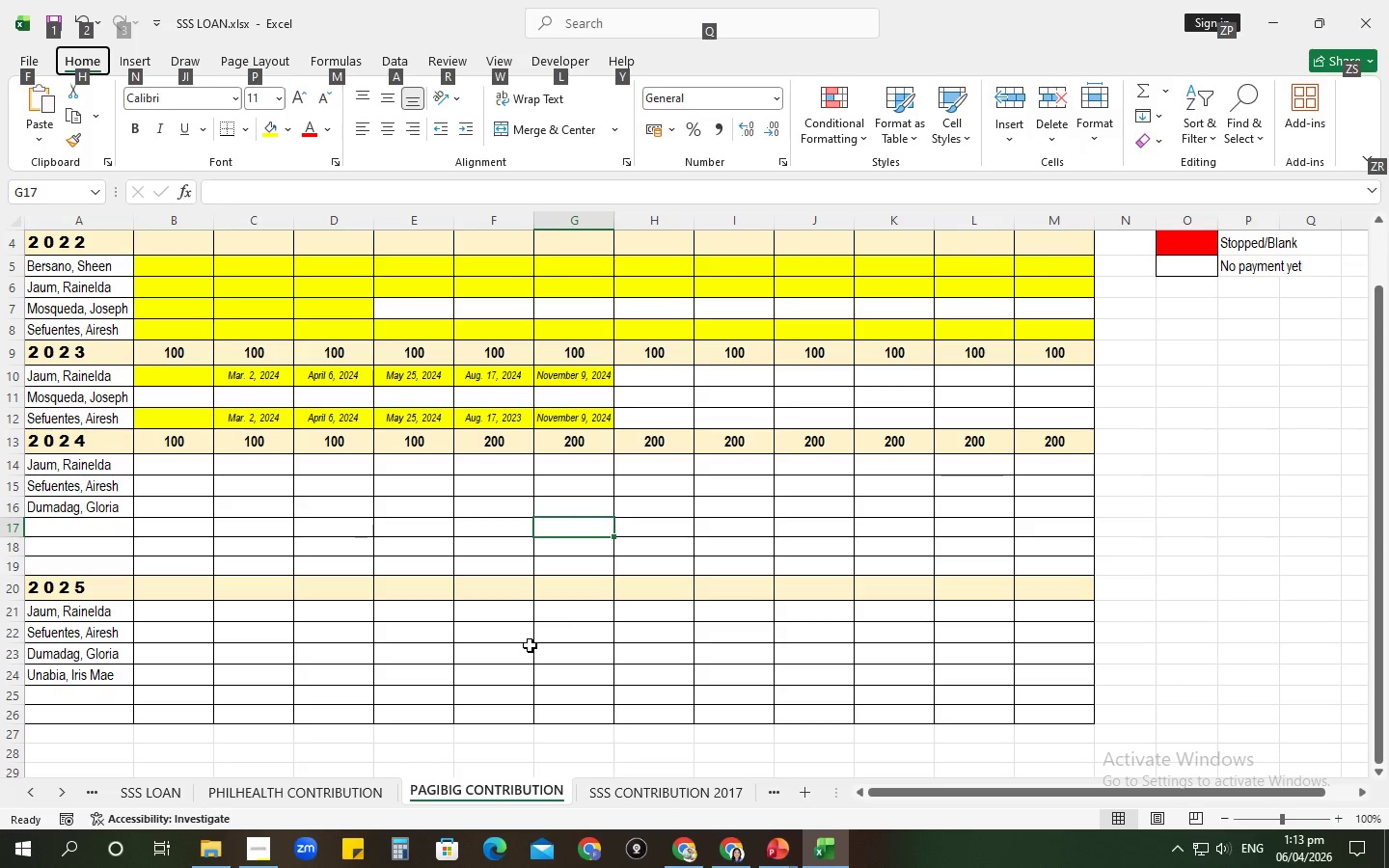 
key(Alt+AltLeft)
 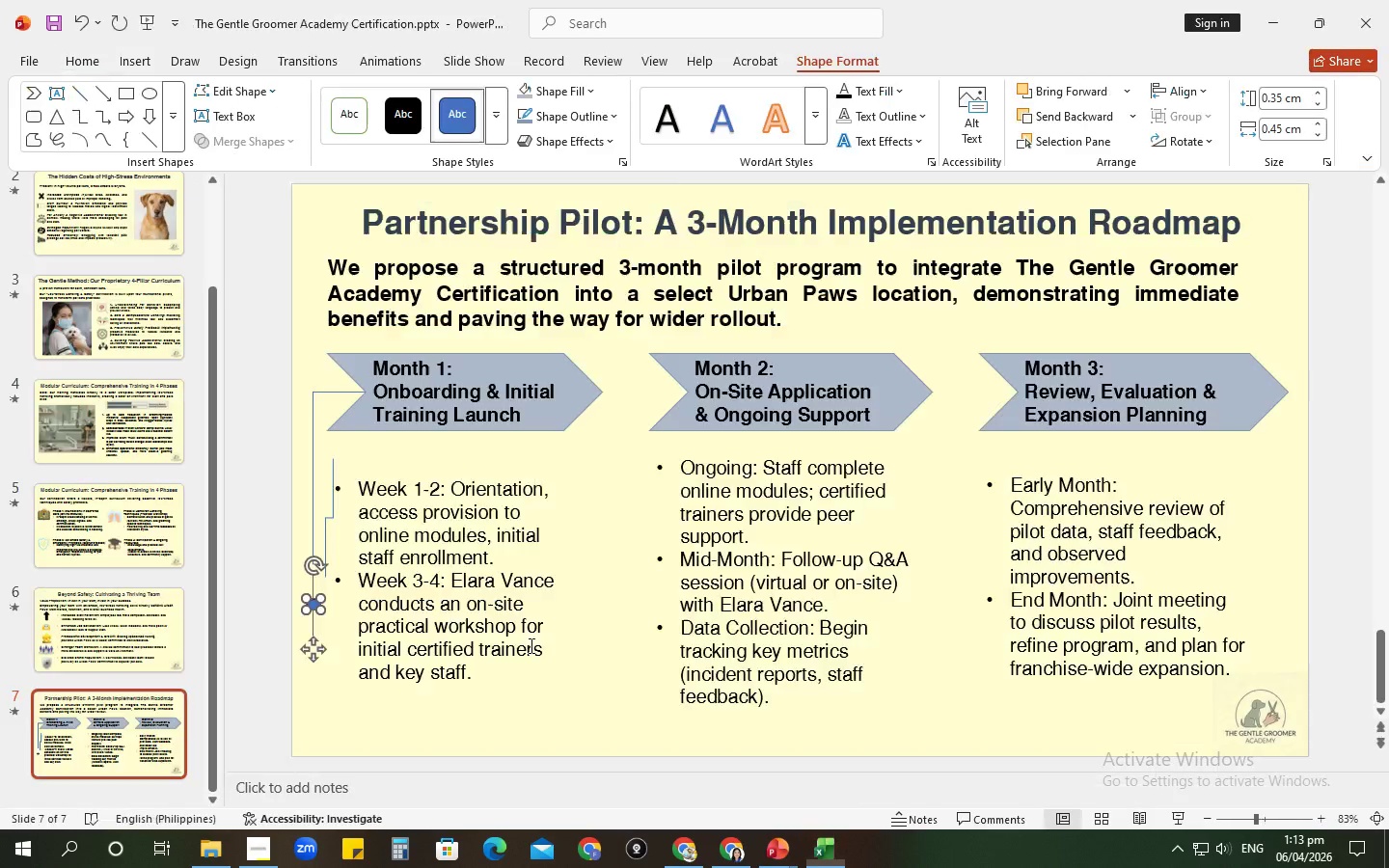 
key(Alt+Tab)
 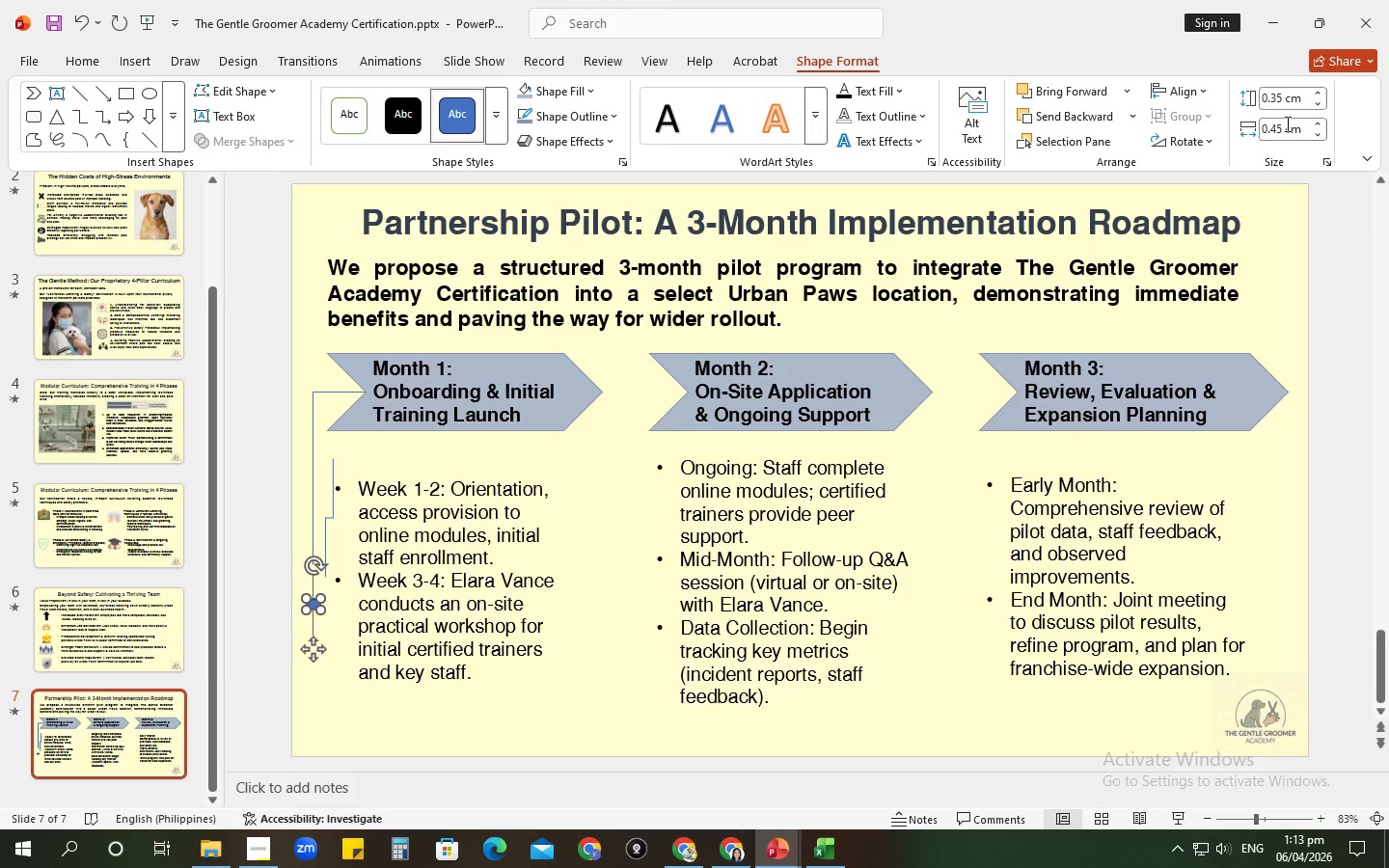 
mouse_move([1283, 122])
 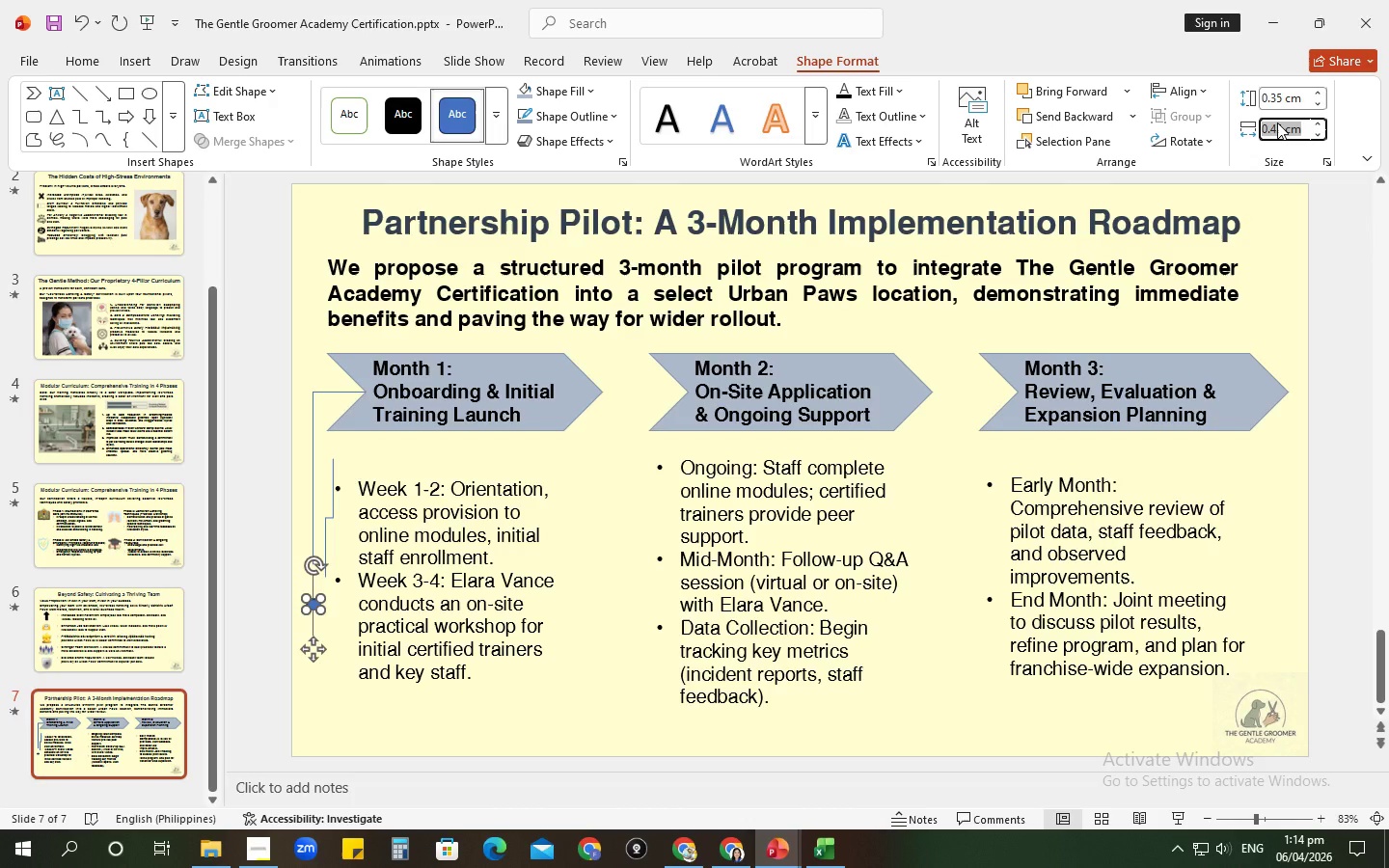 
left_click([1277, 122])
 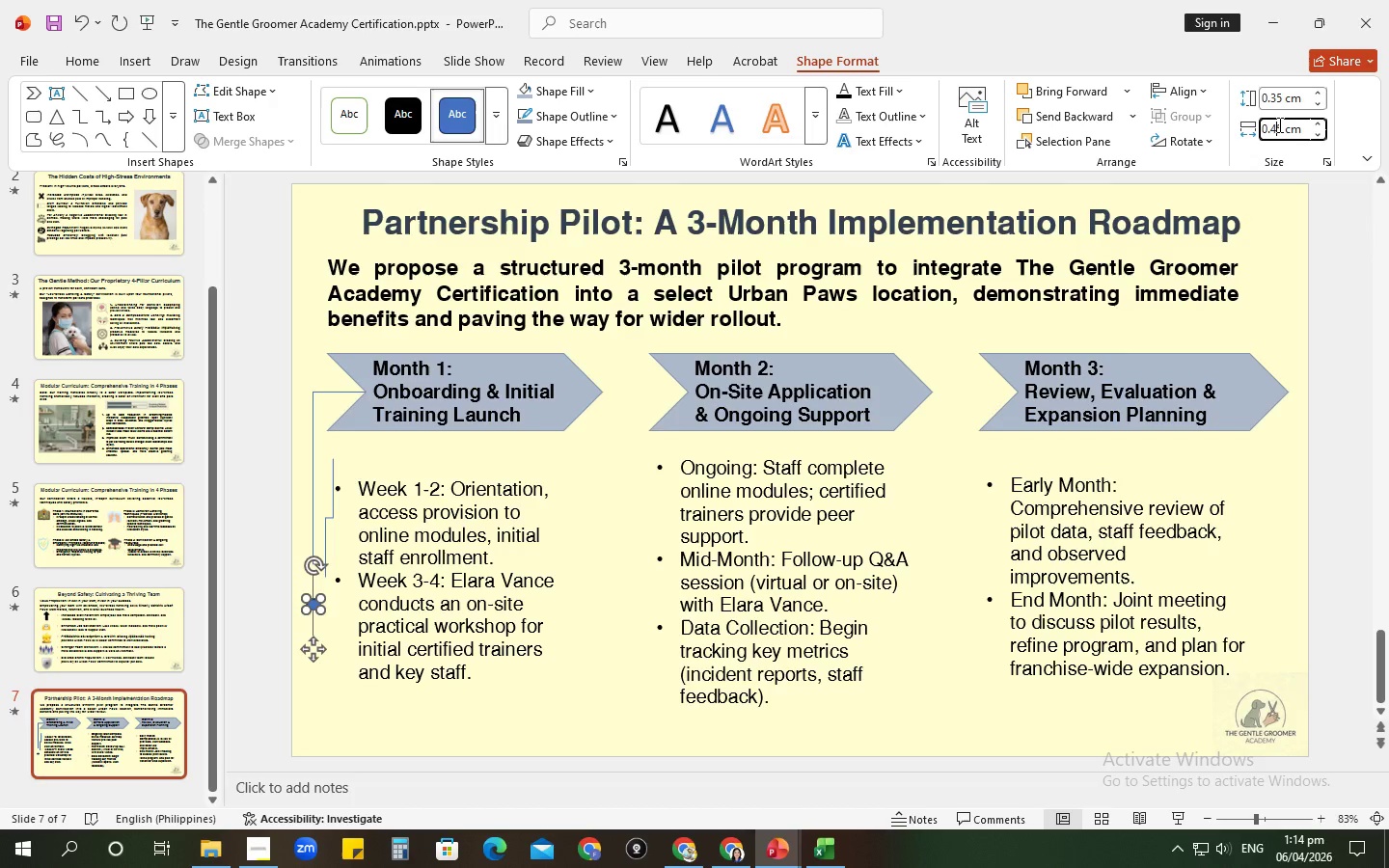 
left_click([1278, 124])
 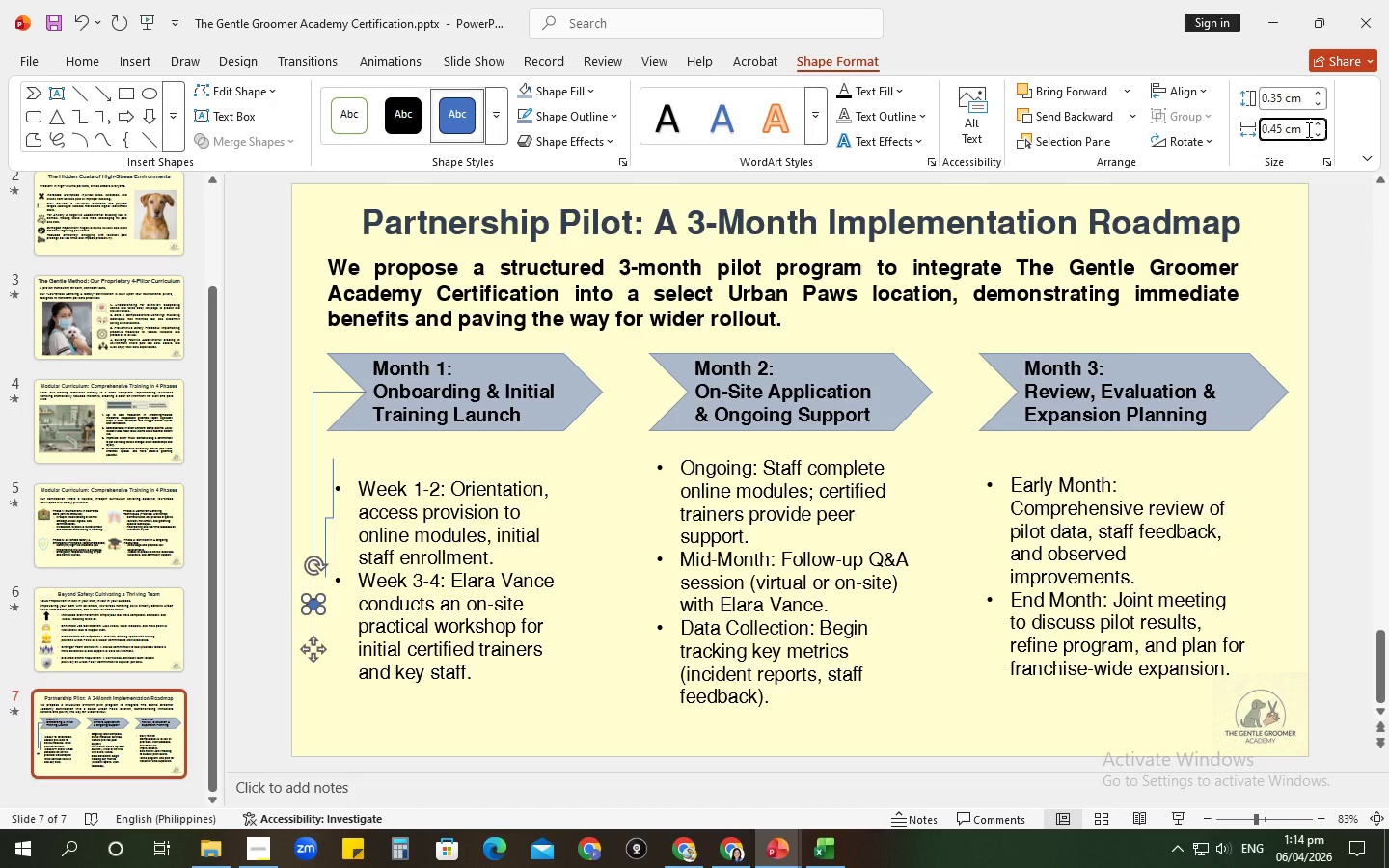 
key(Backspace)
 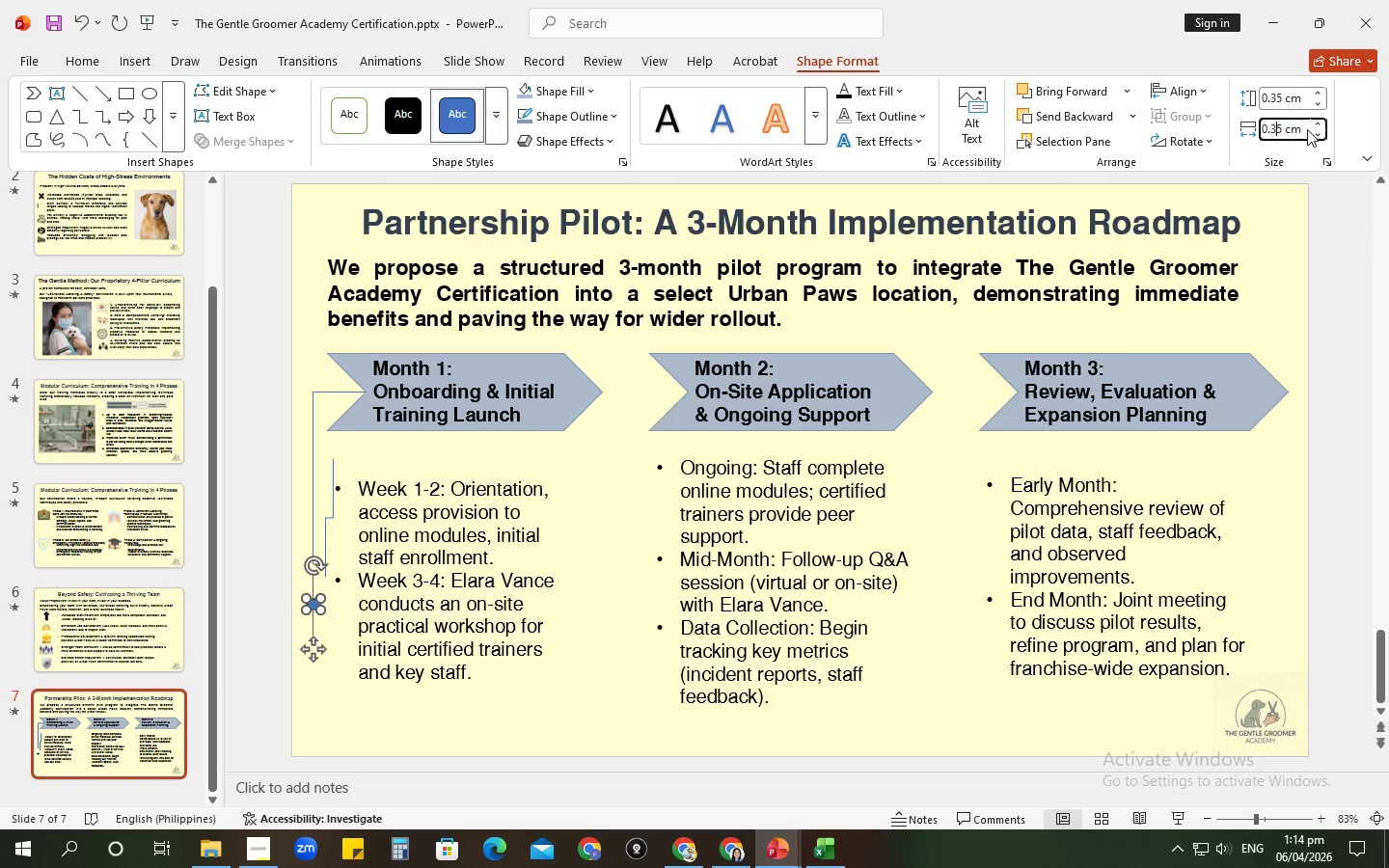 
key(Numpad3)
 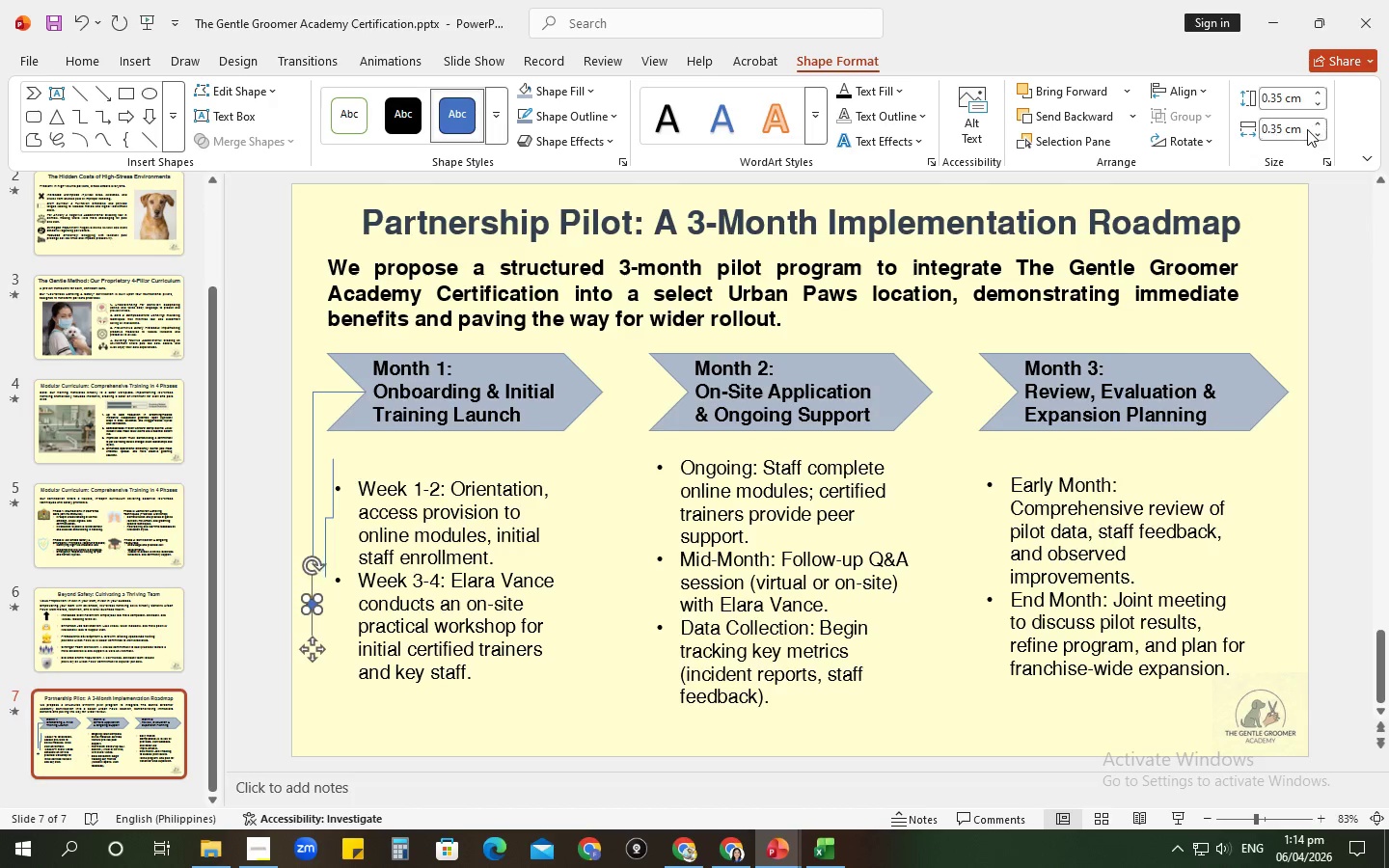 
key(Enter)
 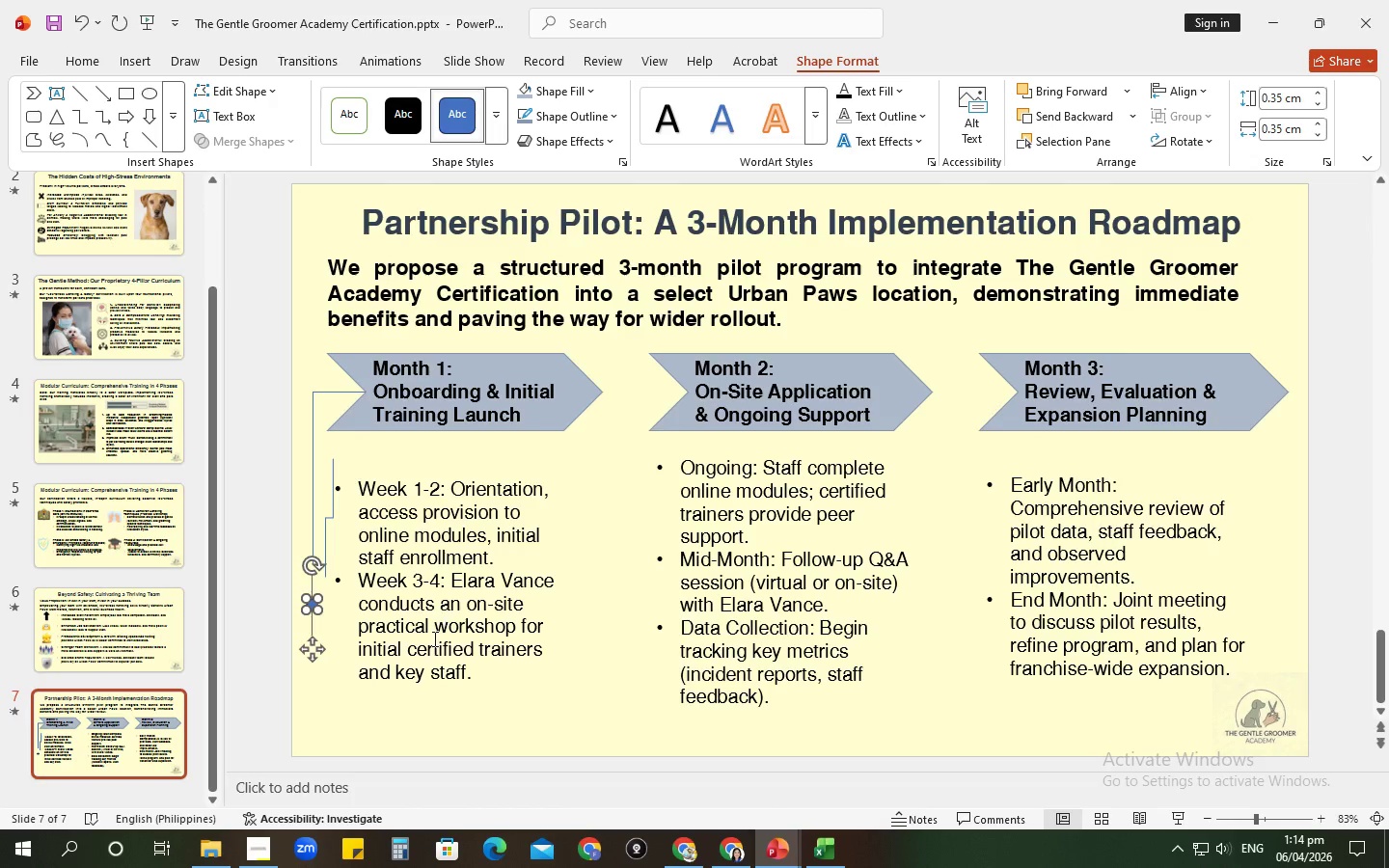 
key(Alt+Tab)
 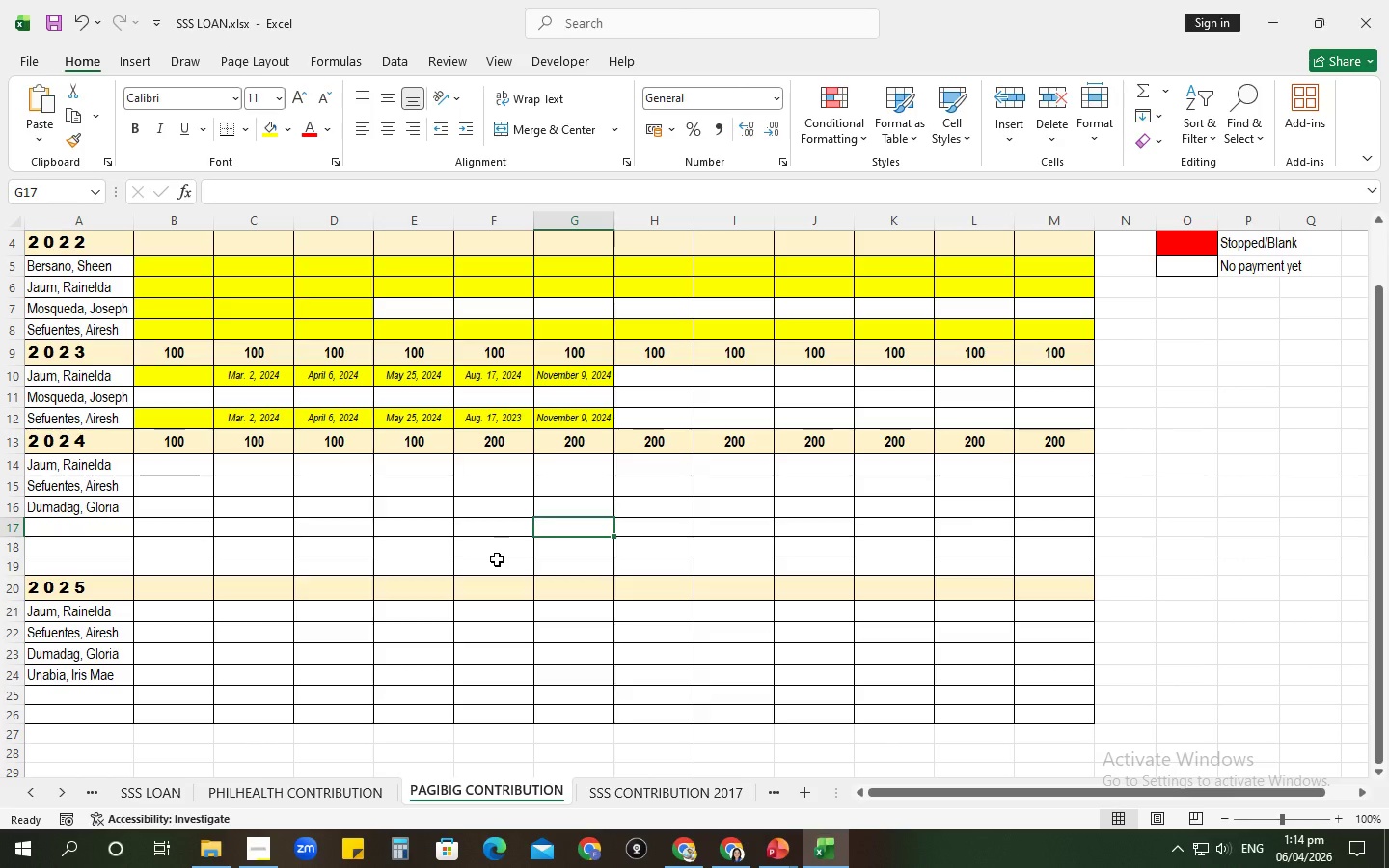 
left_click([500, 557])
 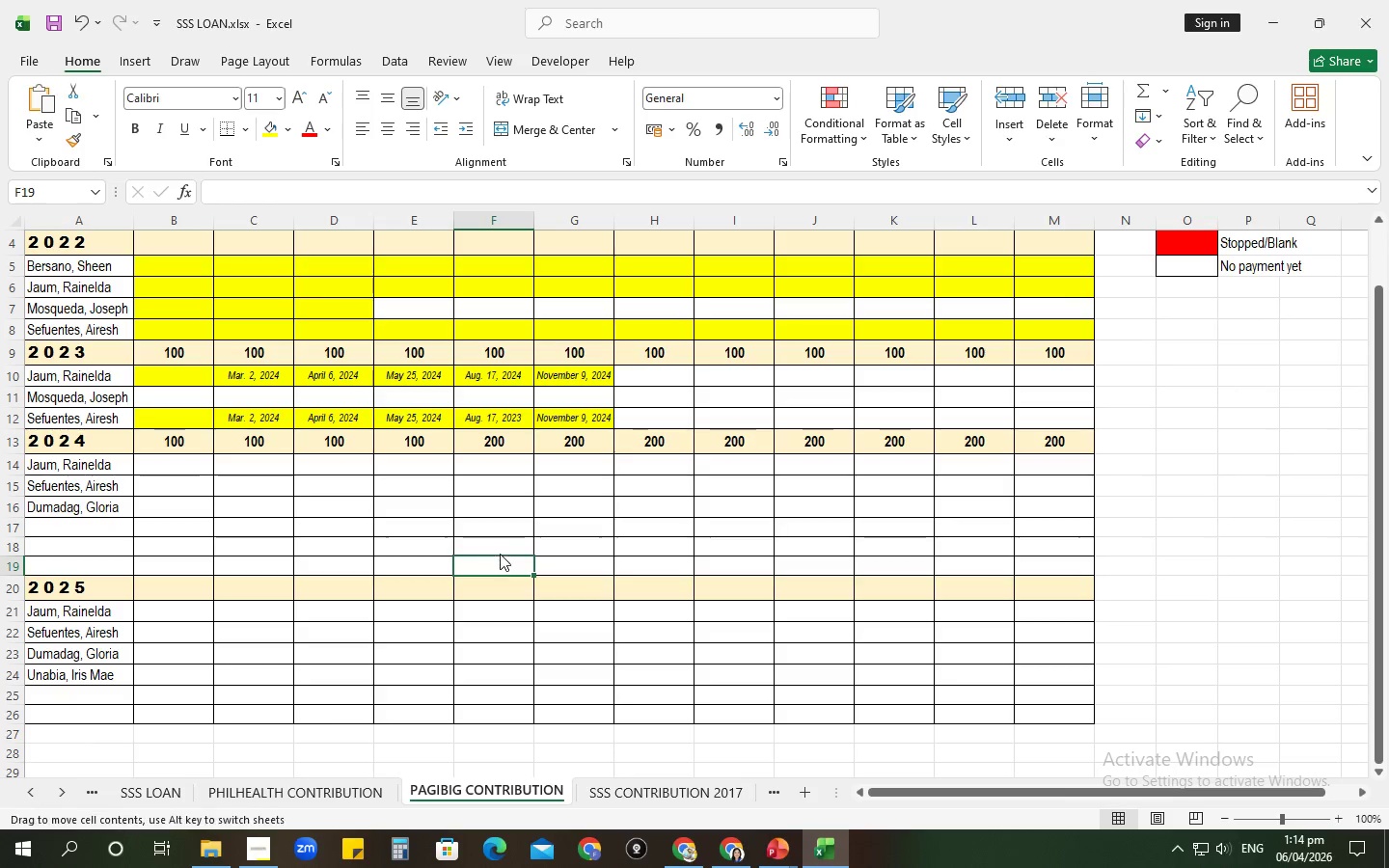 
left_click([500, 554])
 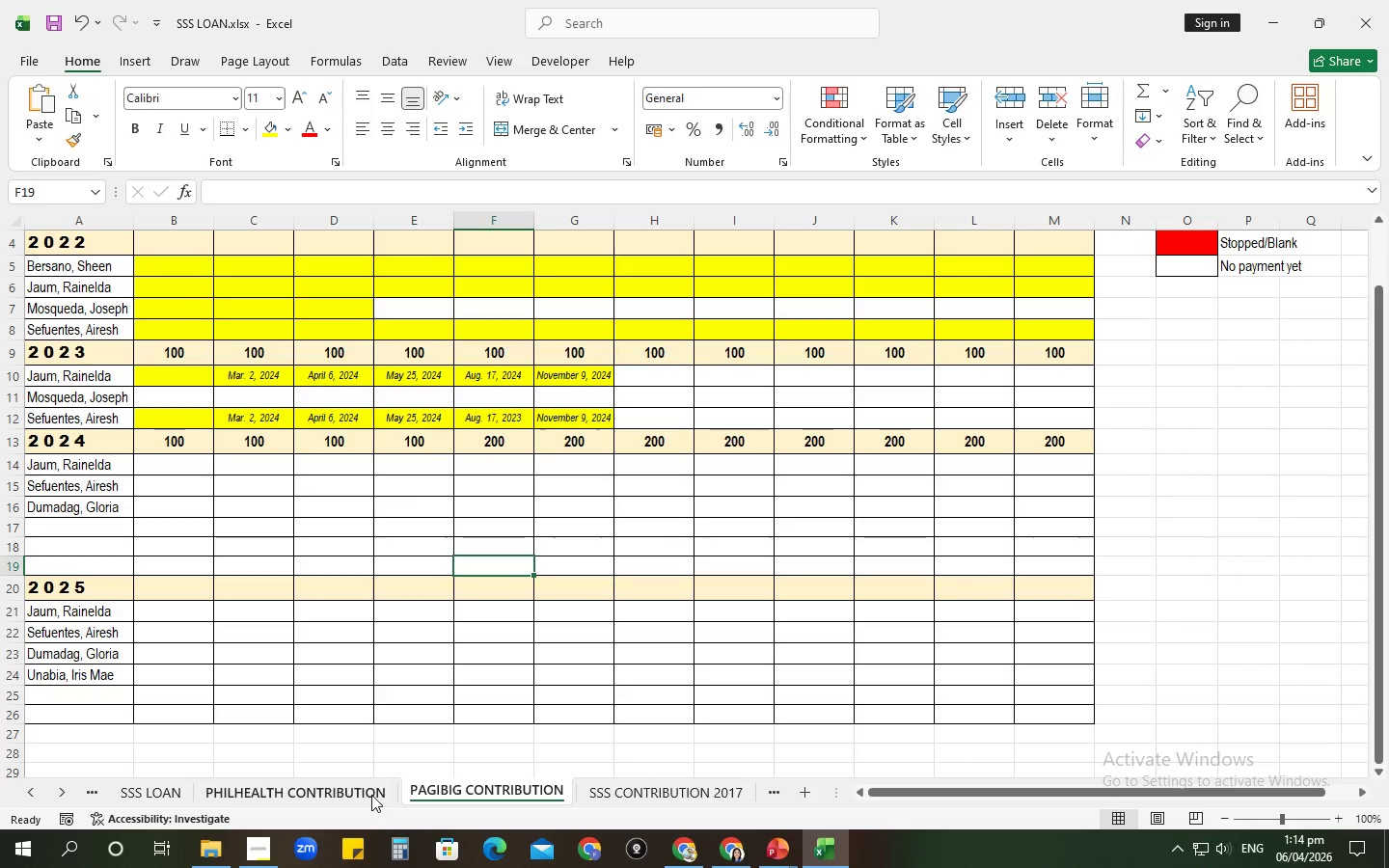 
left_click([366, 795])
 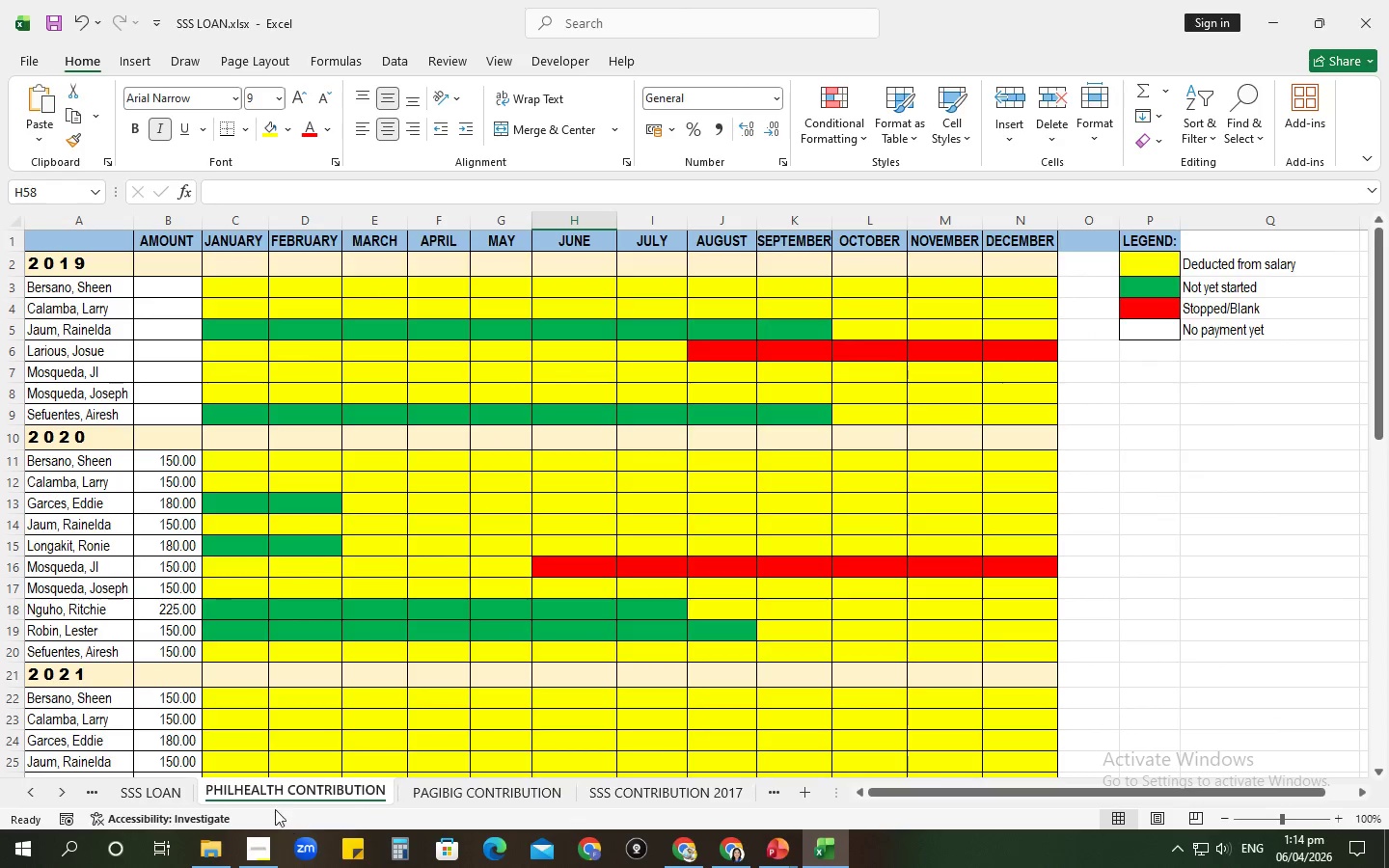 
left_click_drag(start_coordinate=[594, 786], to_coordinate=[601, 785])
 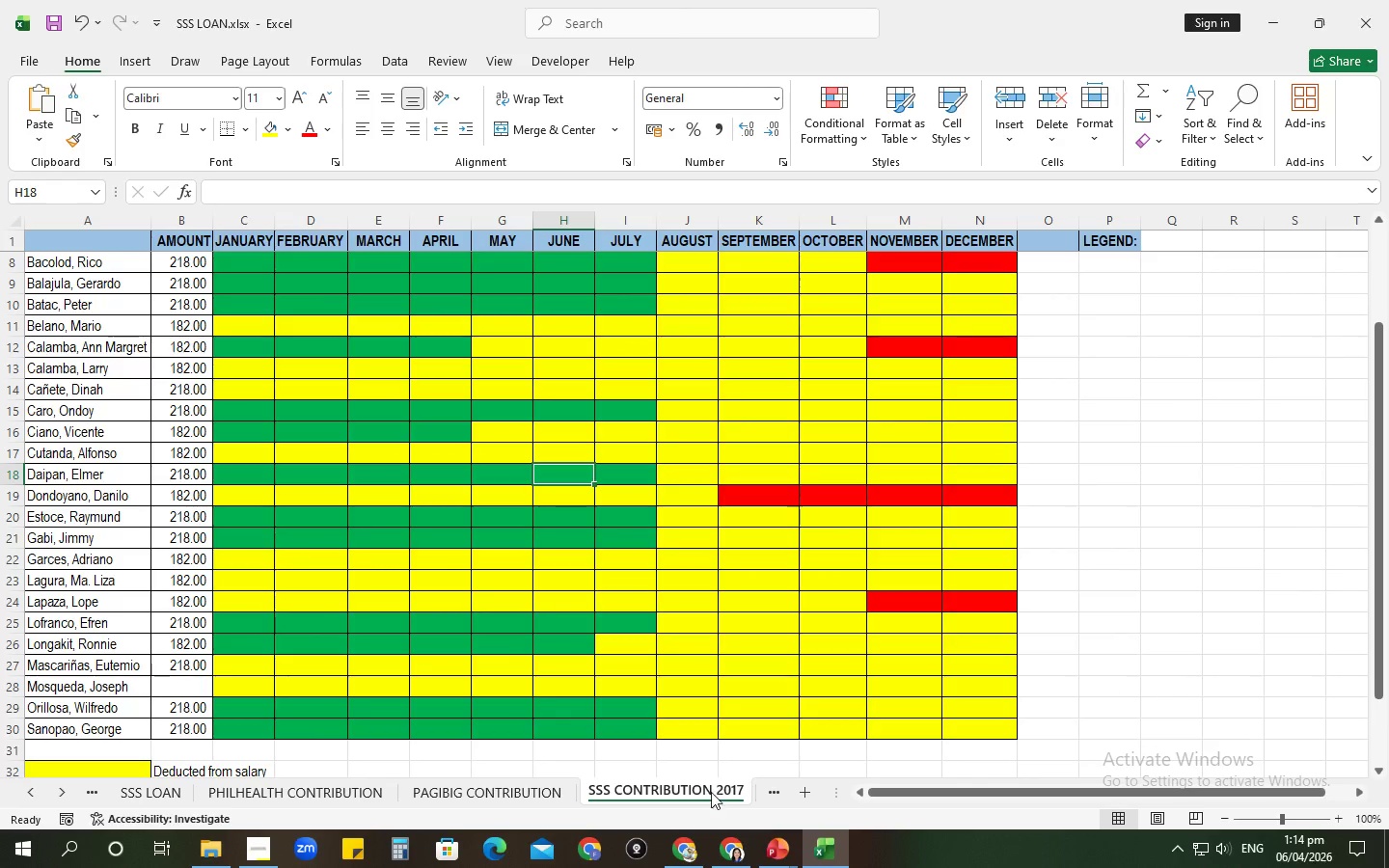 
wait(7.06)
 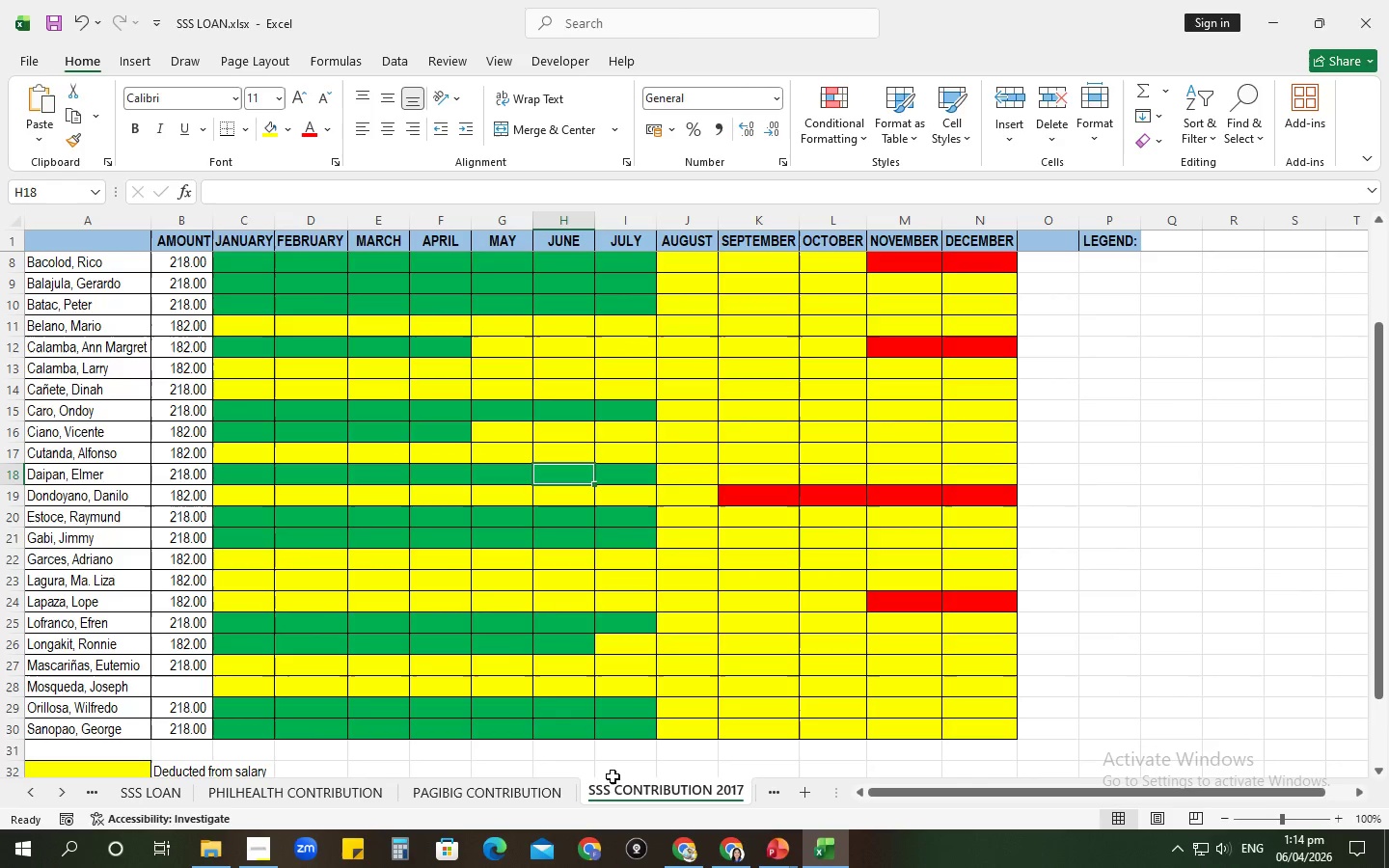 
scroll: coordinate [606, 700], scroll_direction: up, amount: 2.0
 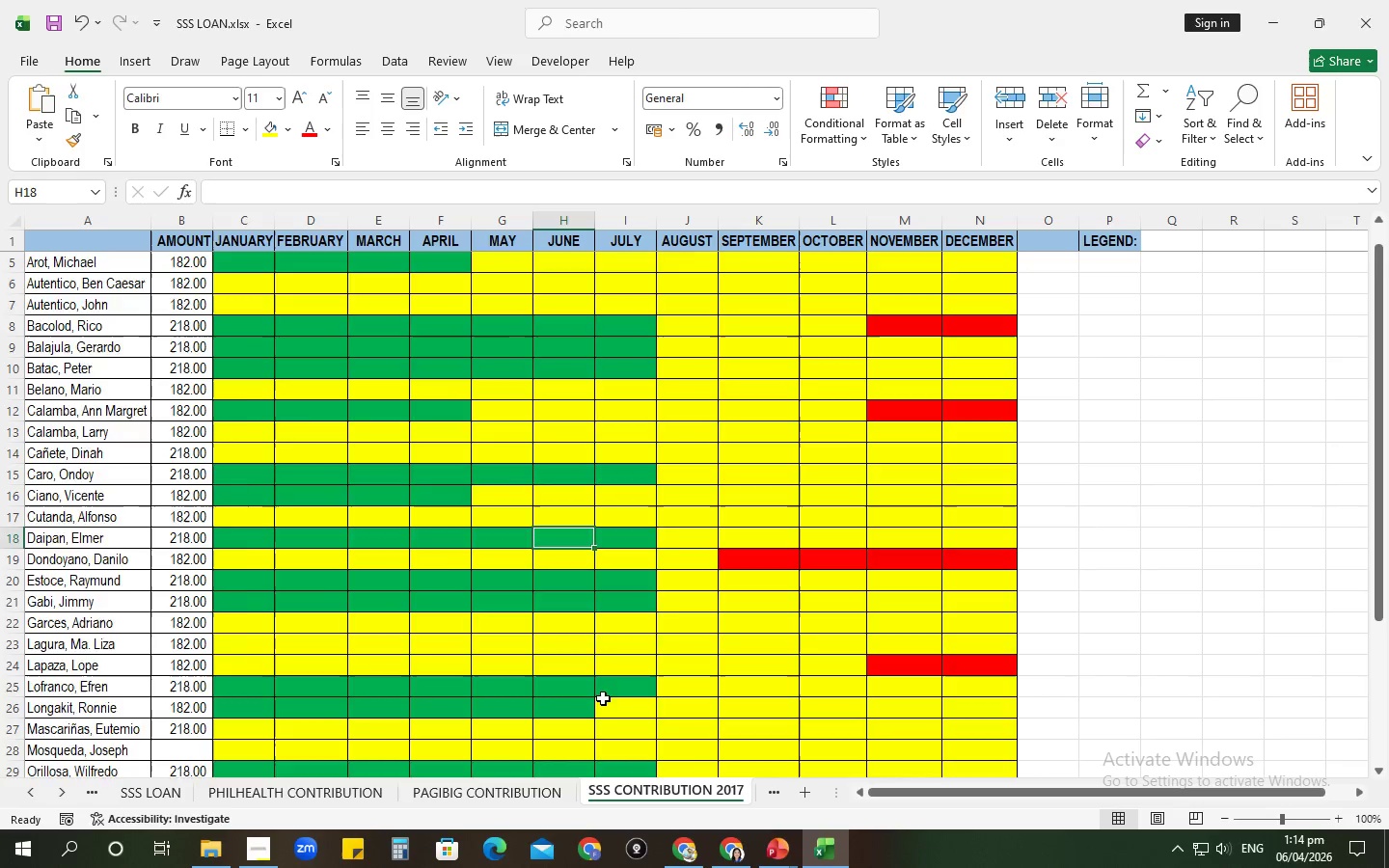 
scroll: coordinate [602, 698], scroll_direction: down, amount: 3.0
 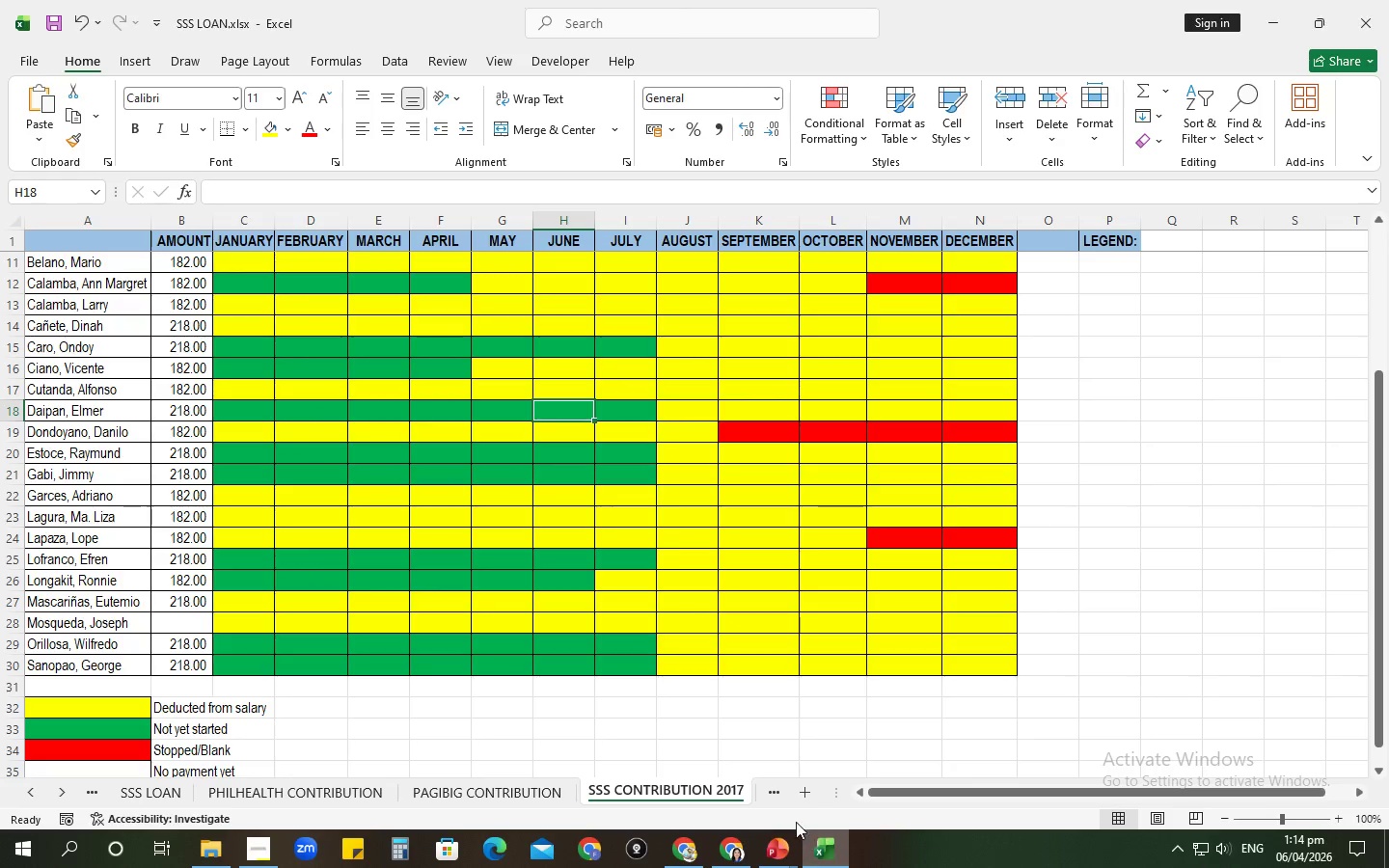 
left_click([772, 800])
 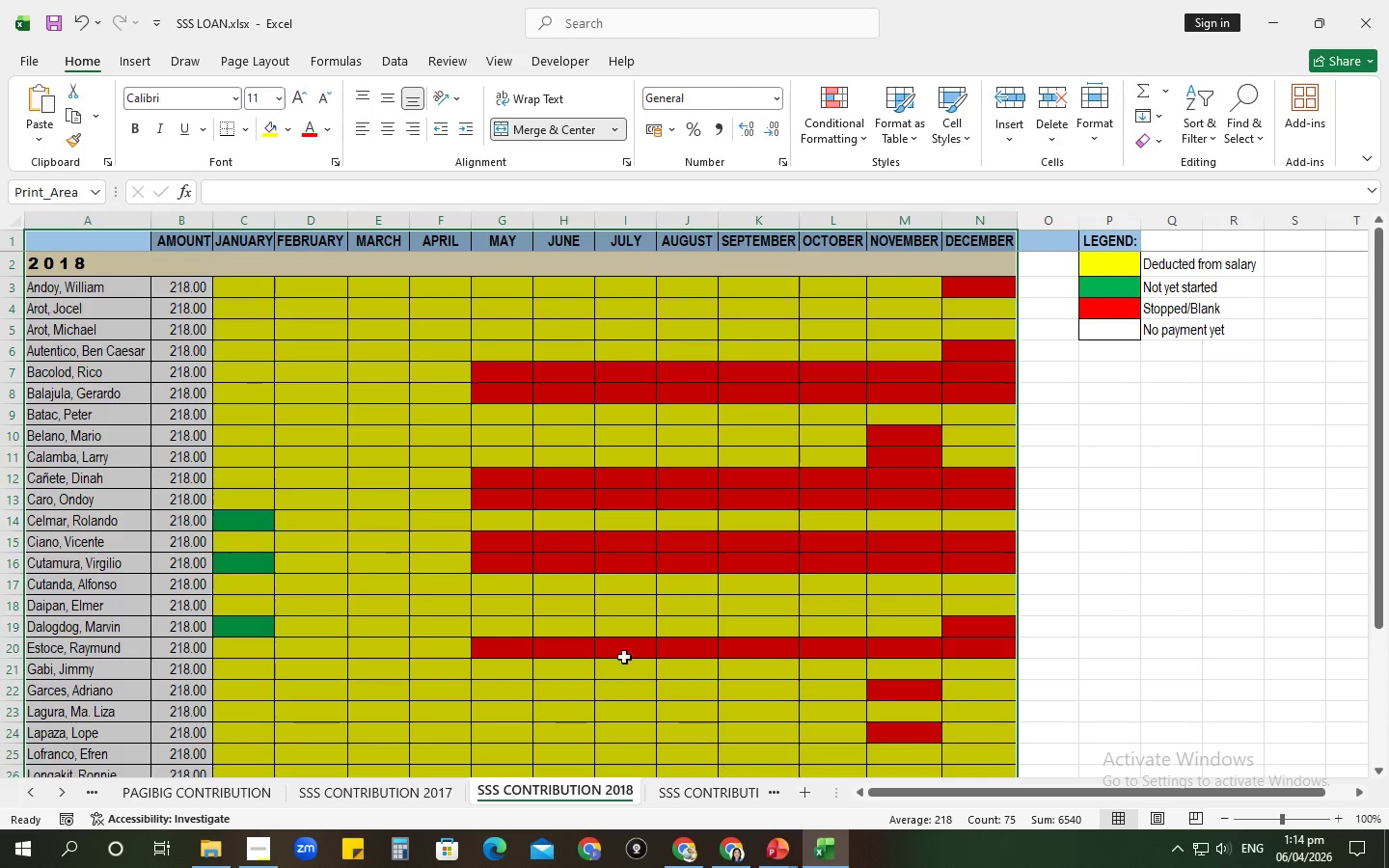 
left_click([616, 645])
 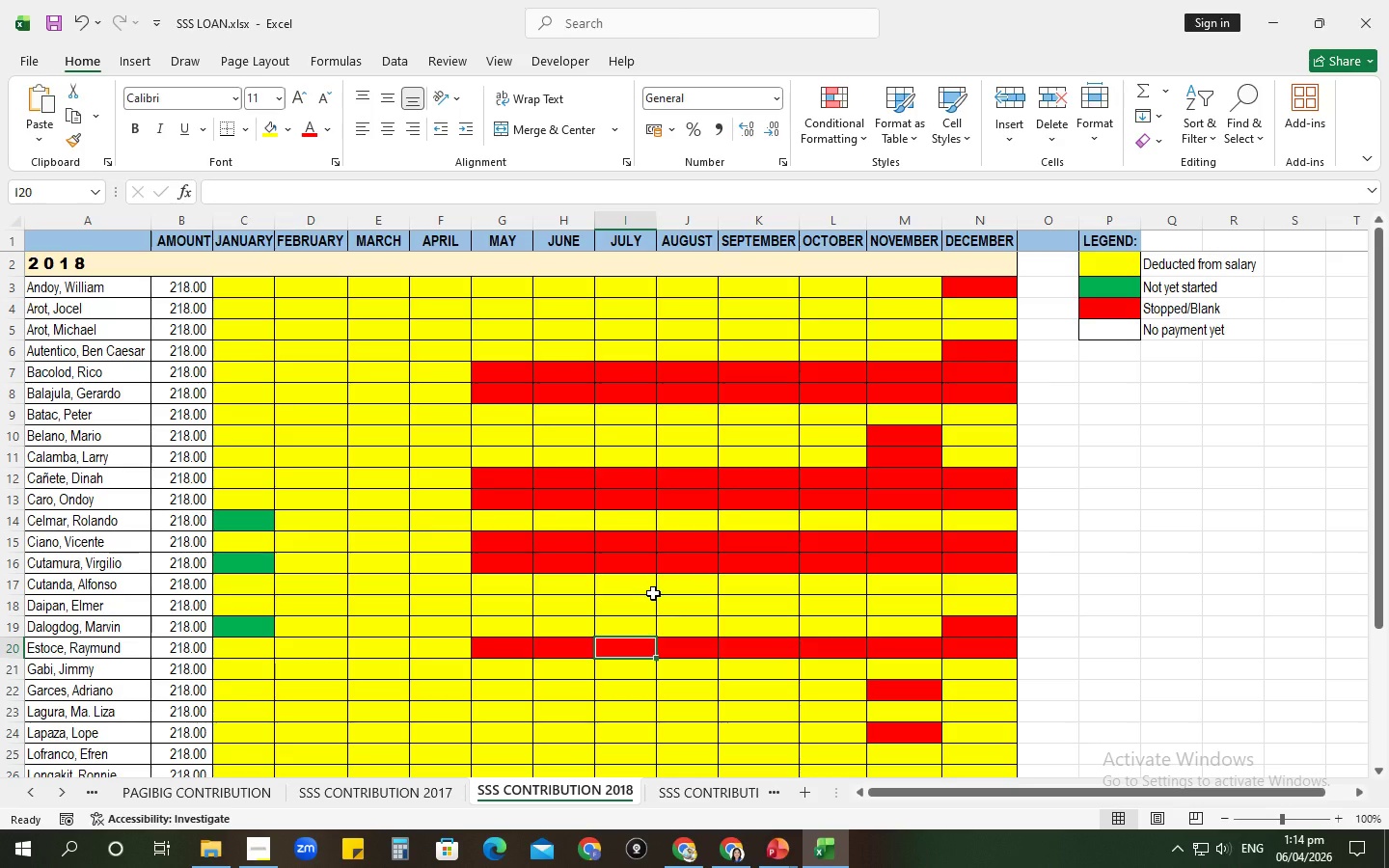 
wait(18.14)
 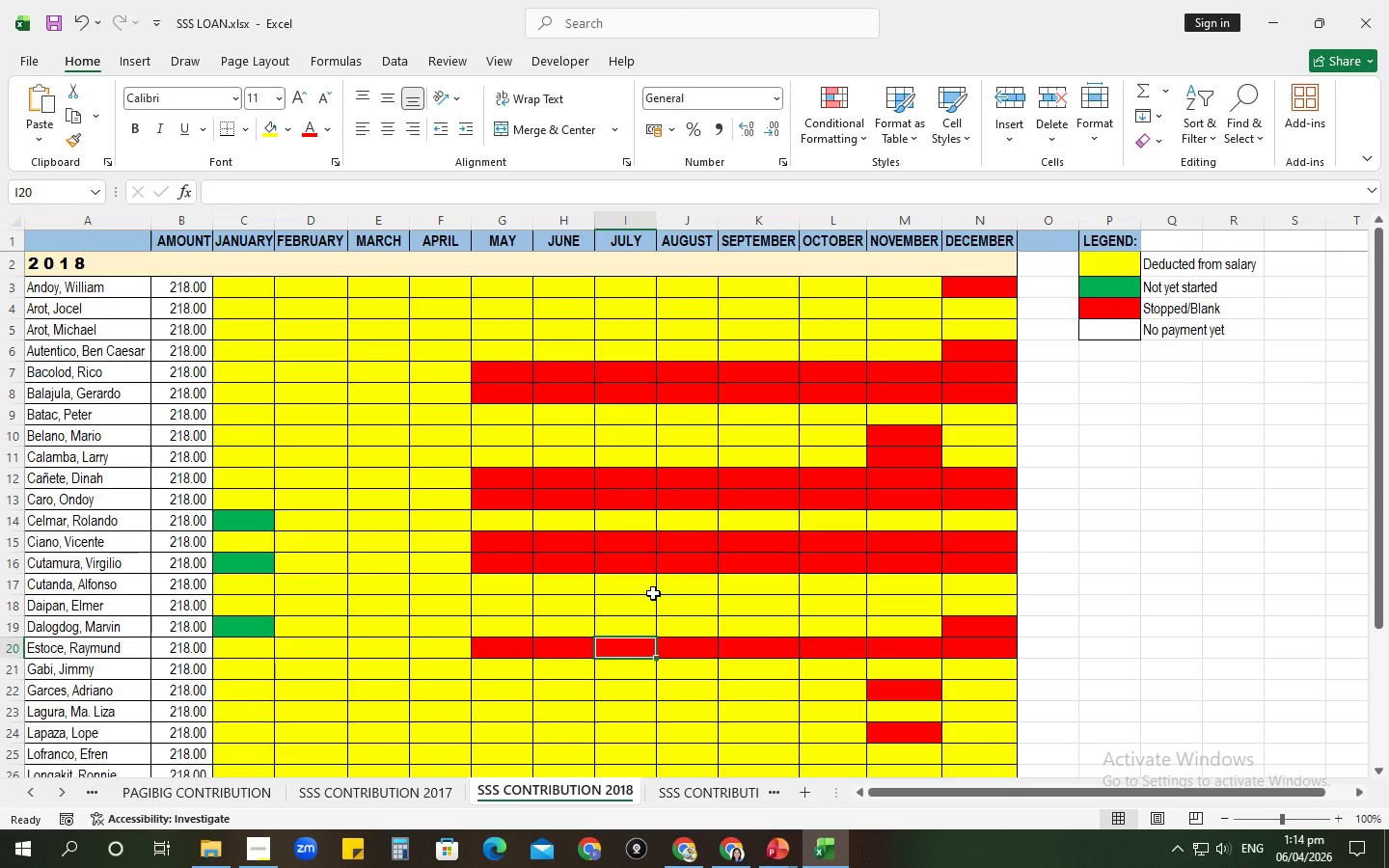 
hold_key(key=AltLeft, duration=0.61)
 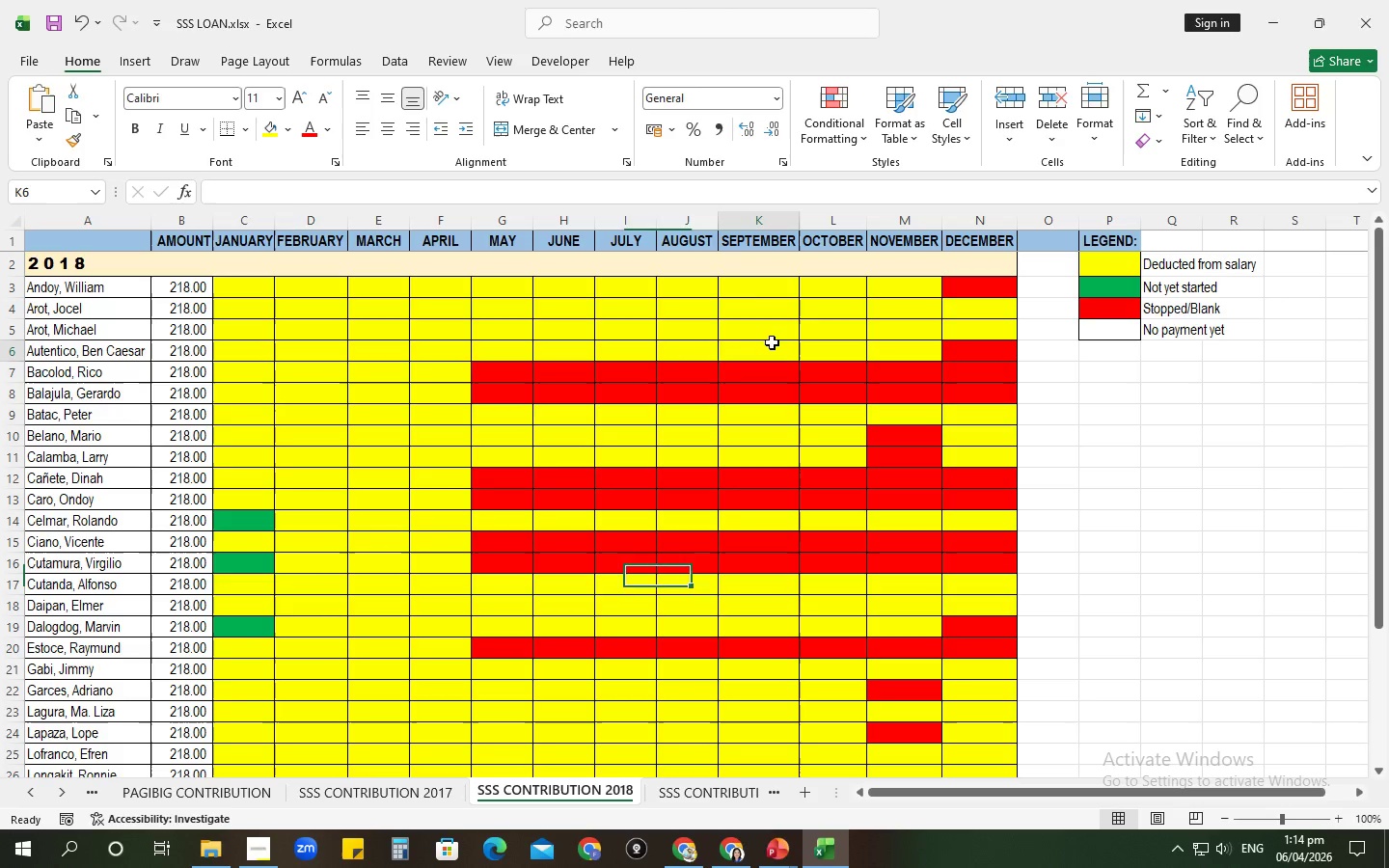 
left_click([772, 342])
 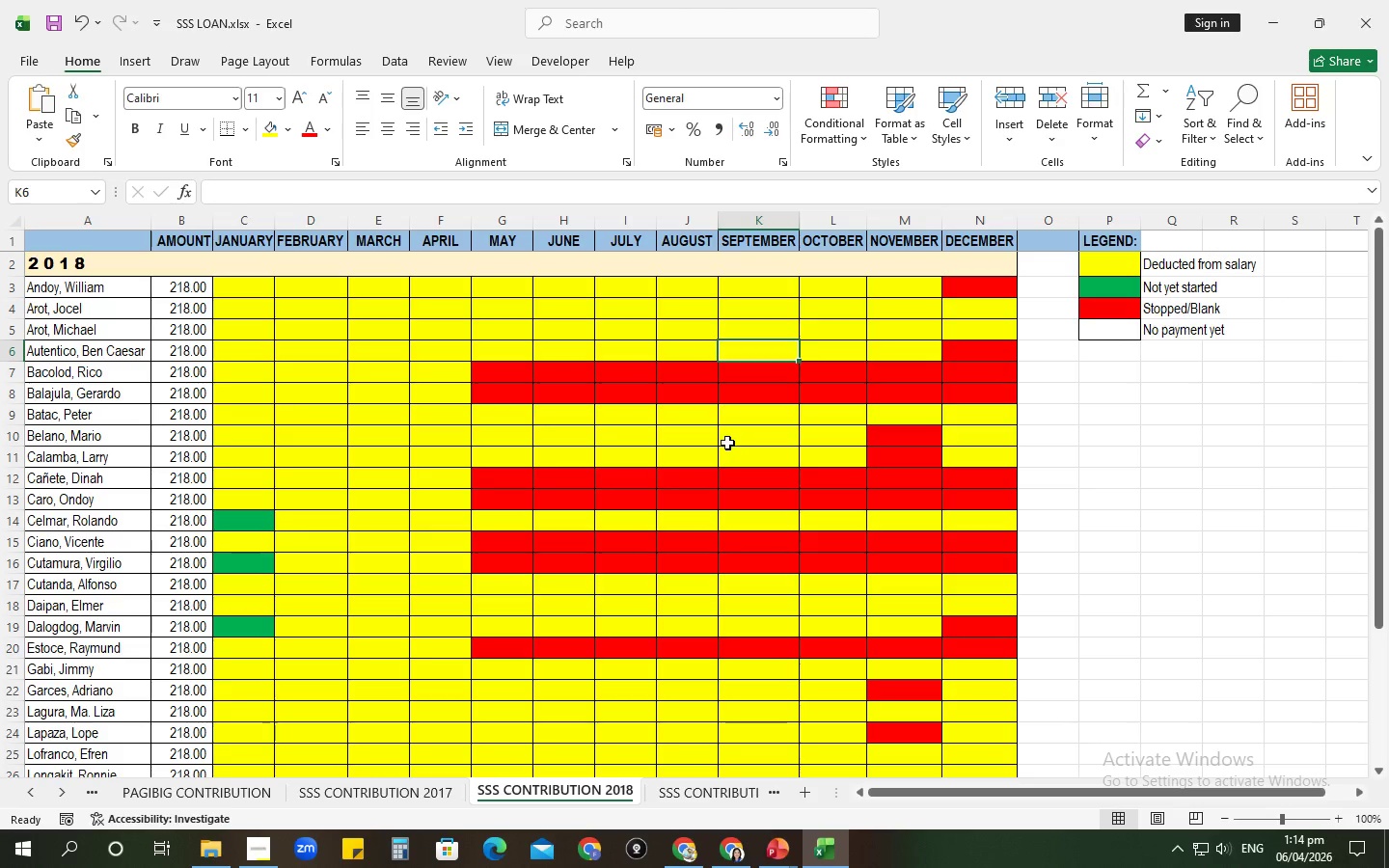 
wait(8.94)
 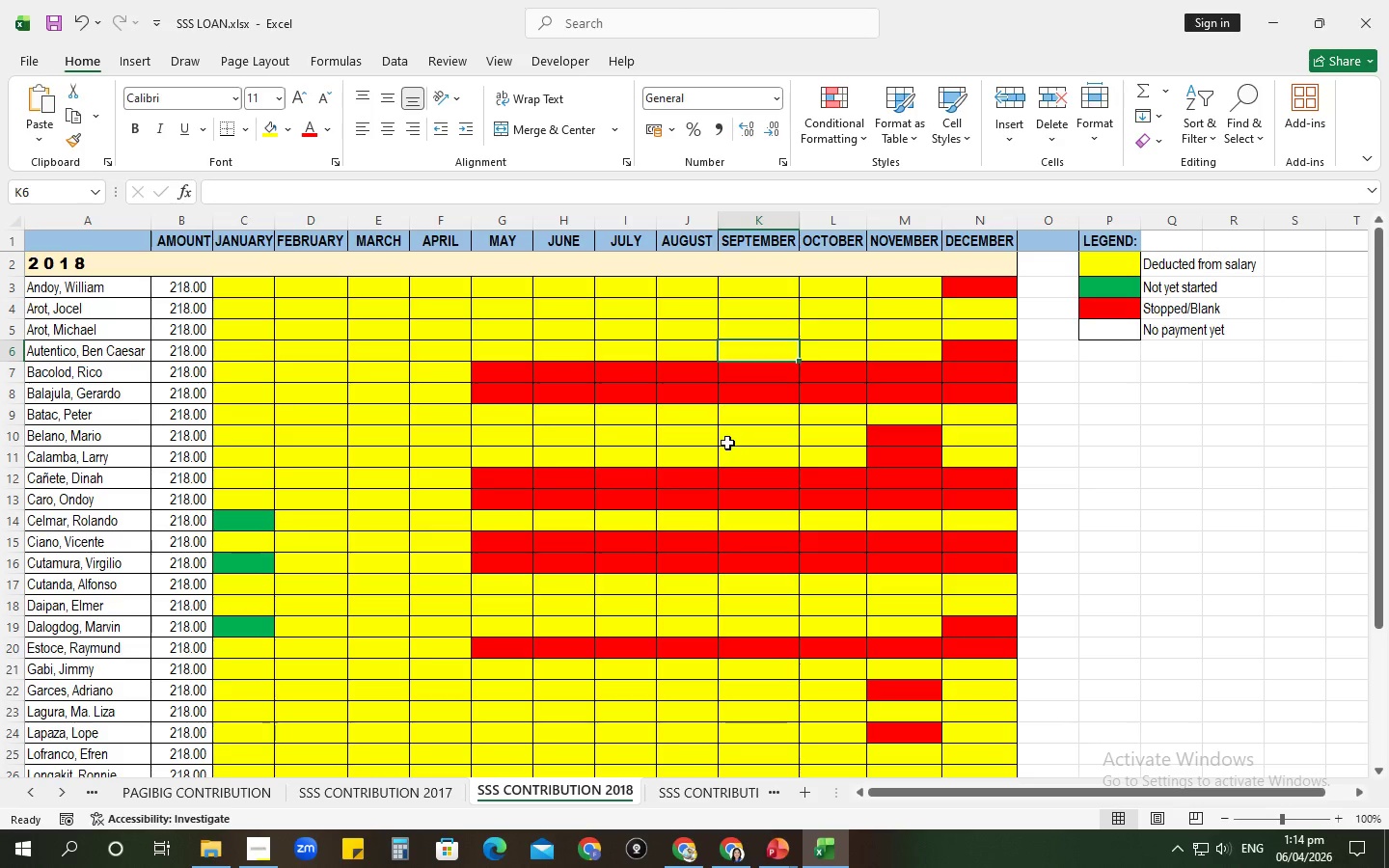 
key(Alt+AltLeft)
 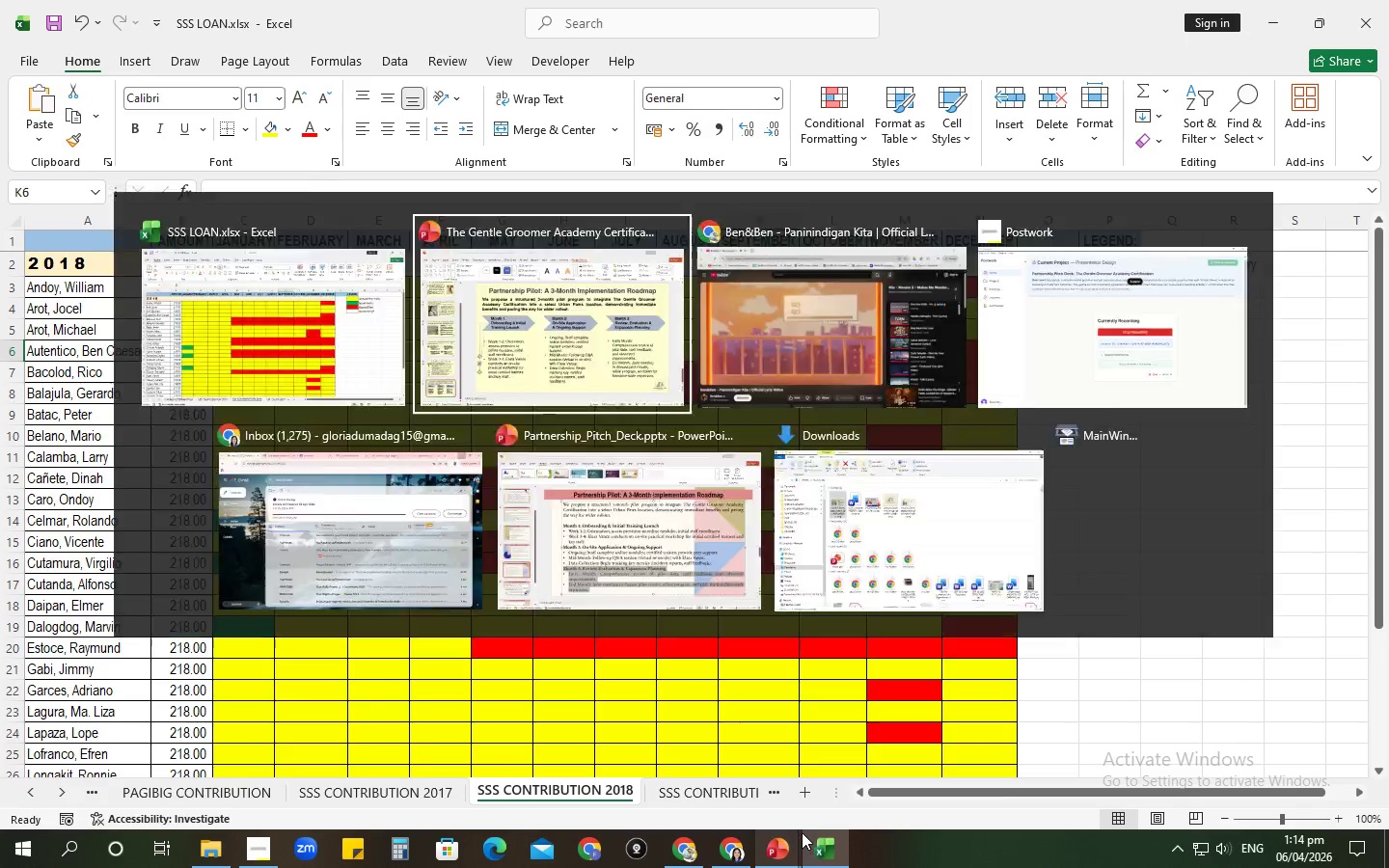 
key(Alt+Tab)
 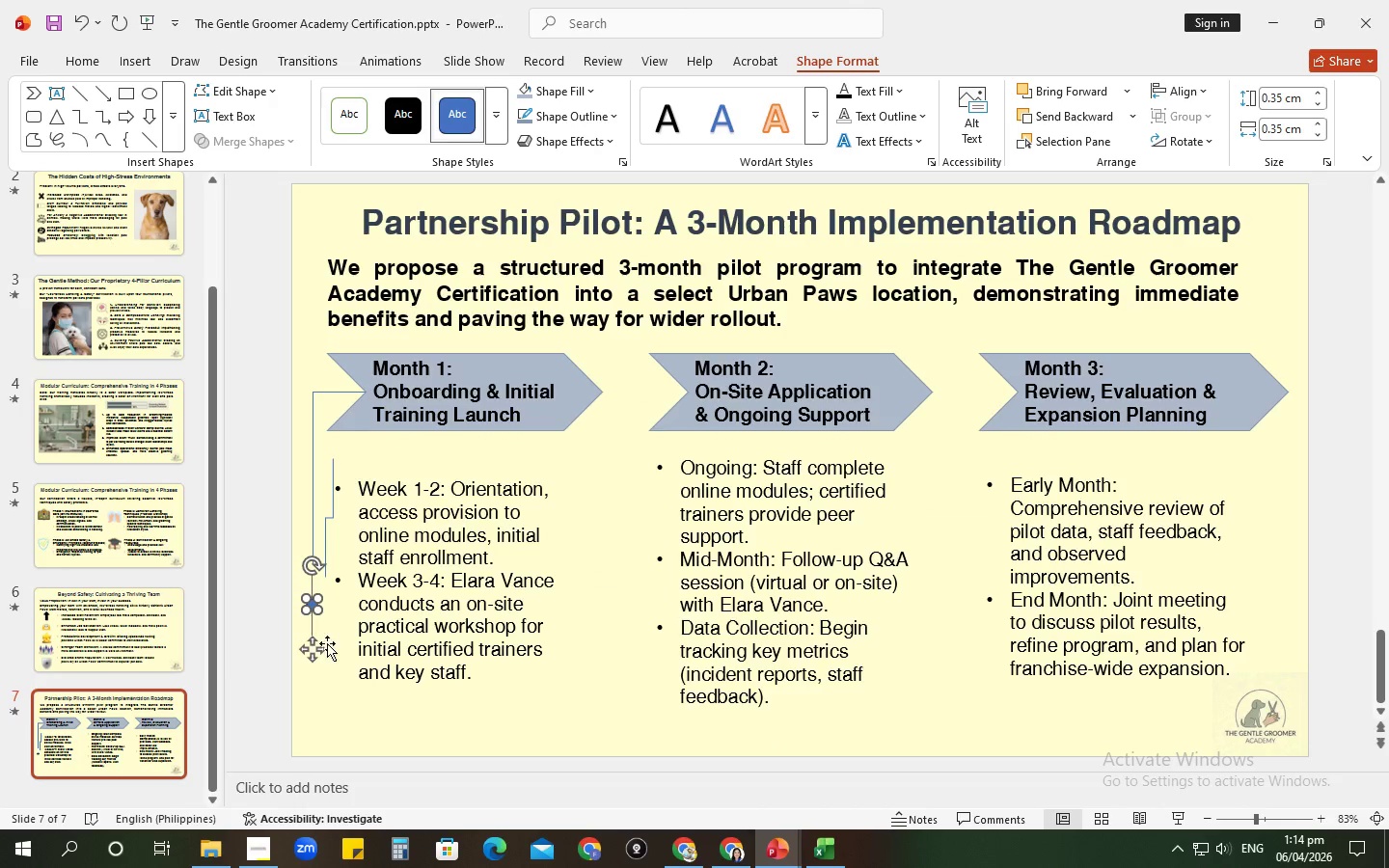 
left_click_drag(start_coordinate=[312, 654], to_coordinate=[311, 615])
 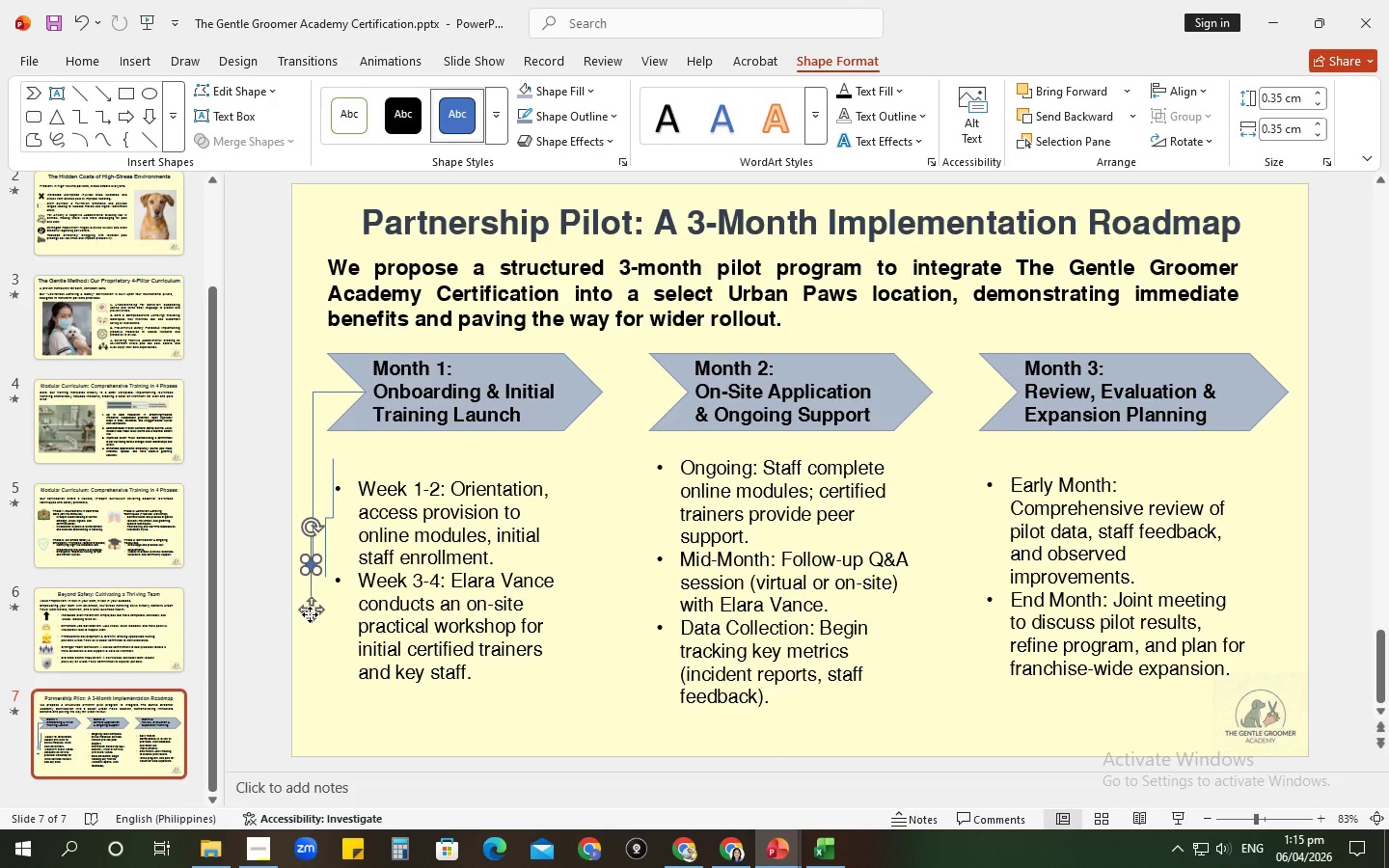 
key(ArrowRight)
 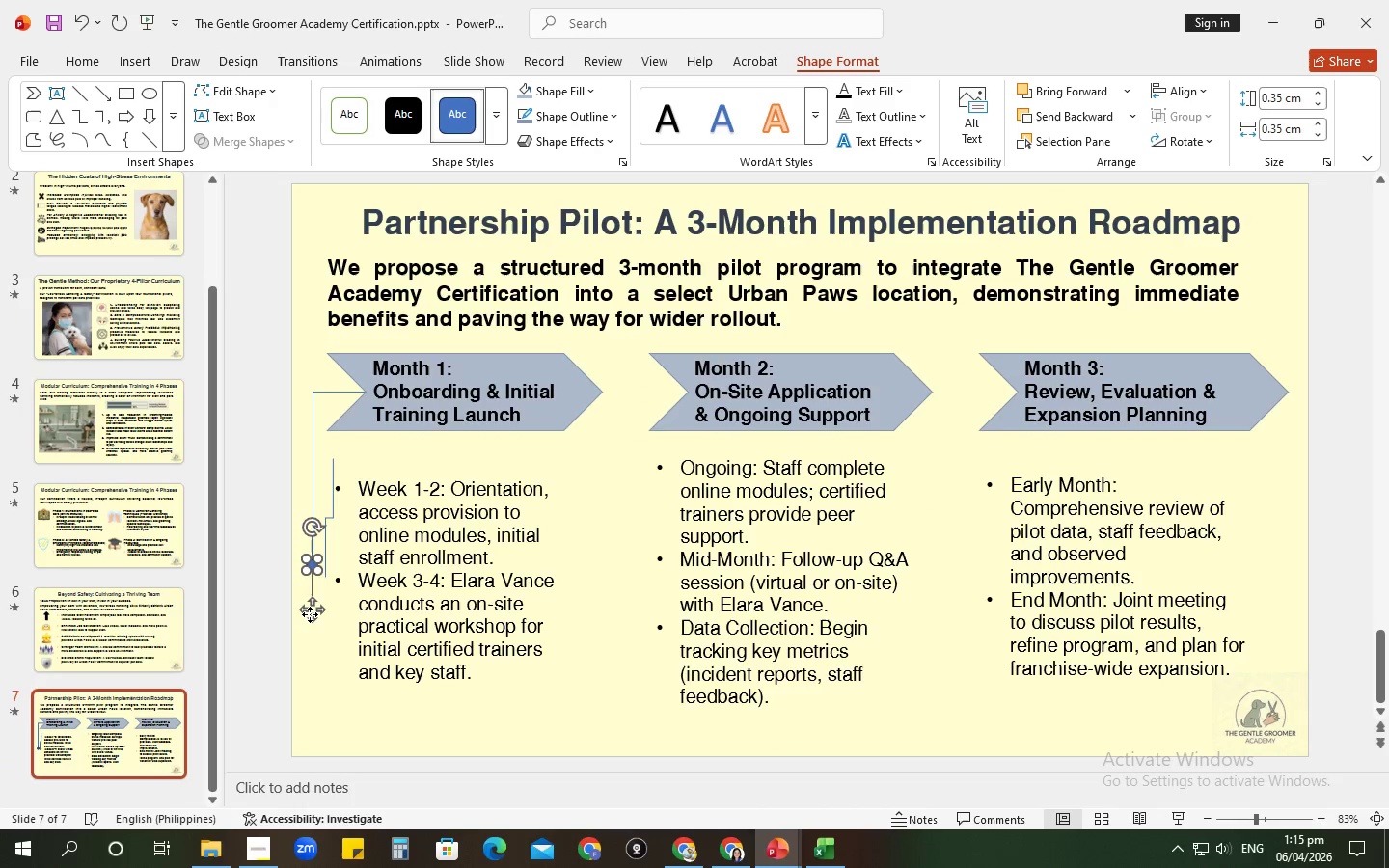 
key(Alt+AltLeft)
 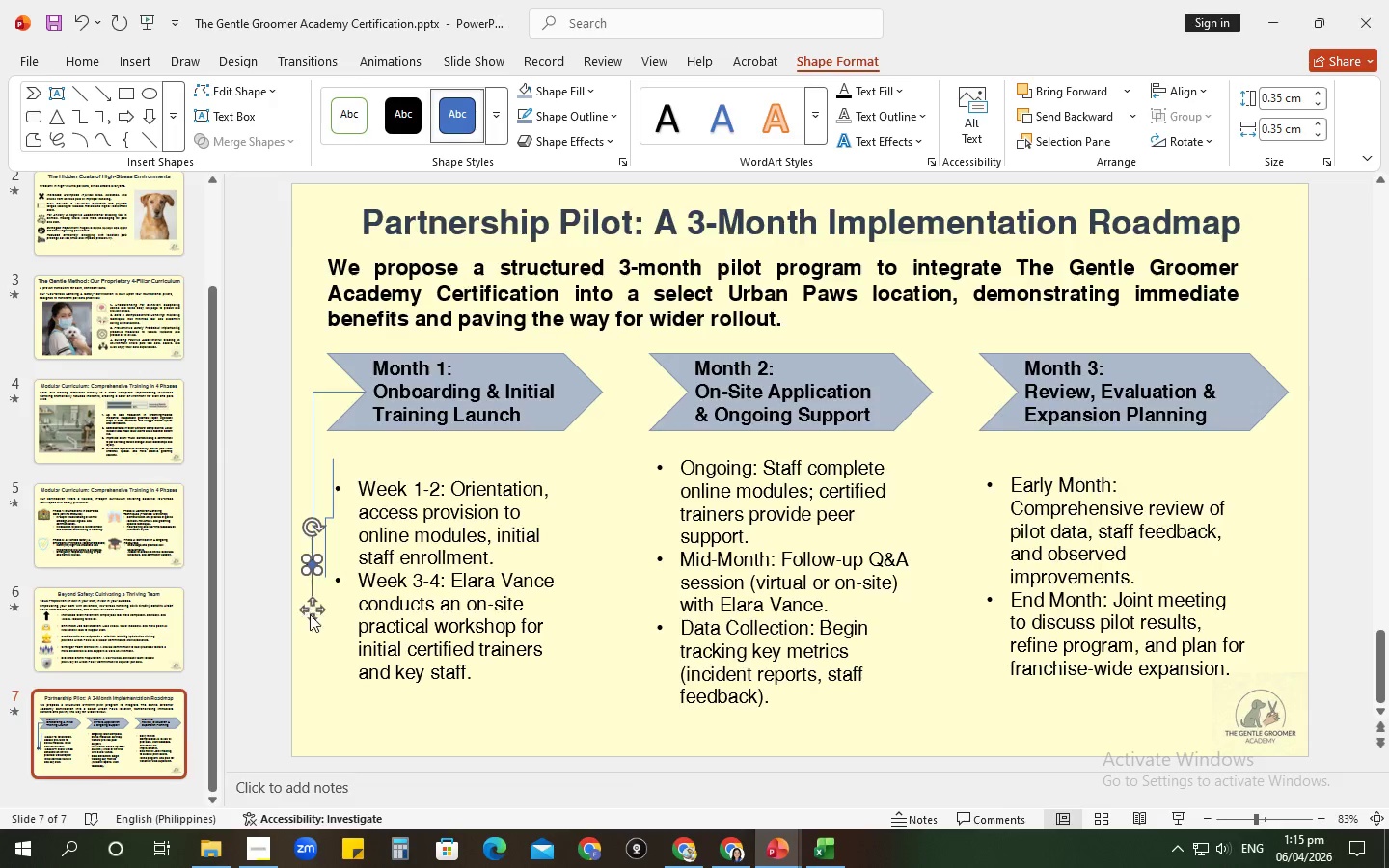 
key(Alt+Tab)
 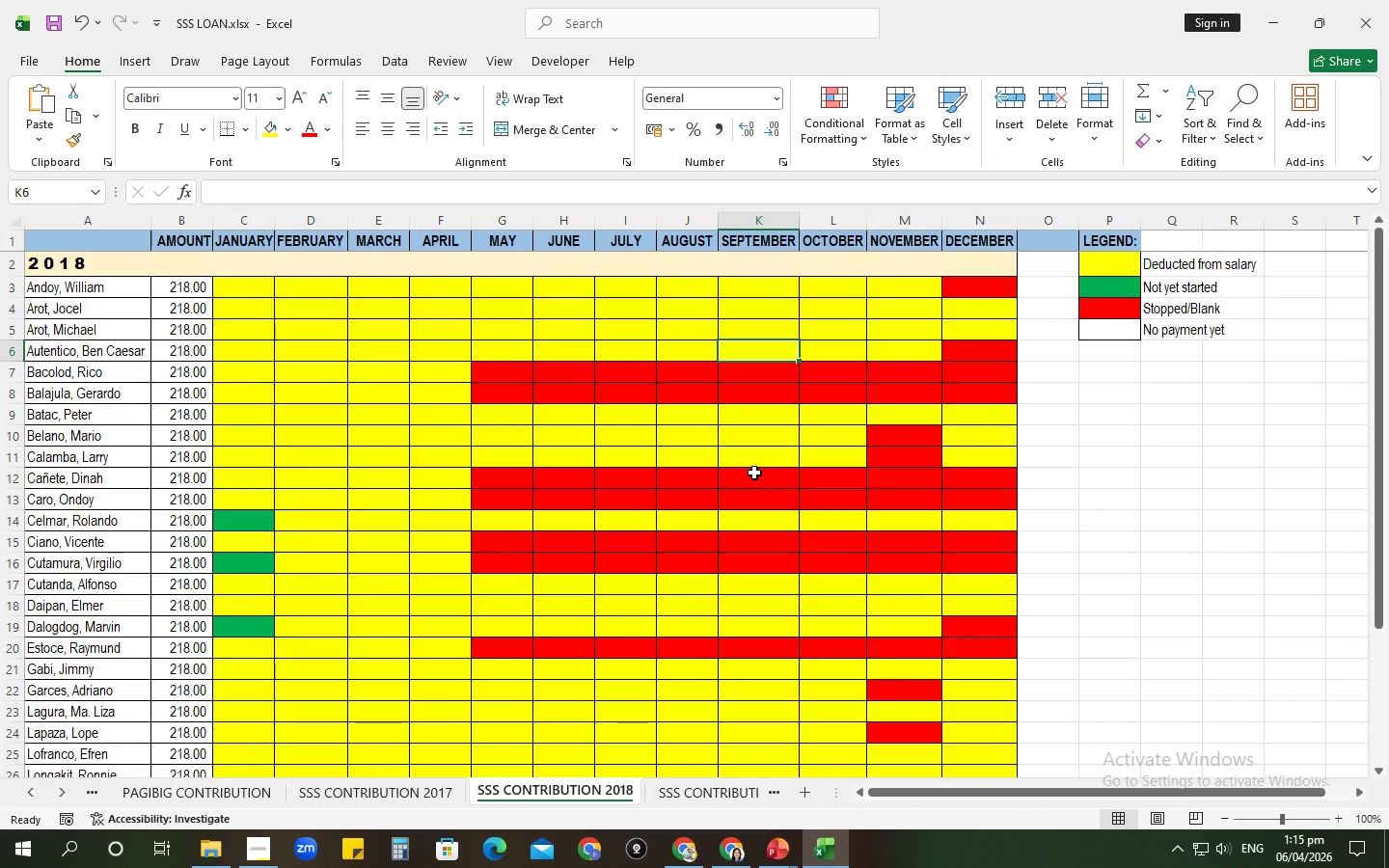 
left_click([754, 473])
 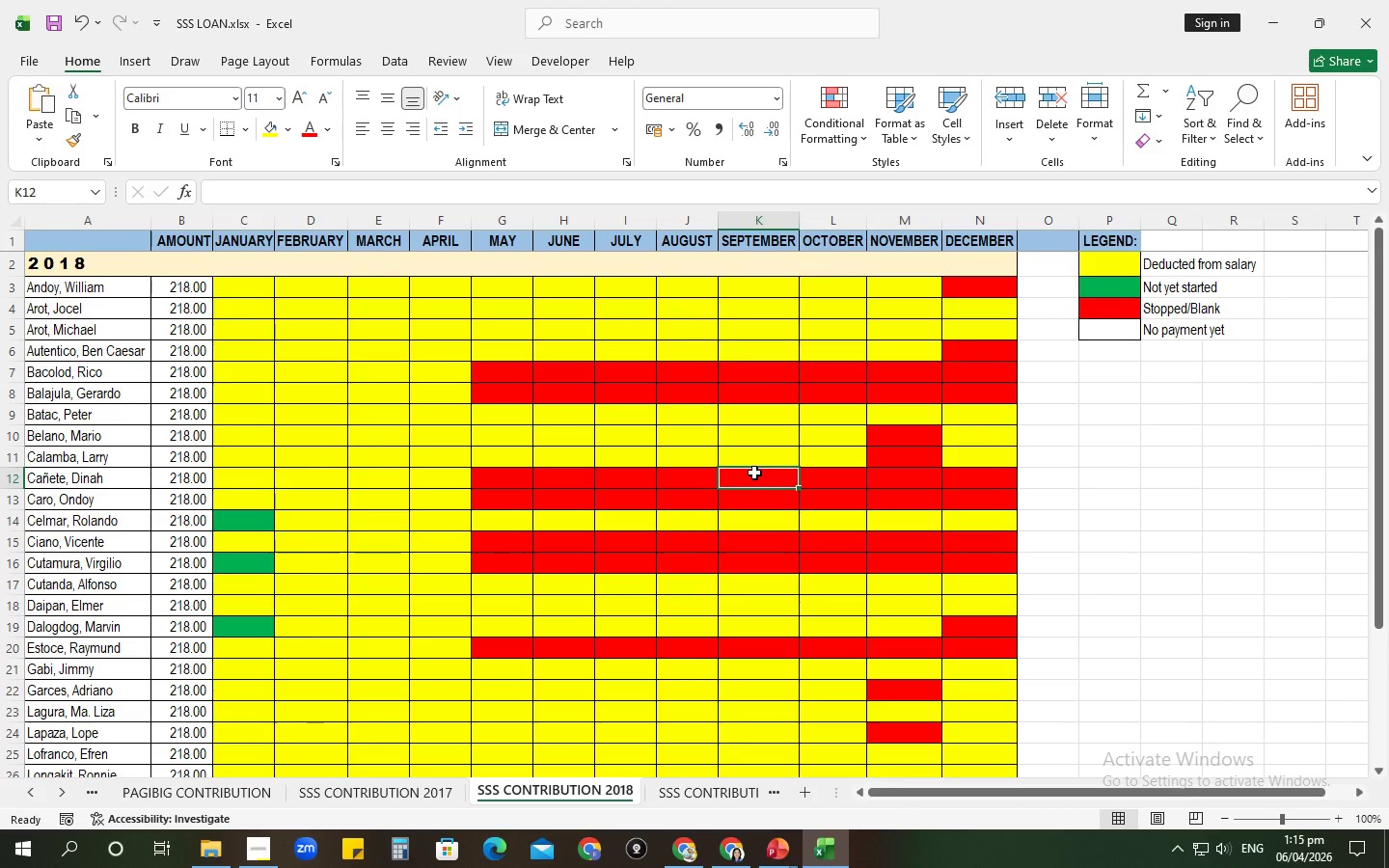 
key(Alt+AltLeft)
 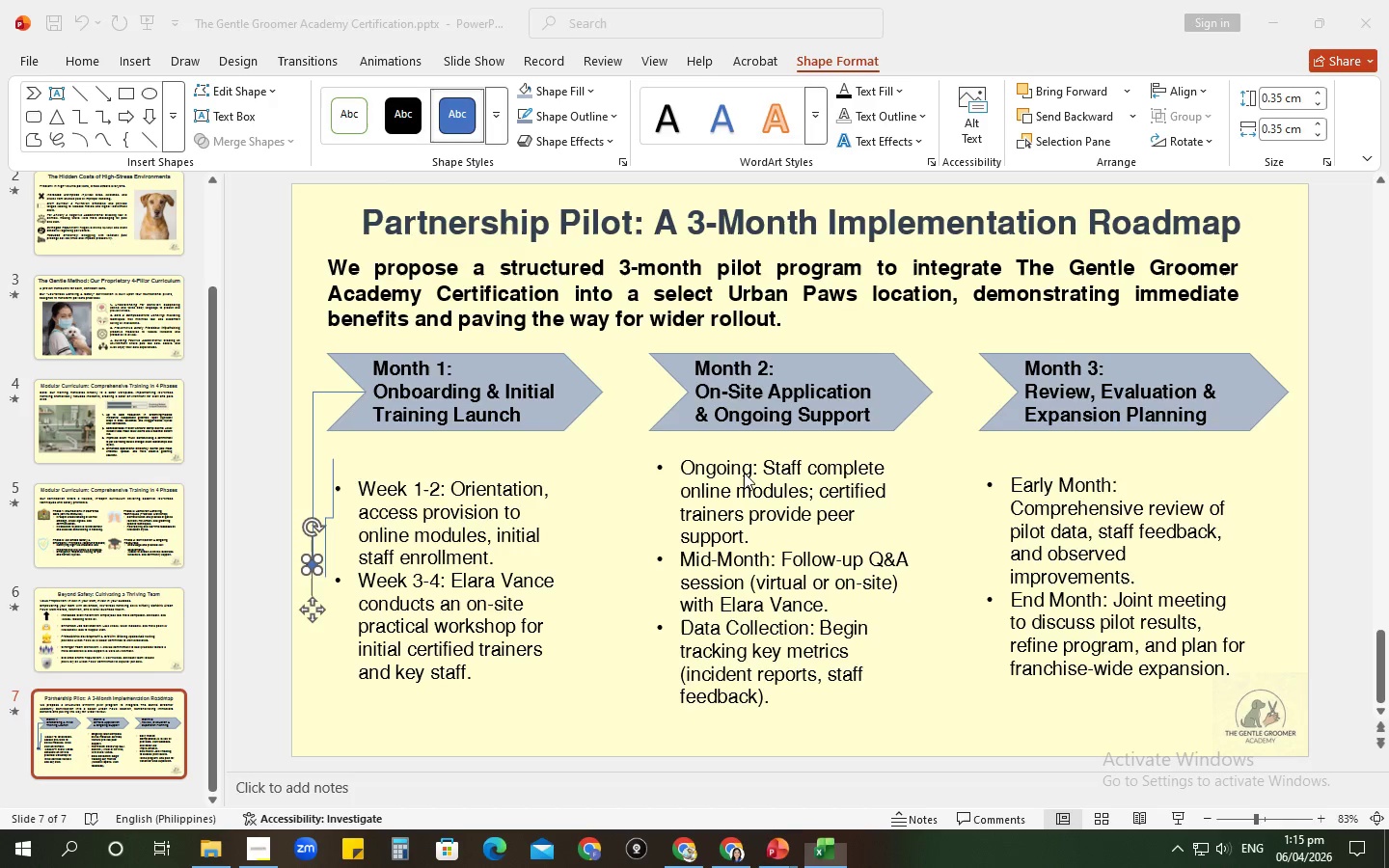 
key(Alt+Tab)
 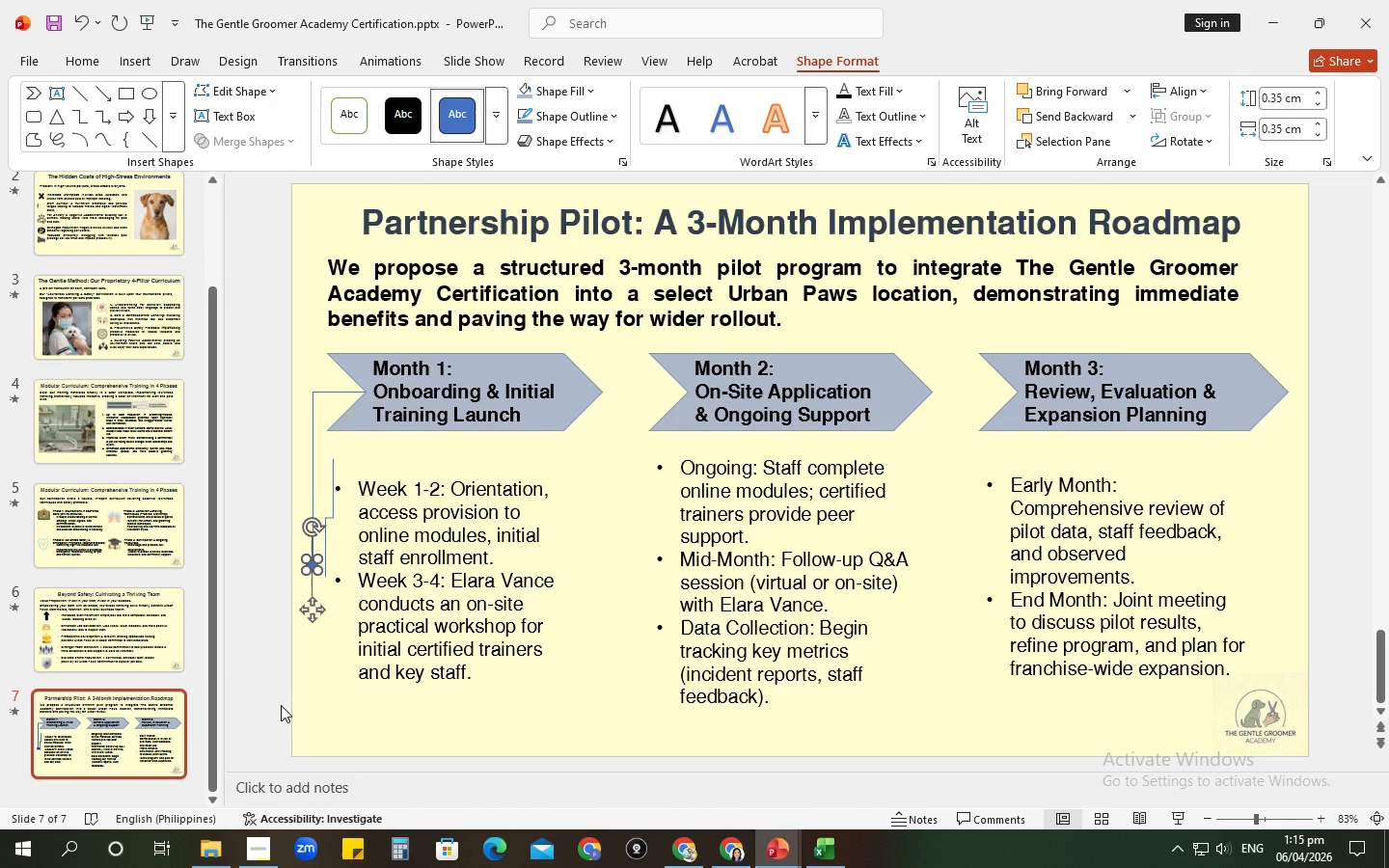 
left_click([259, 668])
 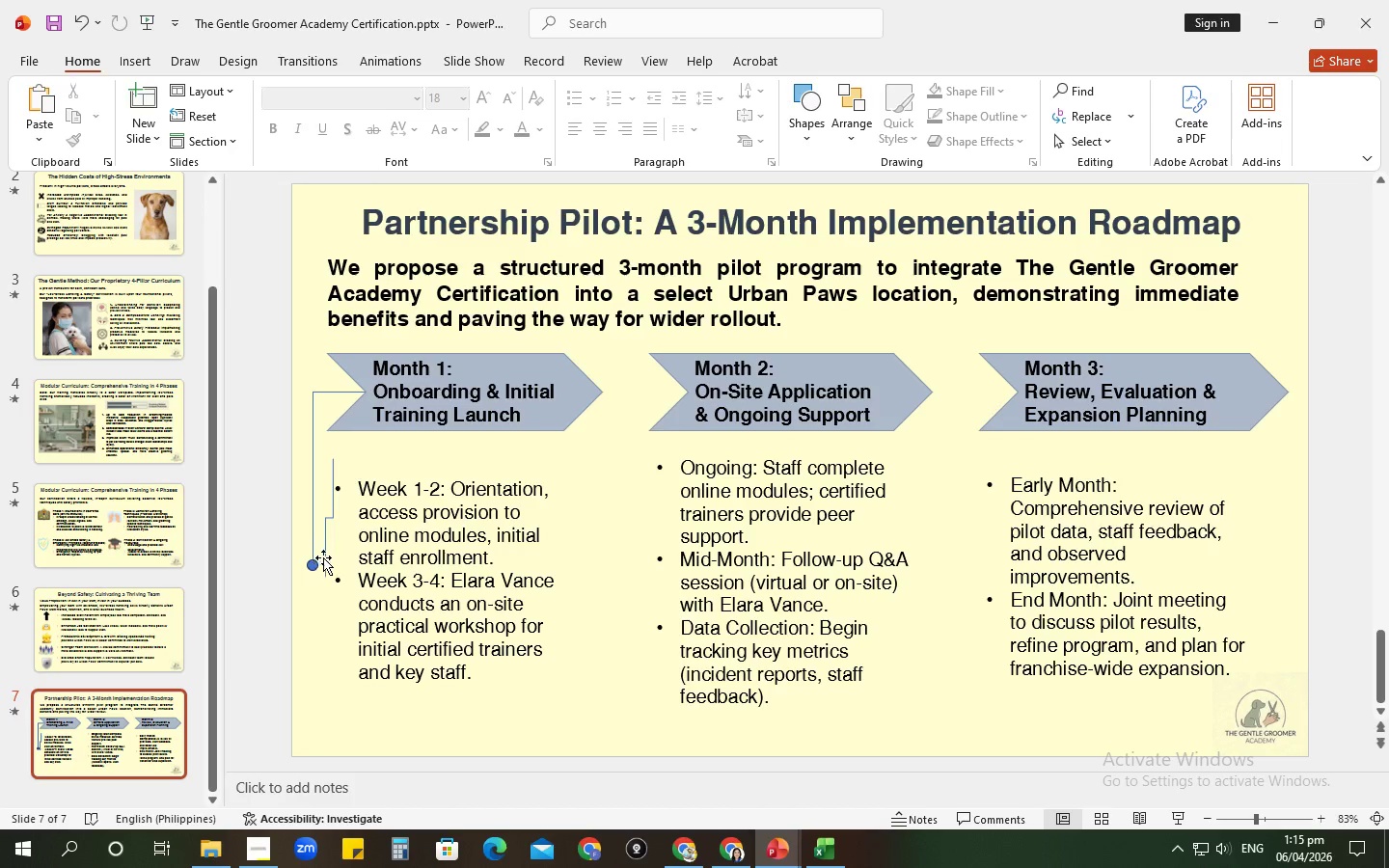 
left_click_drag(start_coordinate=[327, 548], to_coordinate=[607, 663])
 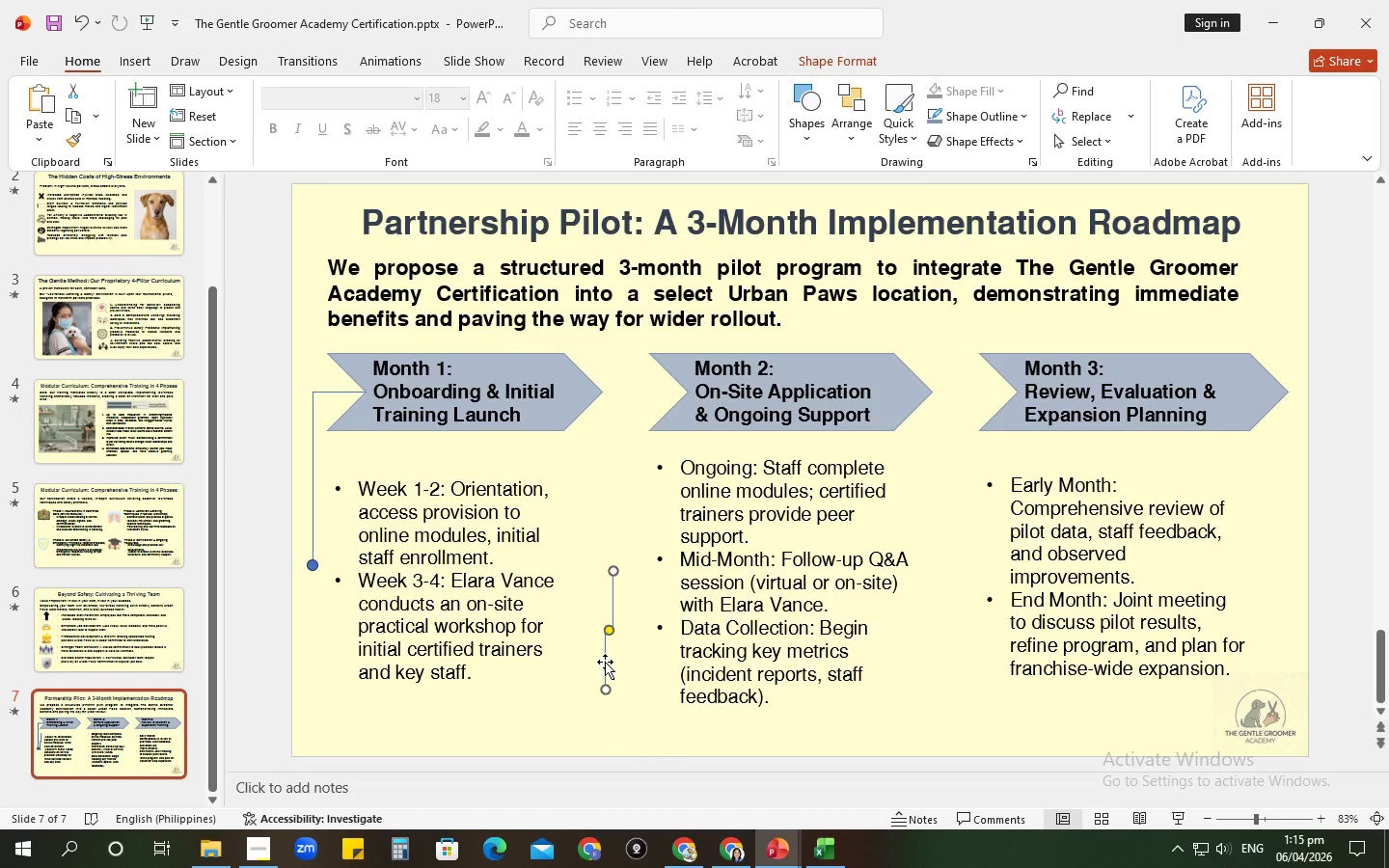 
key(Alt+Tab)
 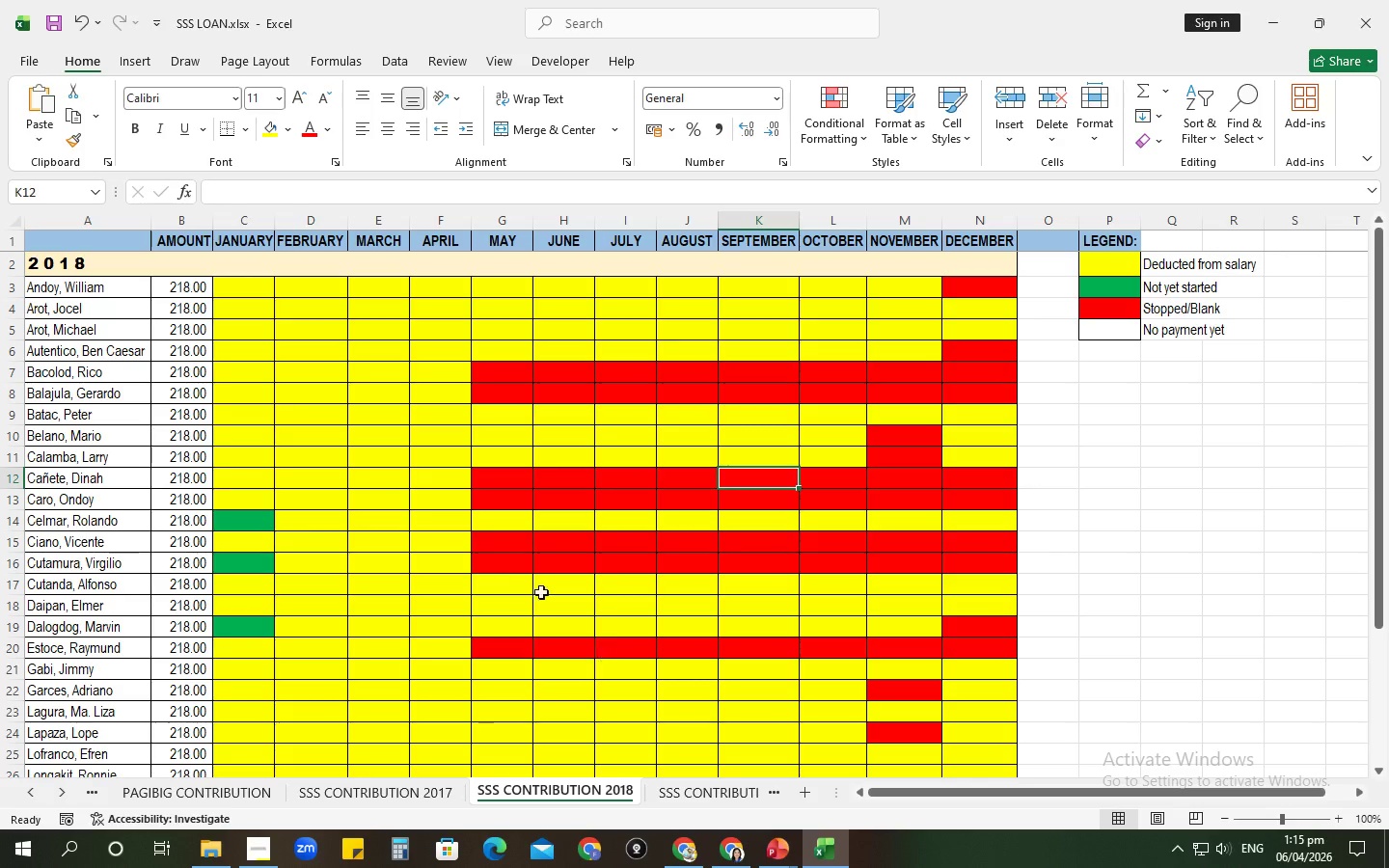 
left_click([428, 456])
 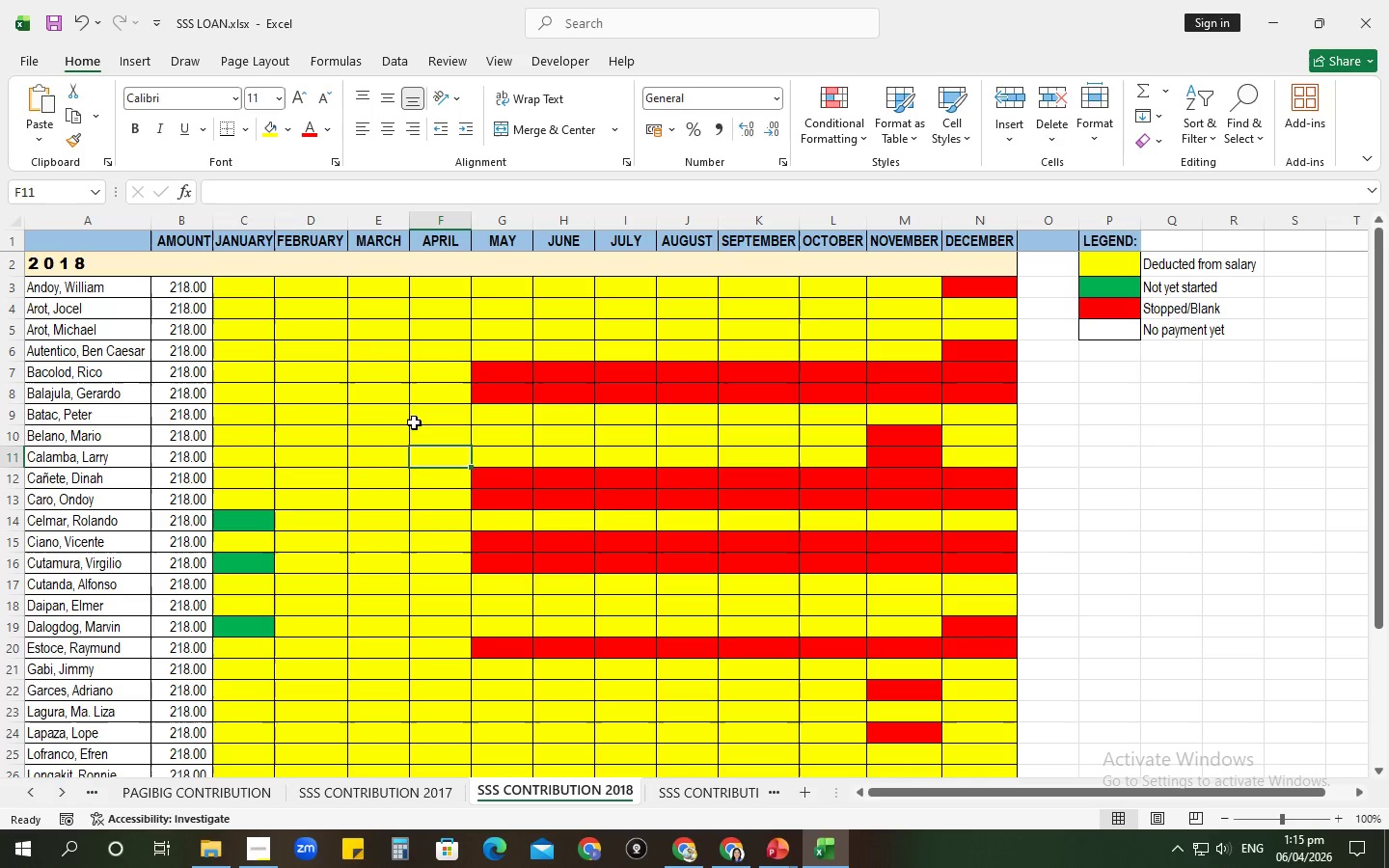 
left_click([414, 422])
 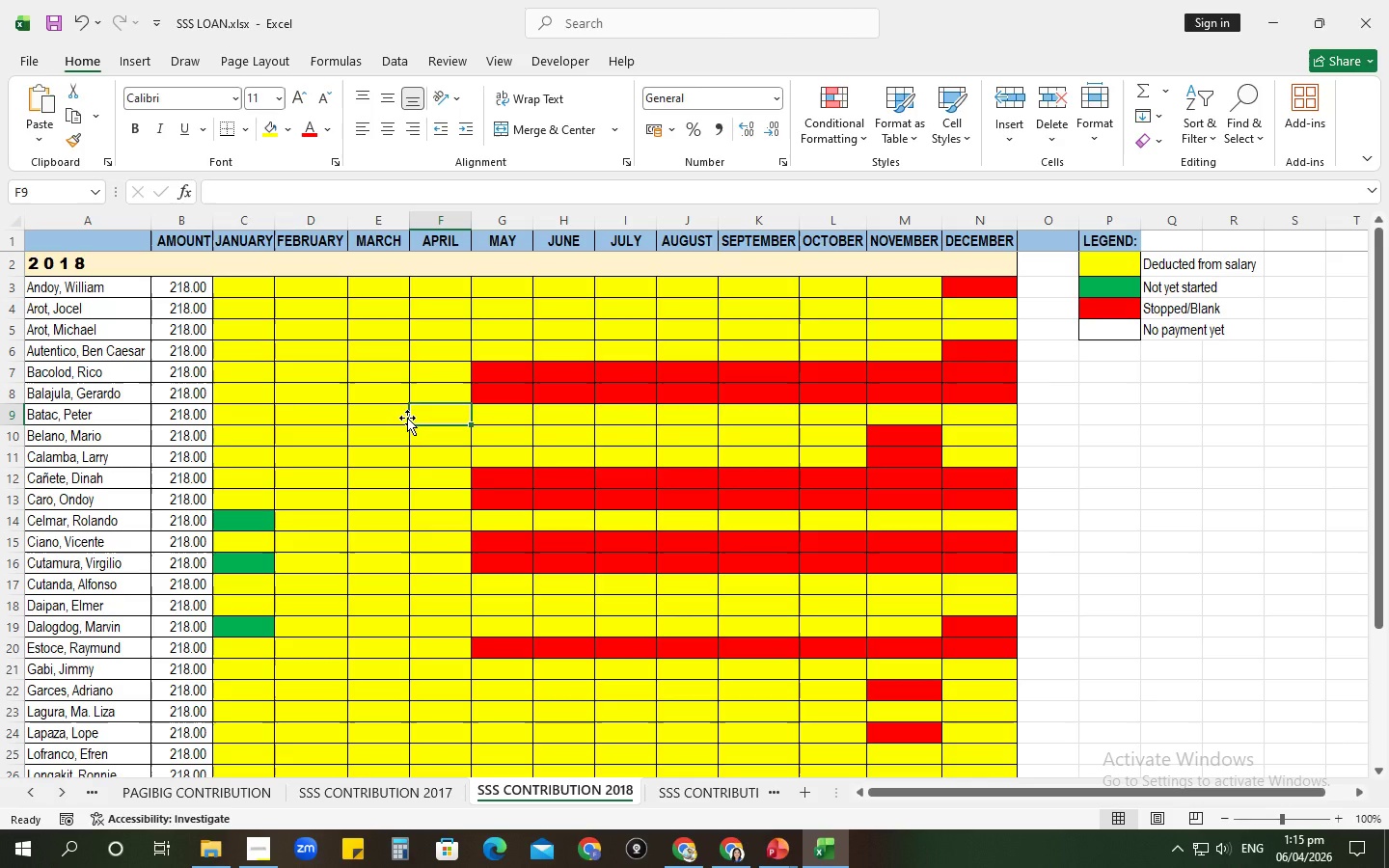 
wait(17.03)
 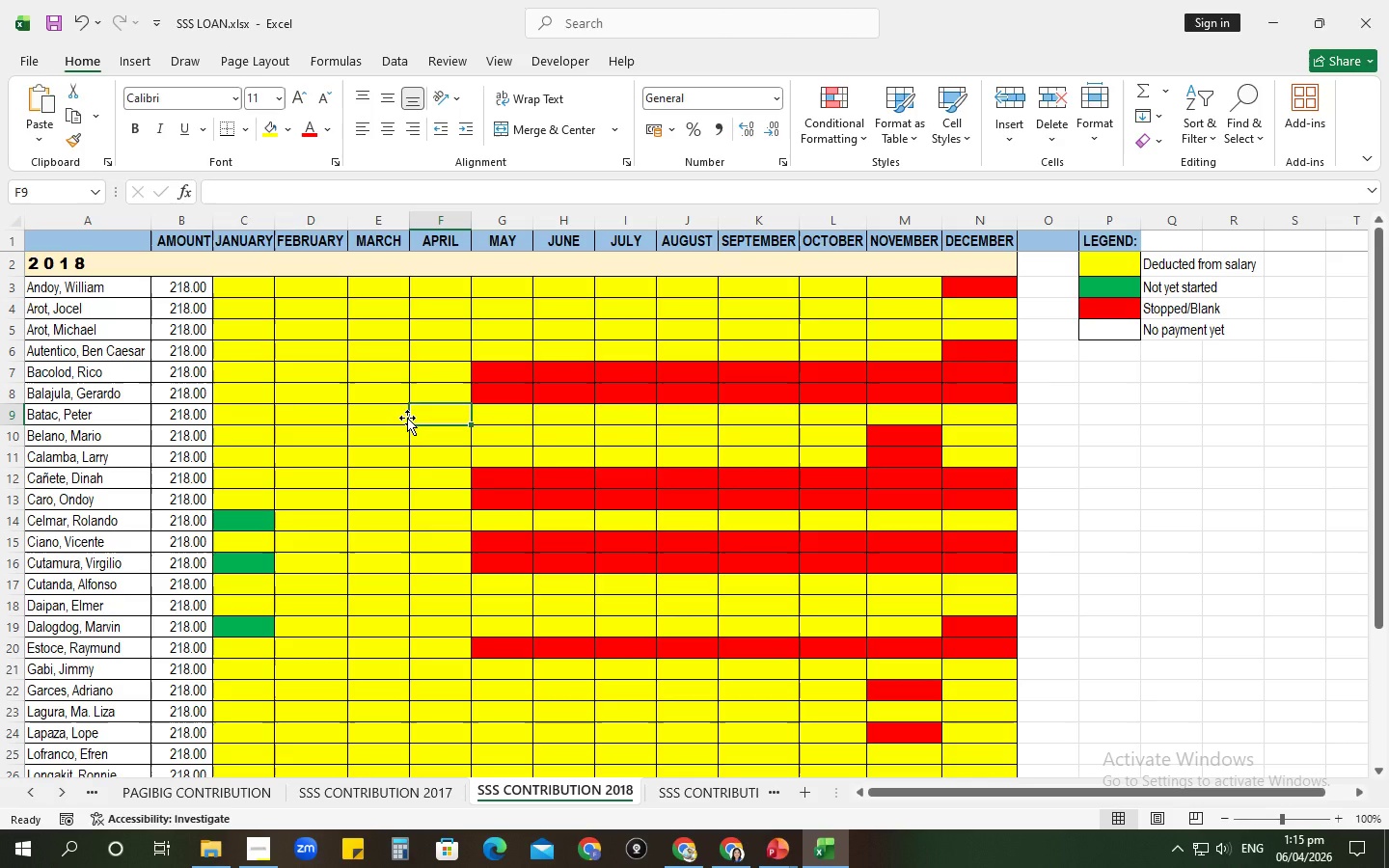 
key(Alt+AltLeft)
 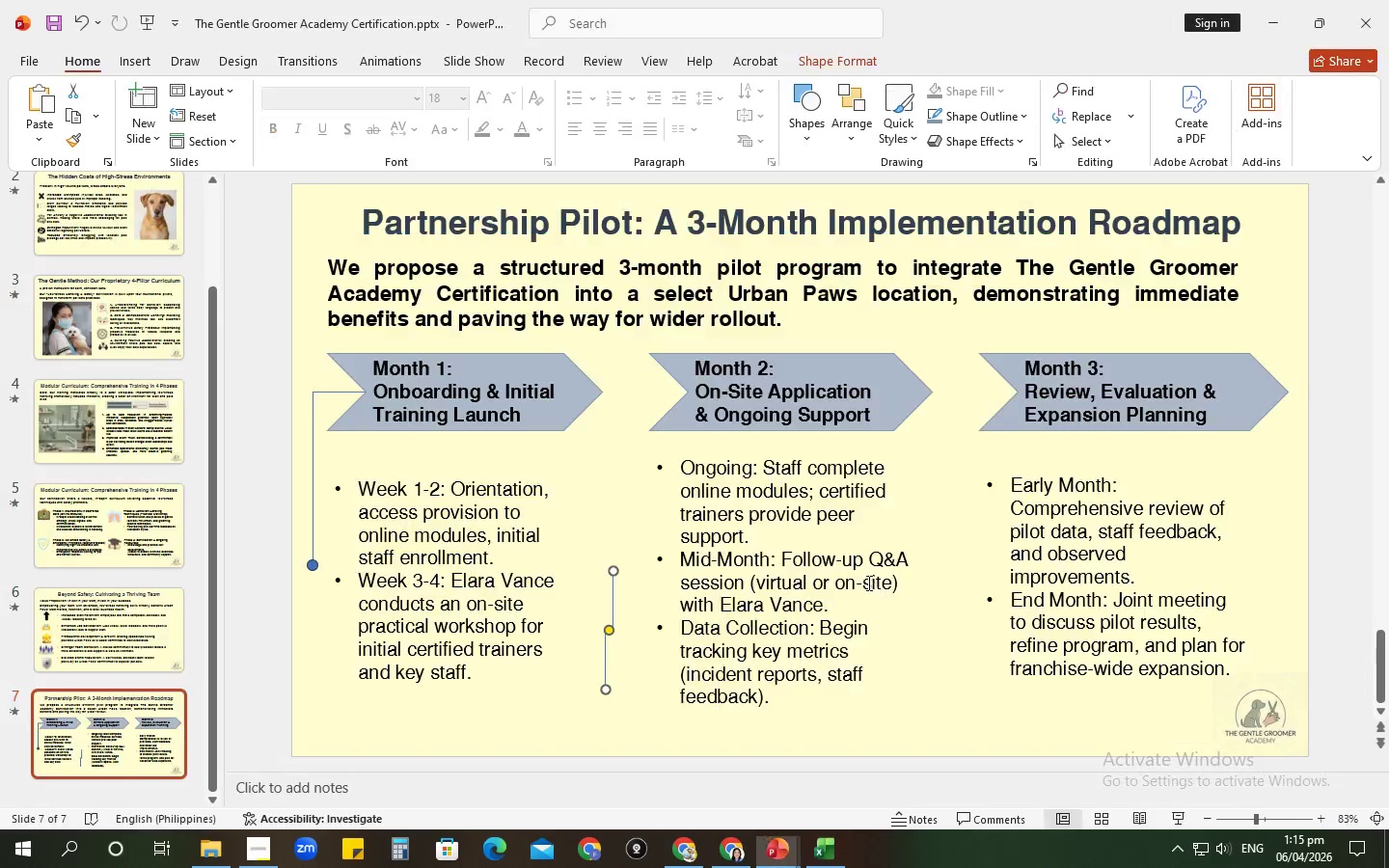 
key(Alt+Tab)
 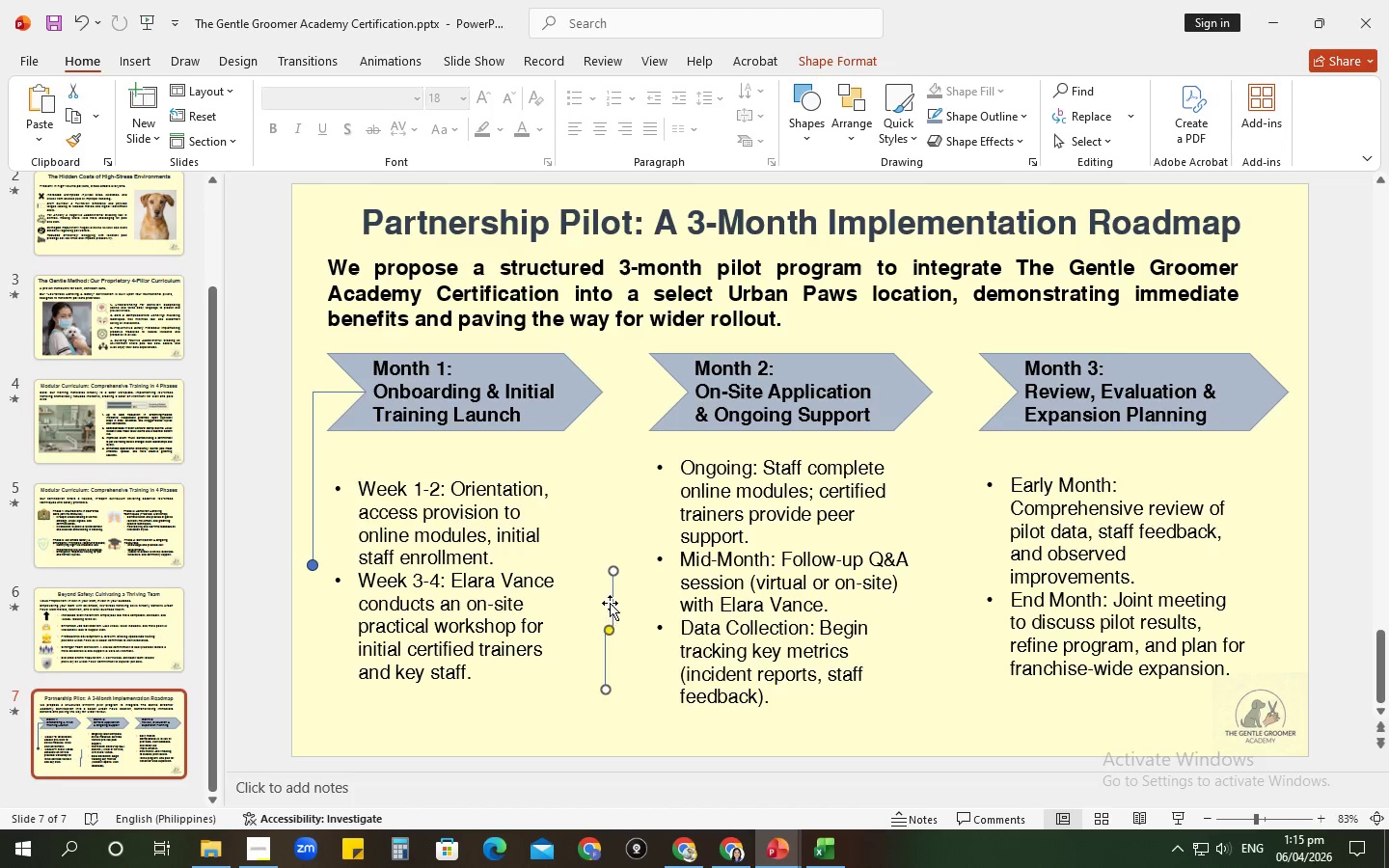 
key(Alt+AltLeft)
 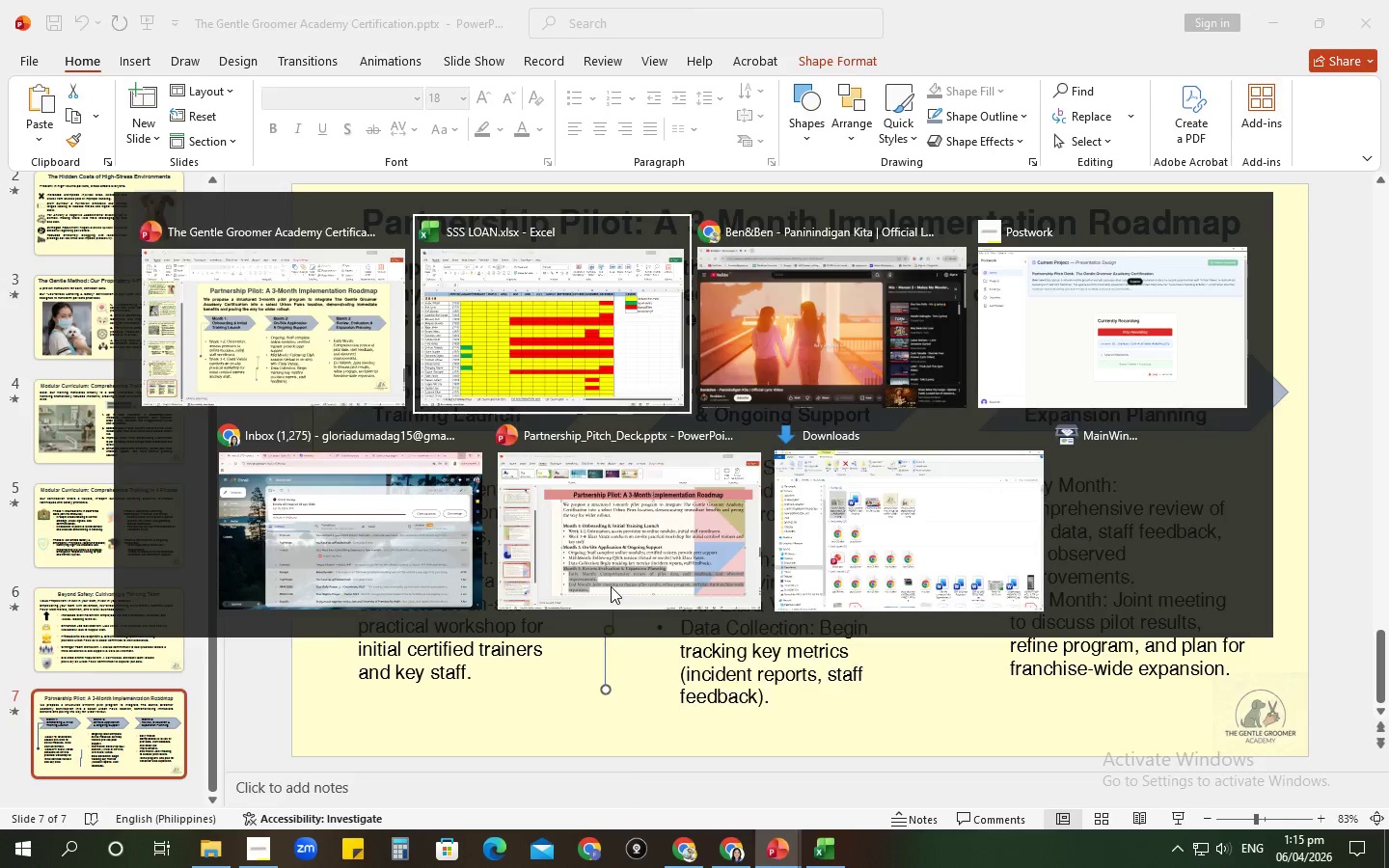 
key(Alt+Tab)
 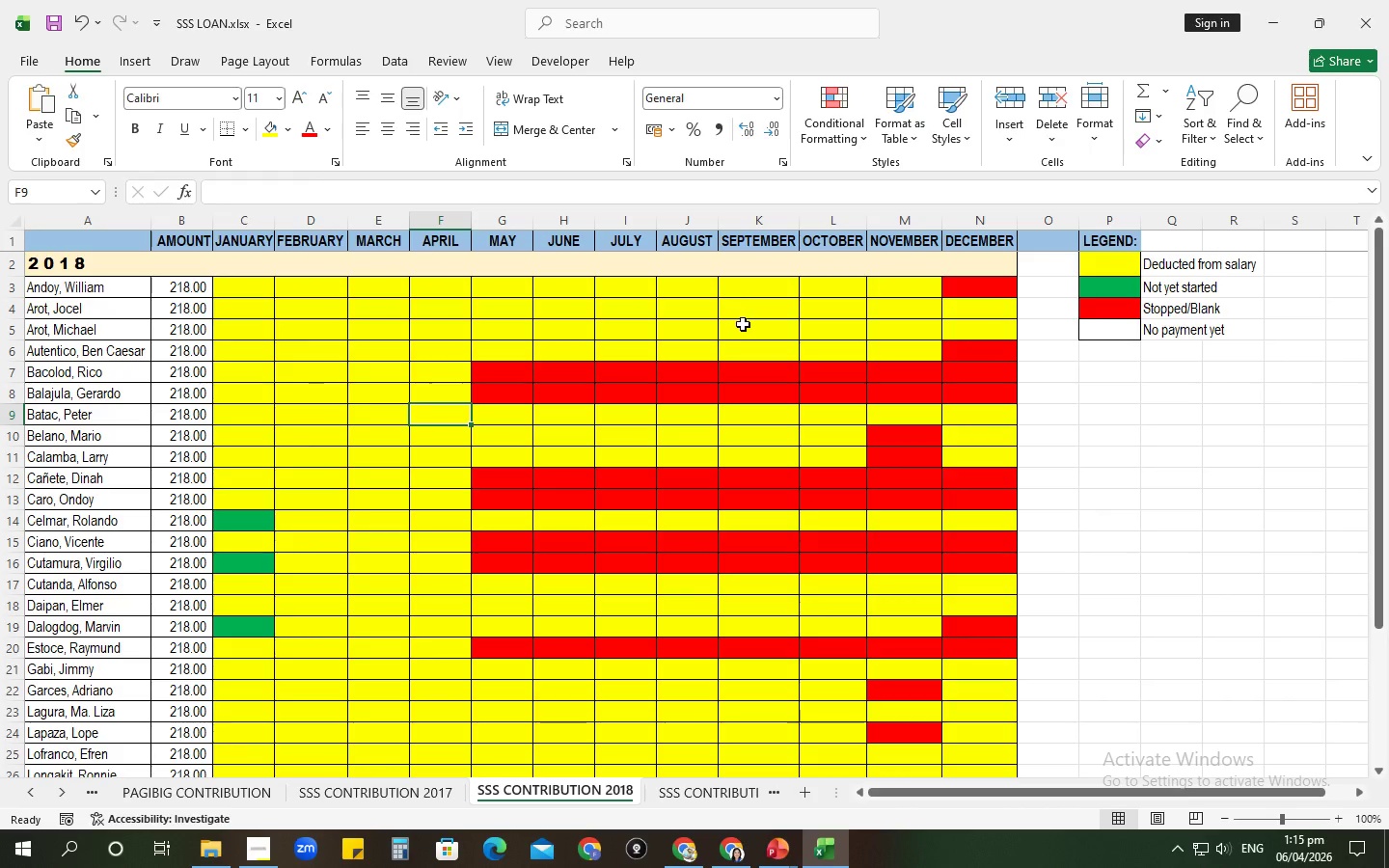 
wait(12.83)
 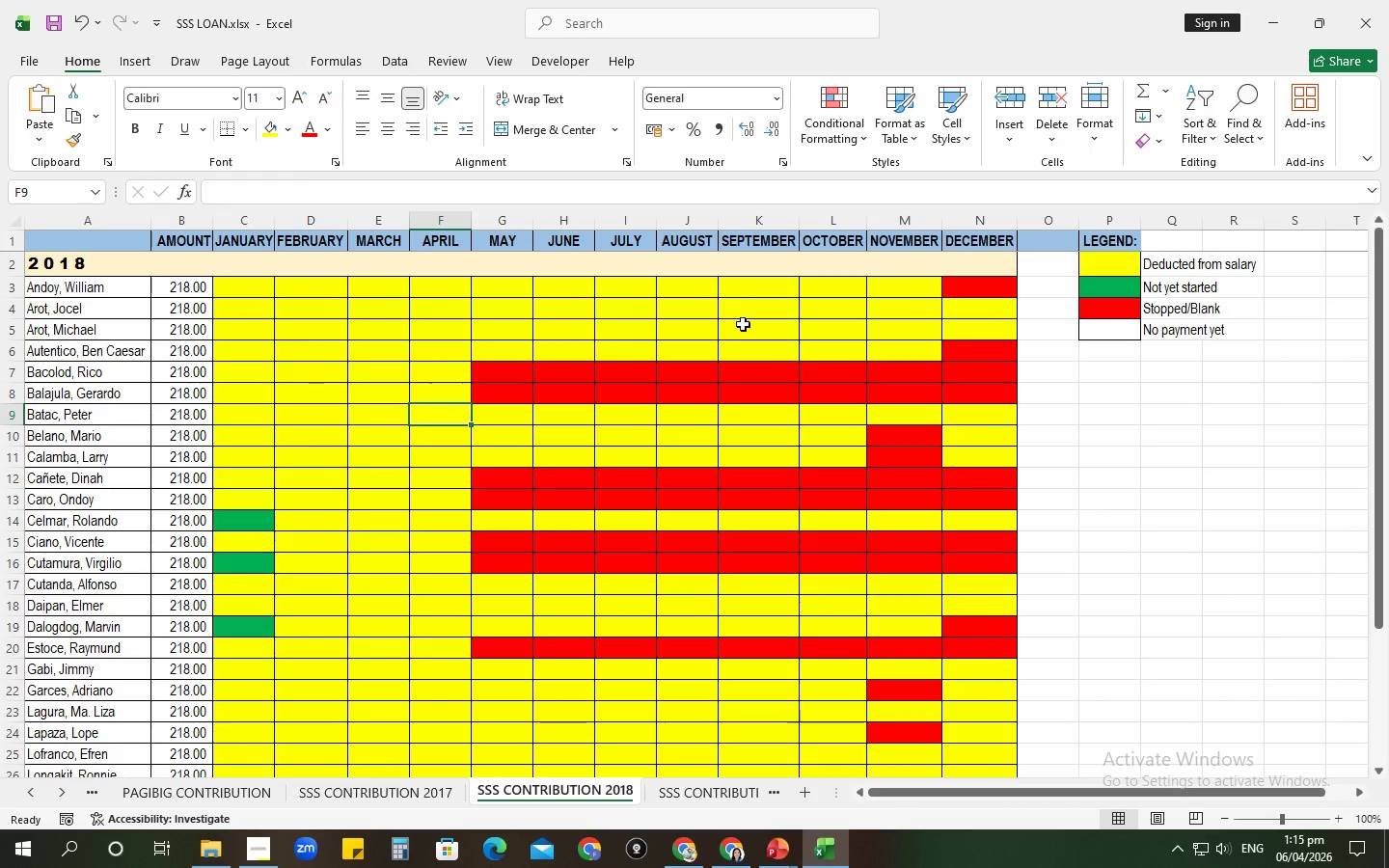 
key(Alt+AltLeft)
 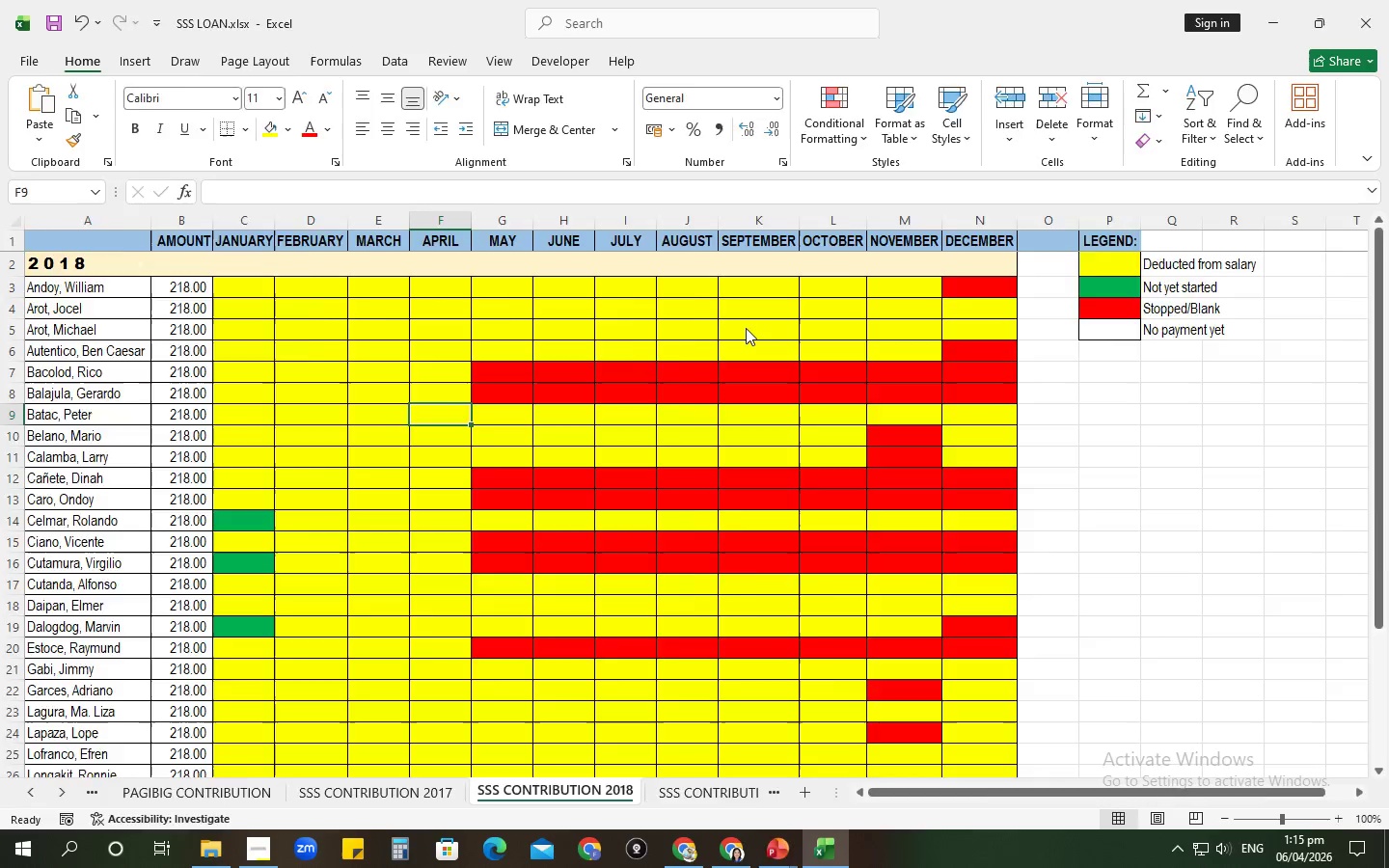 
key(Alt+Tab)
 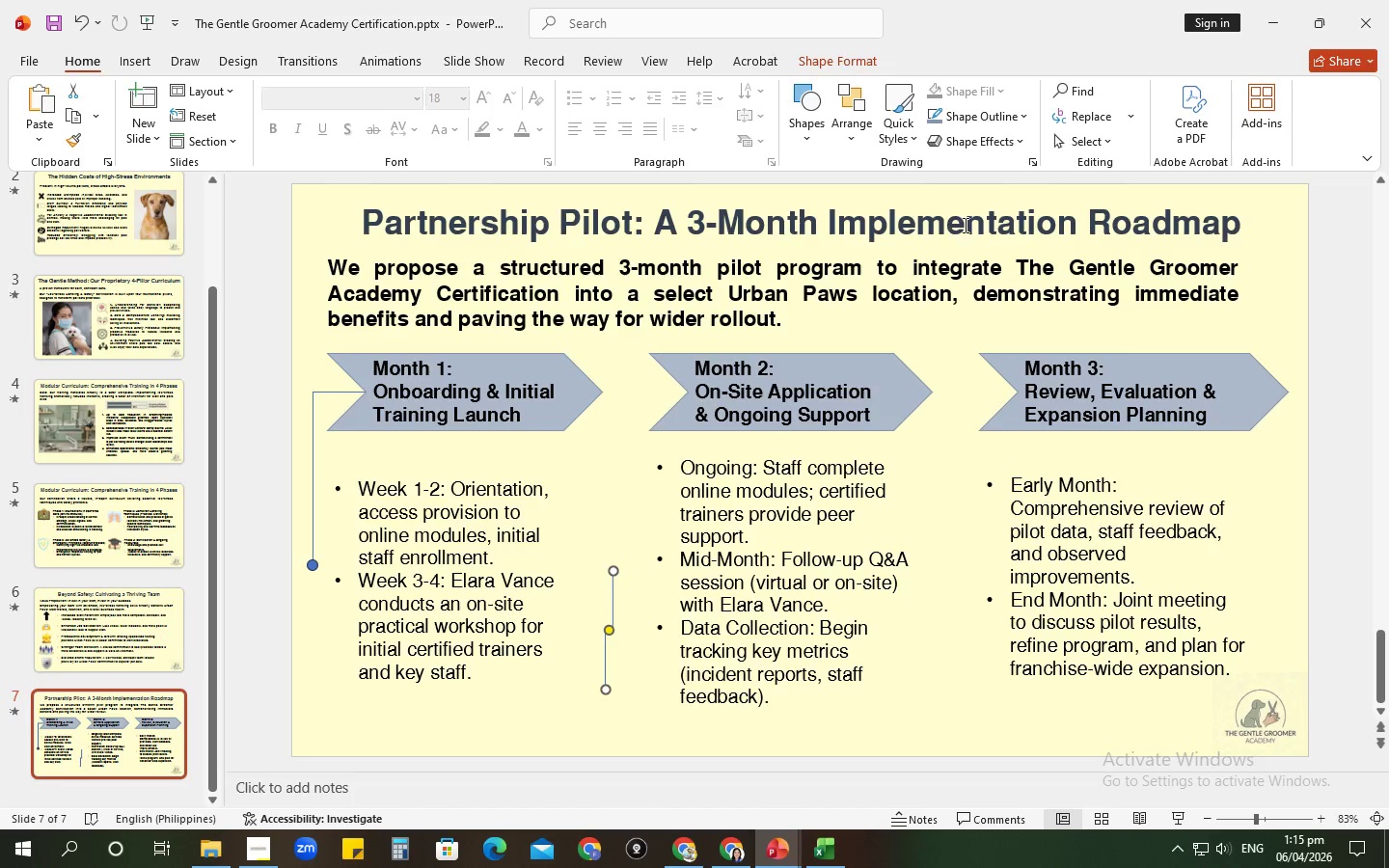 
left_click([827, 57])
 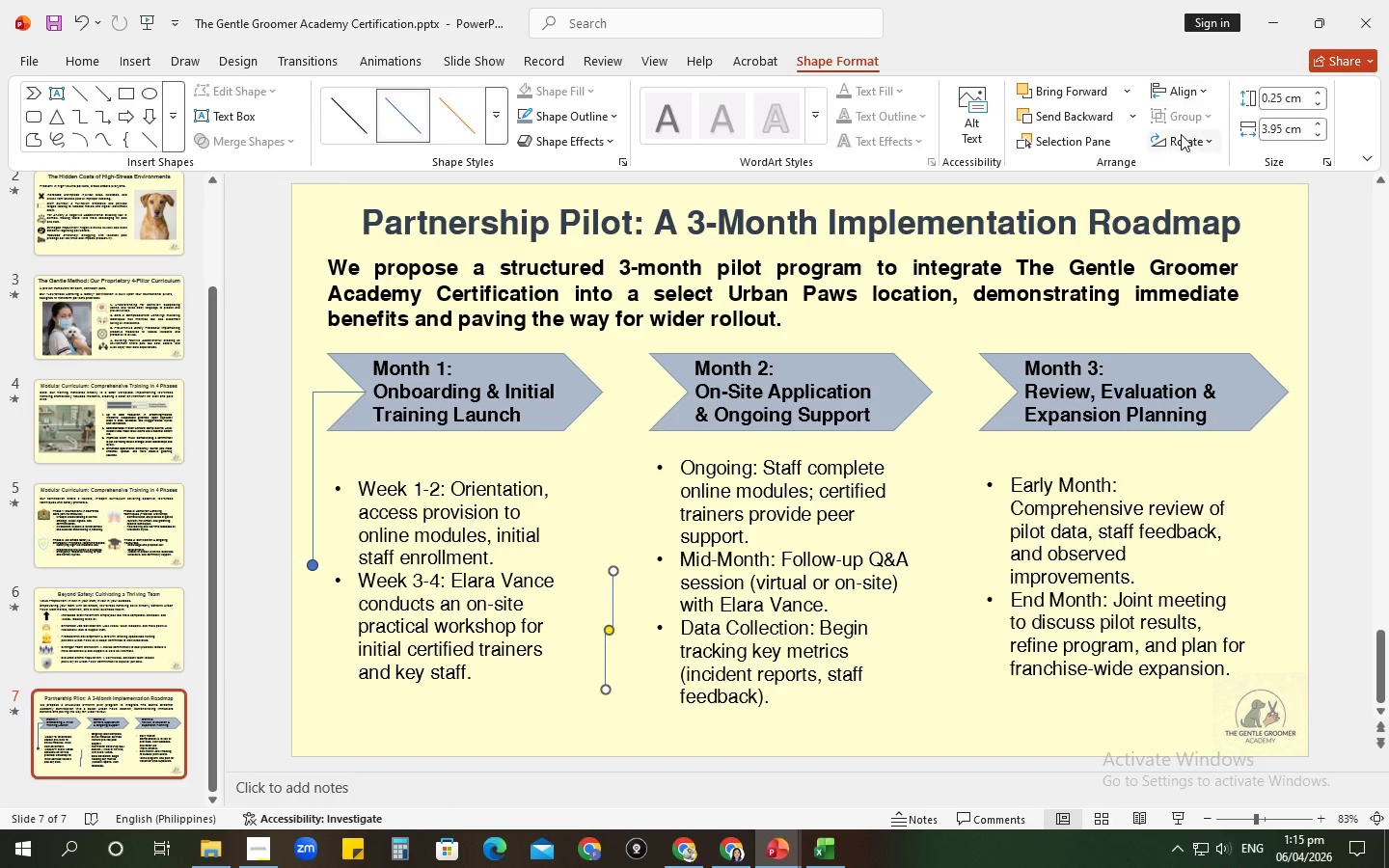 
left_click([1181, 134])
 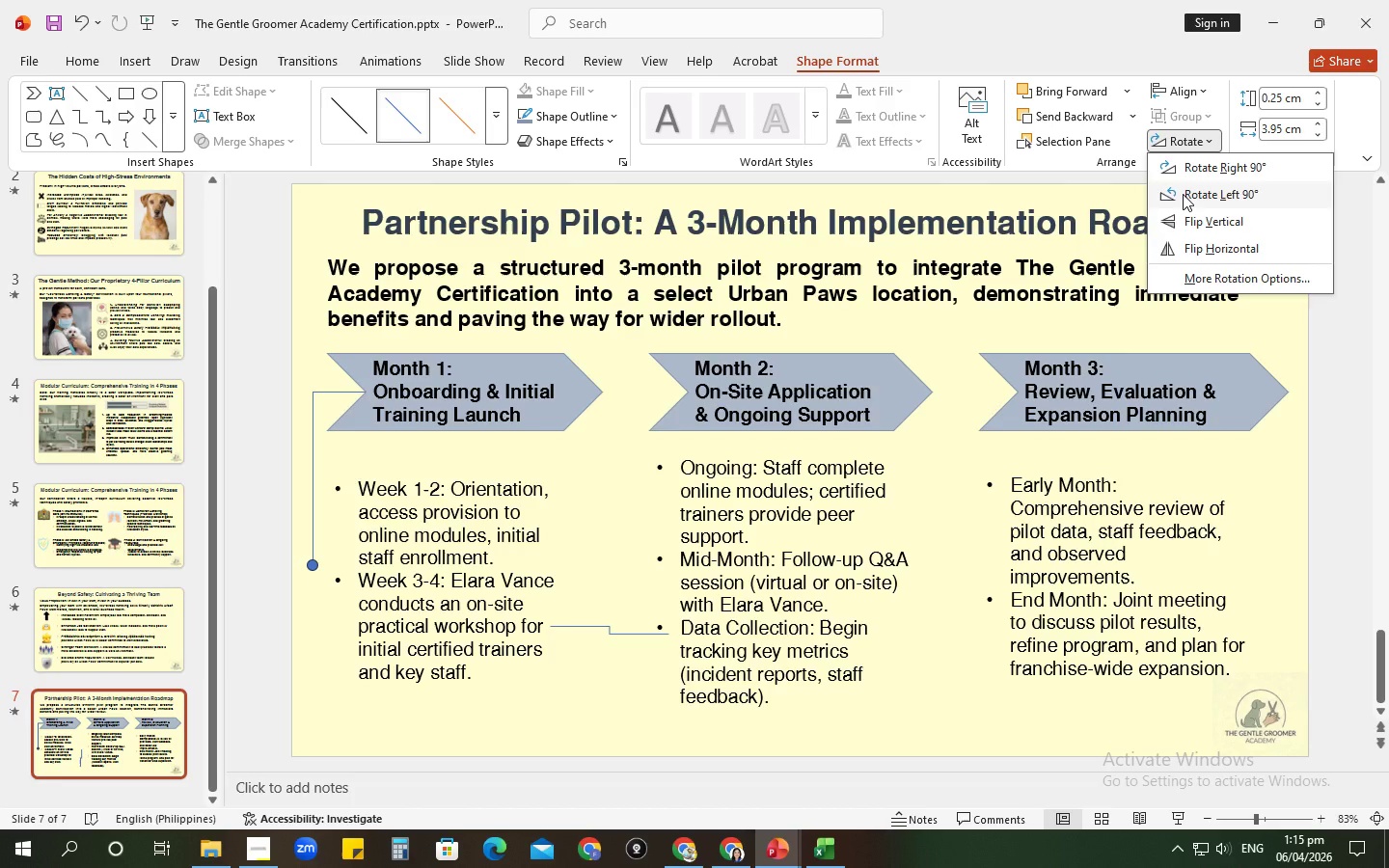 
wait(6.7)
 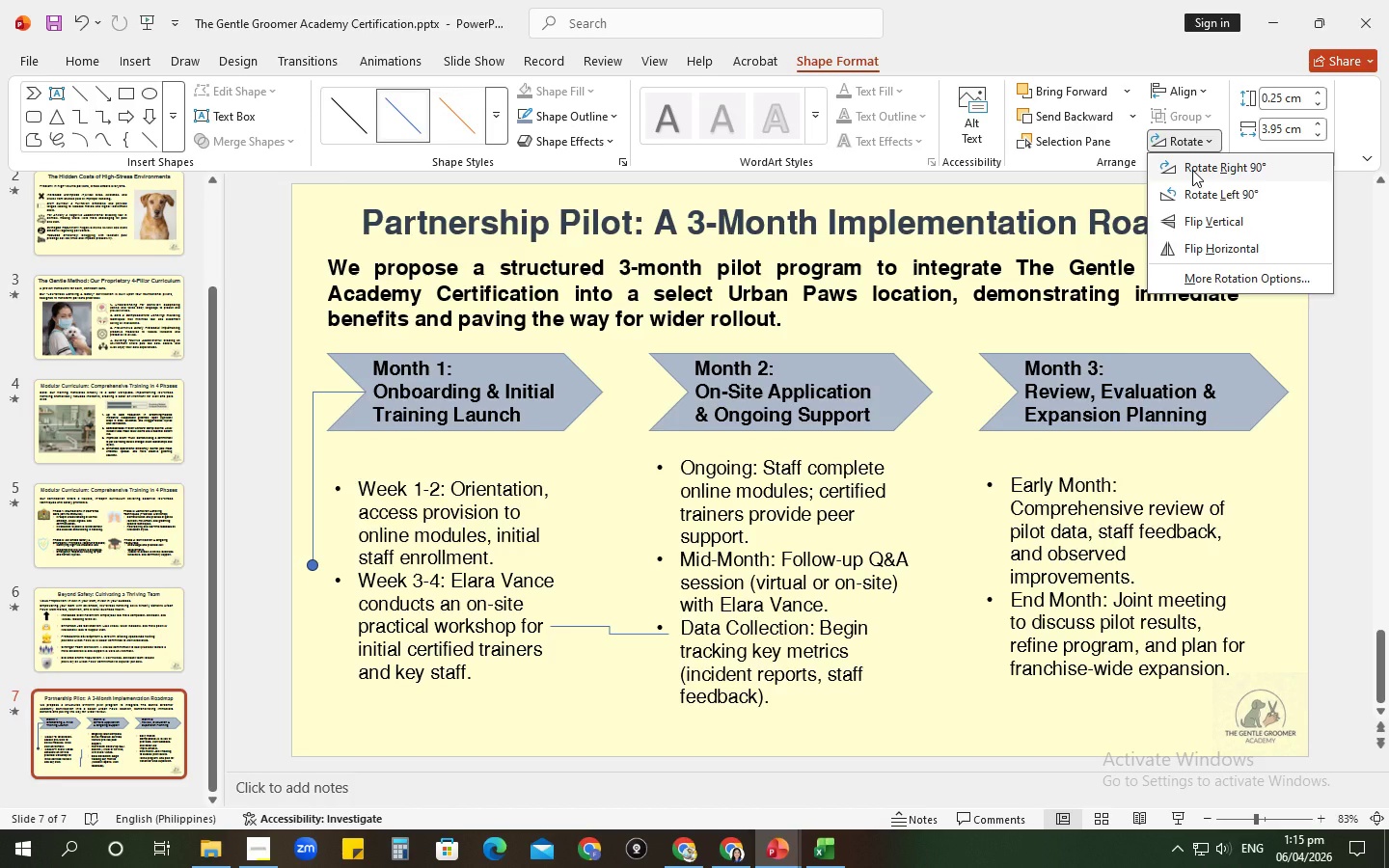 
left_click([1183, 194])
 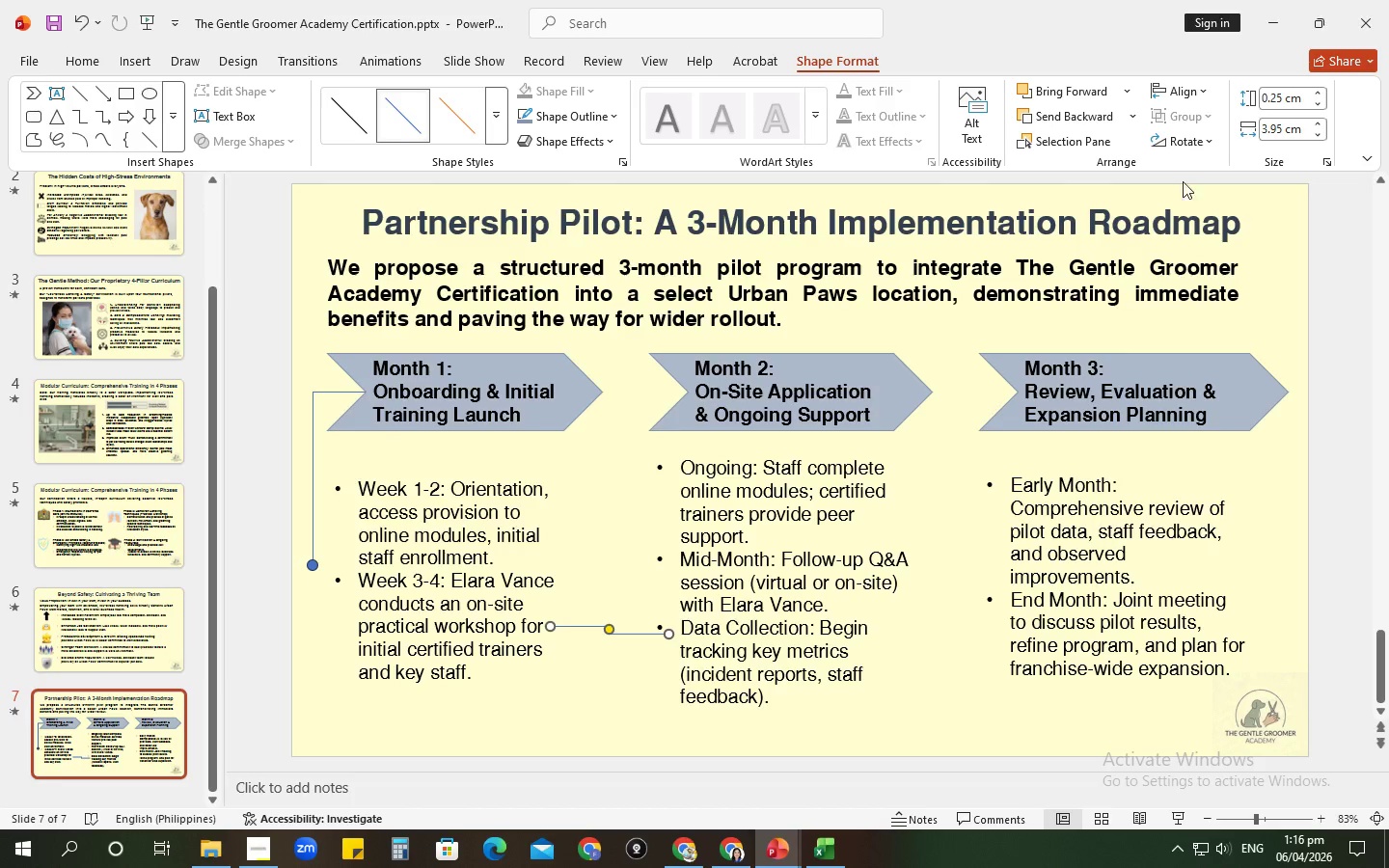 
left_click([1191, 141])
 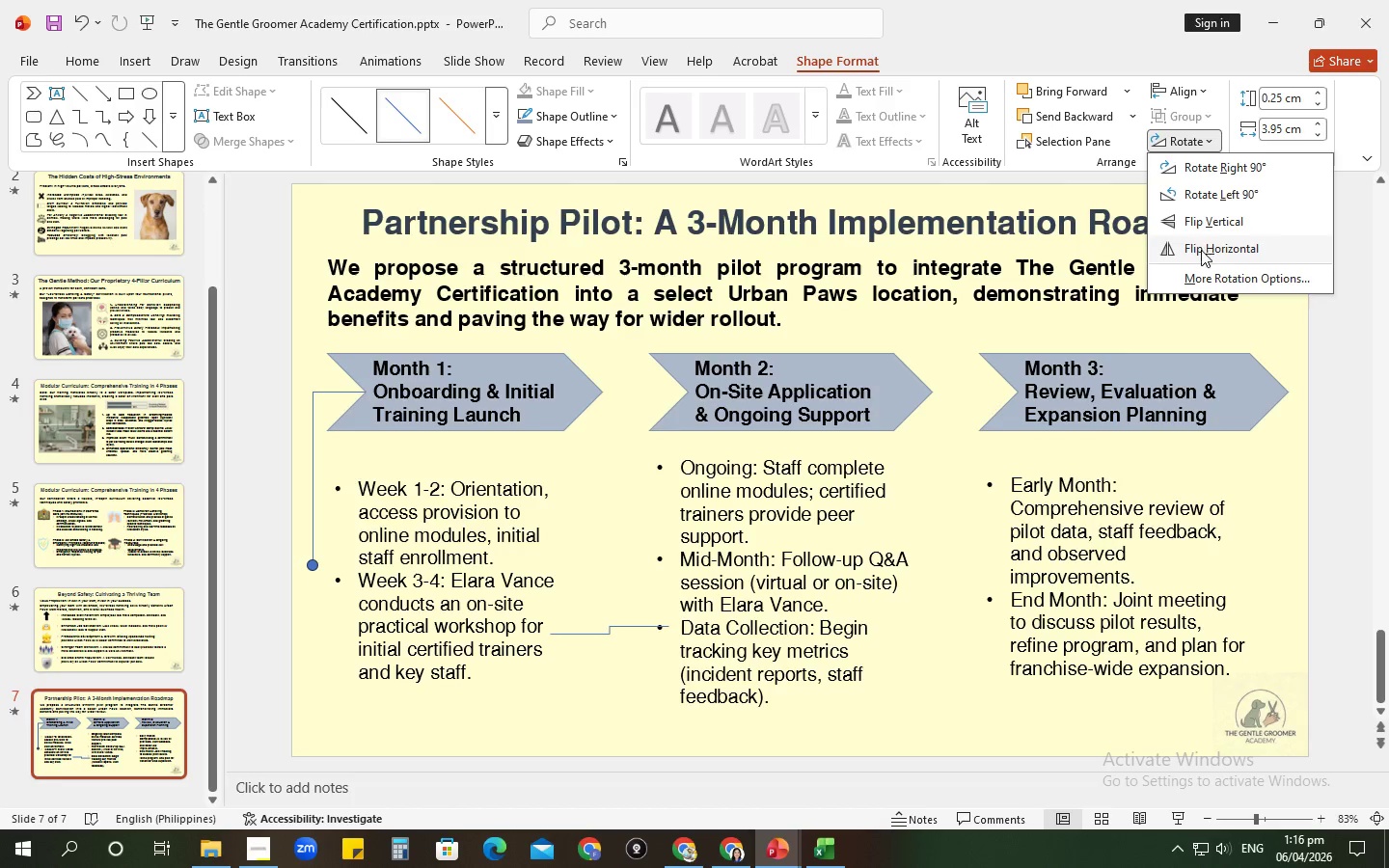 
left_click([1201, 251])
 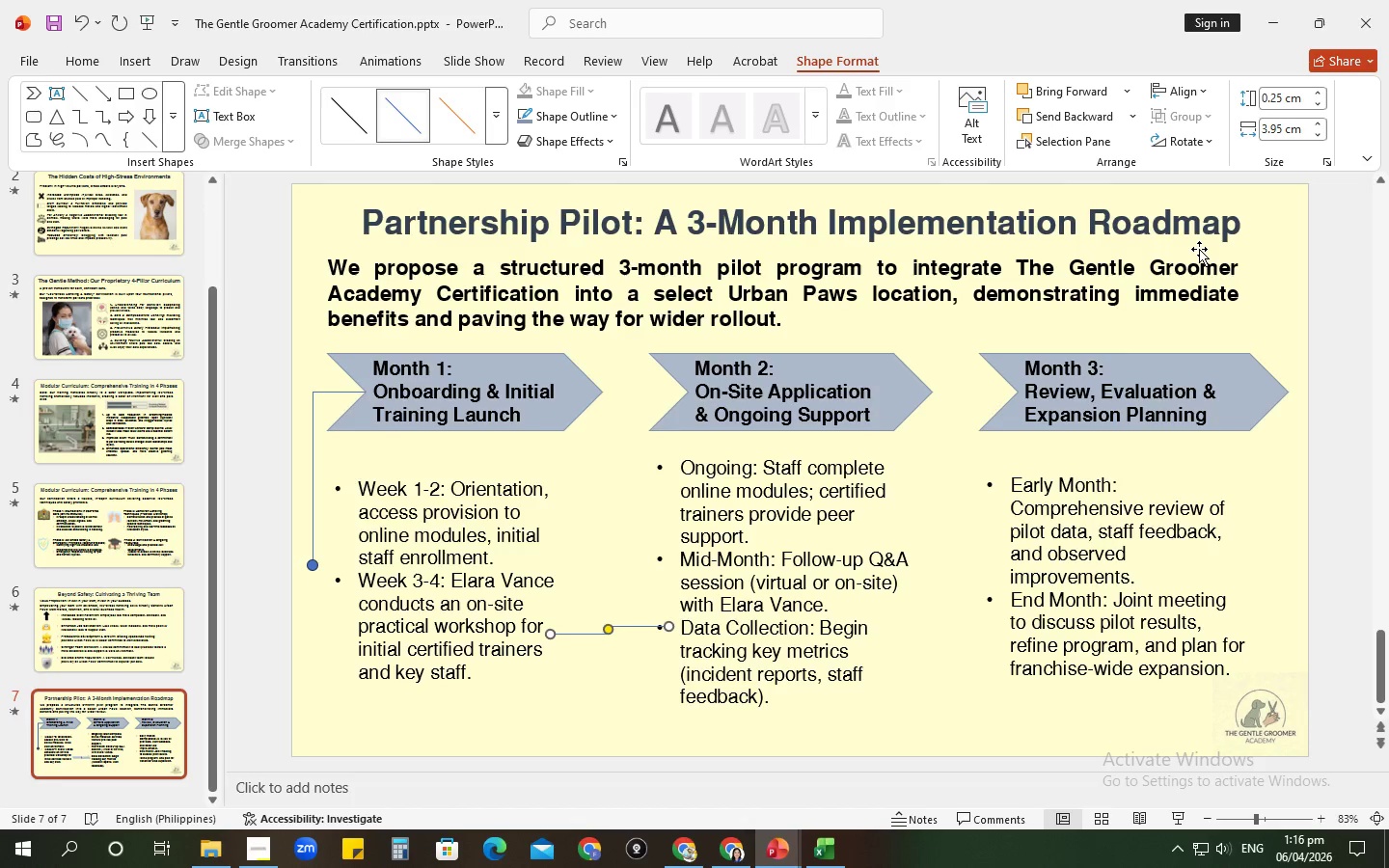 
key(Alt+AltLeft)
 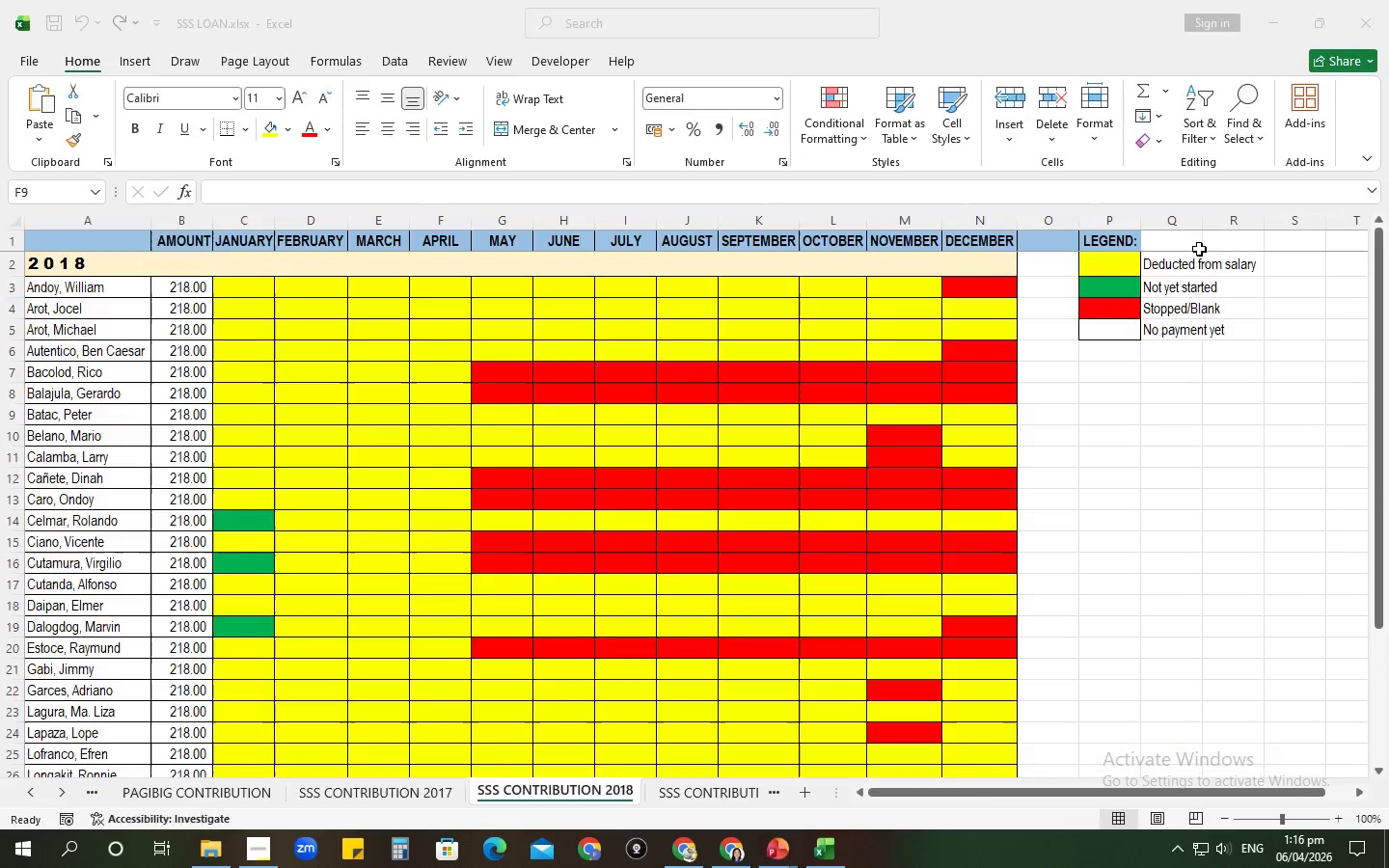 
key(Alt+Tab)
 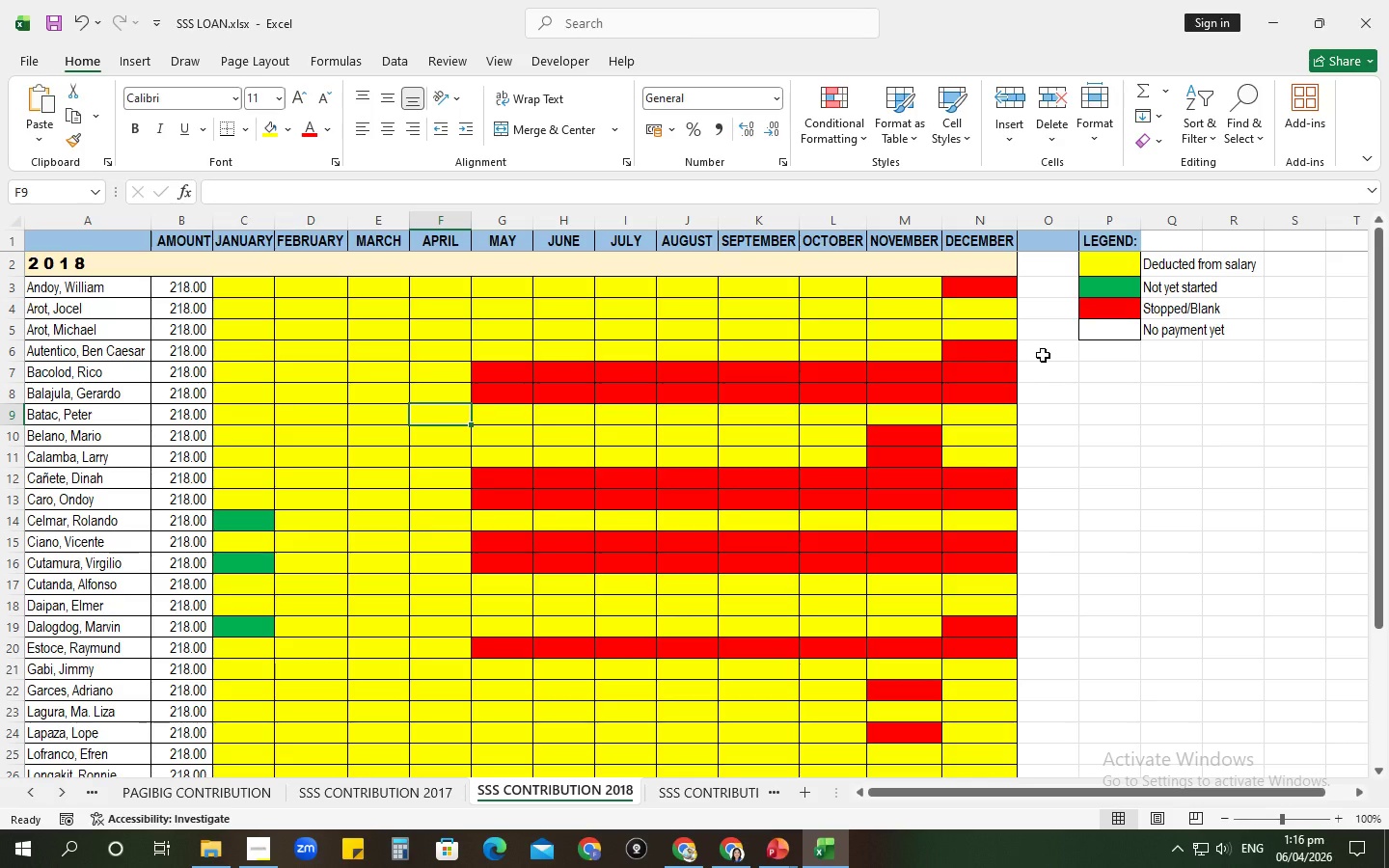 
wait(7.67)
 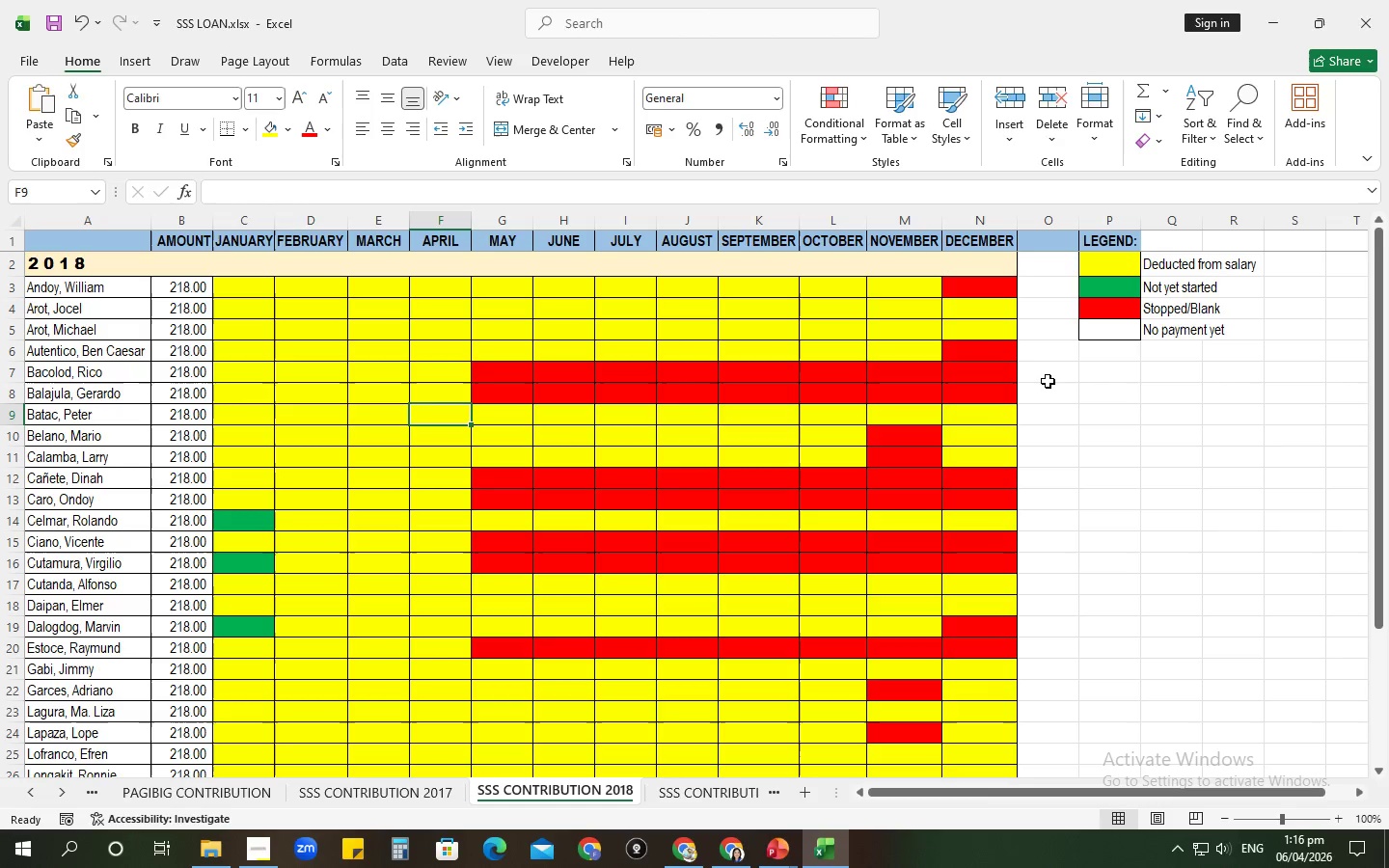 
key(Alt+AltLeft)
 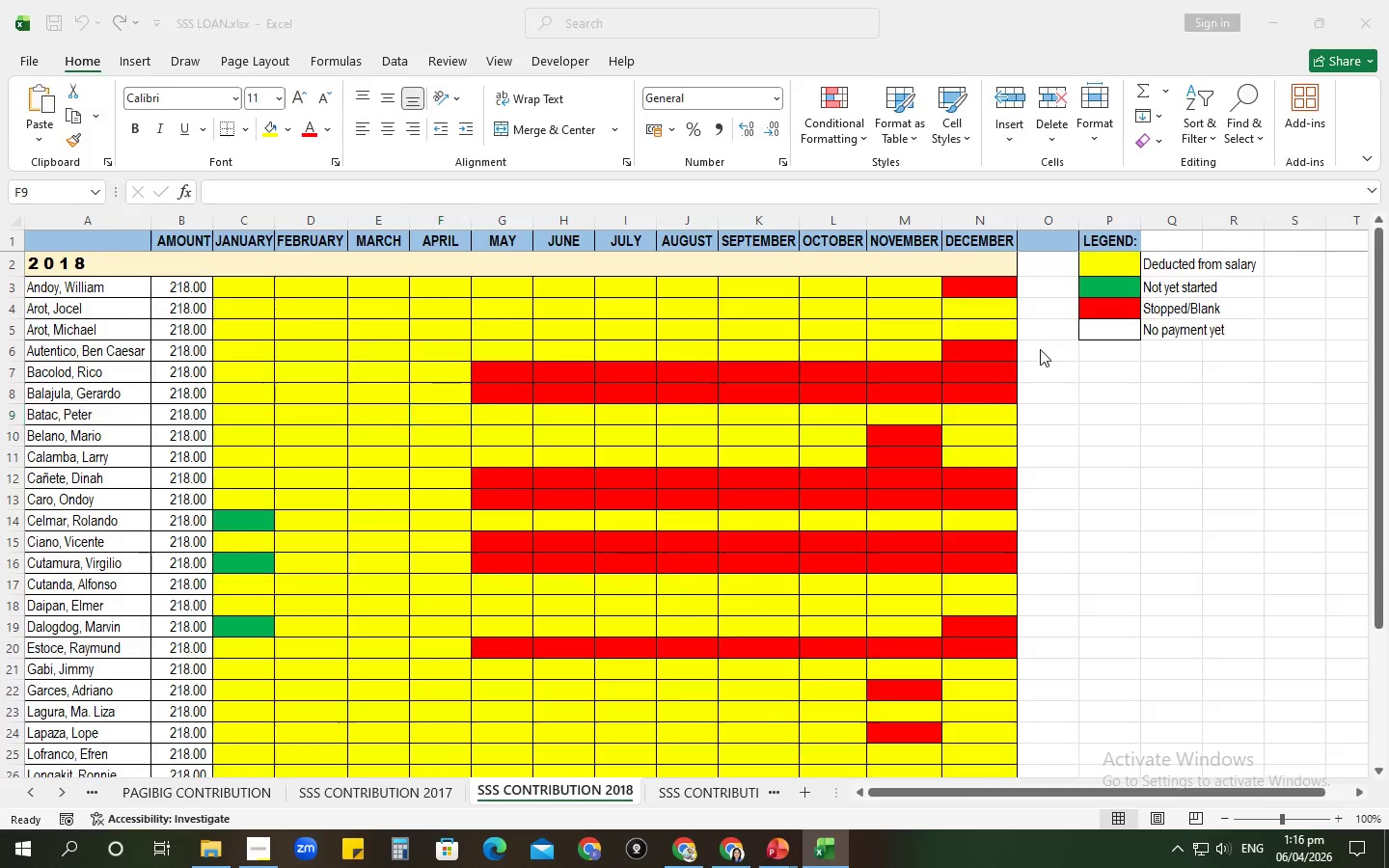 
key(Alt+Tab)
 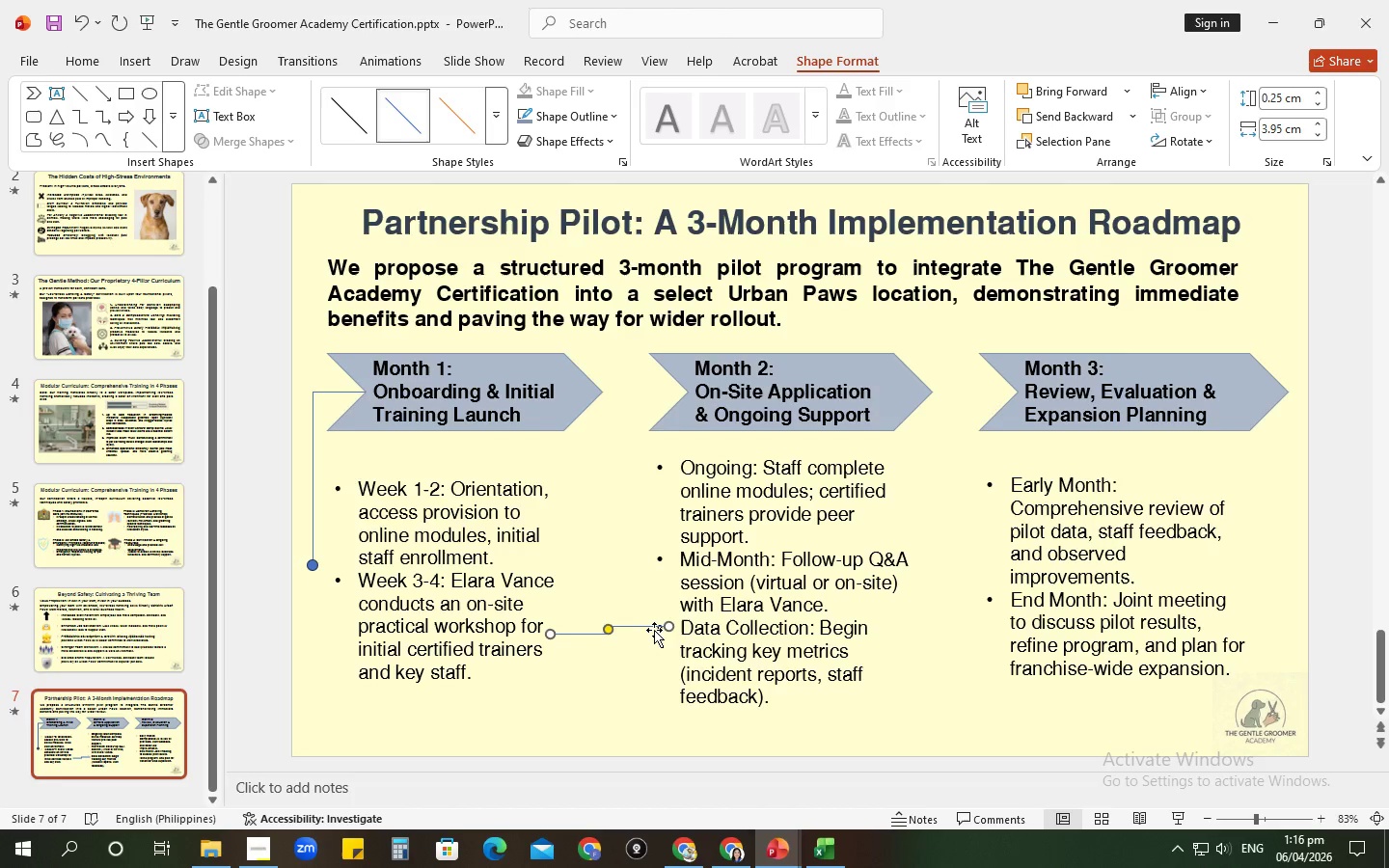 
left_click_drag(start_coordinate=[665, 627], to_coordinate=[642, 518])
 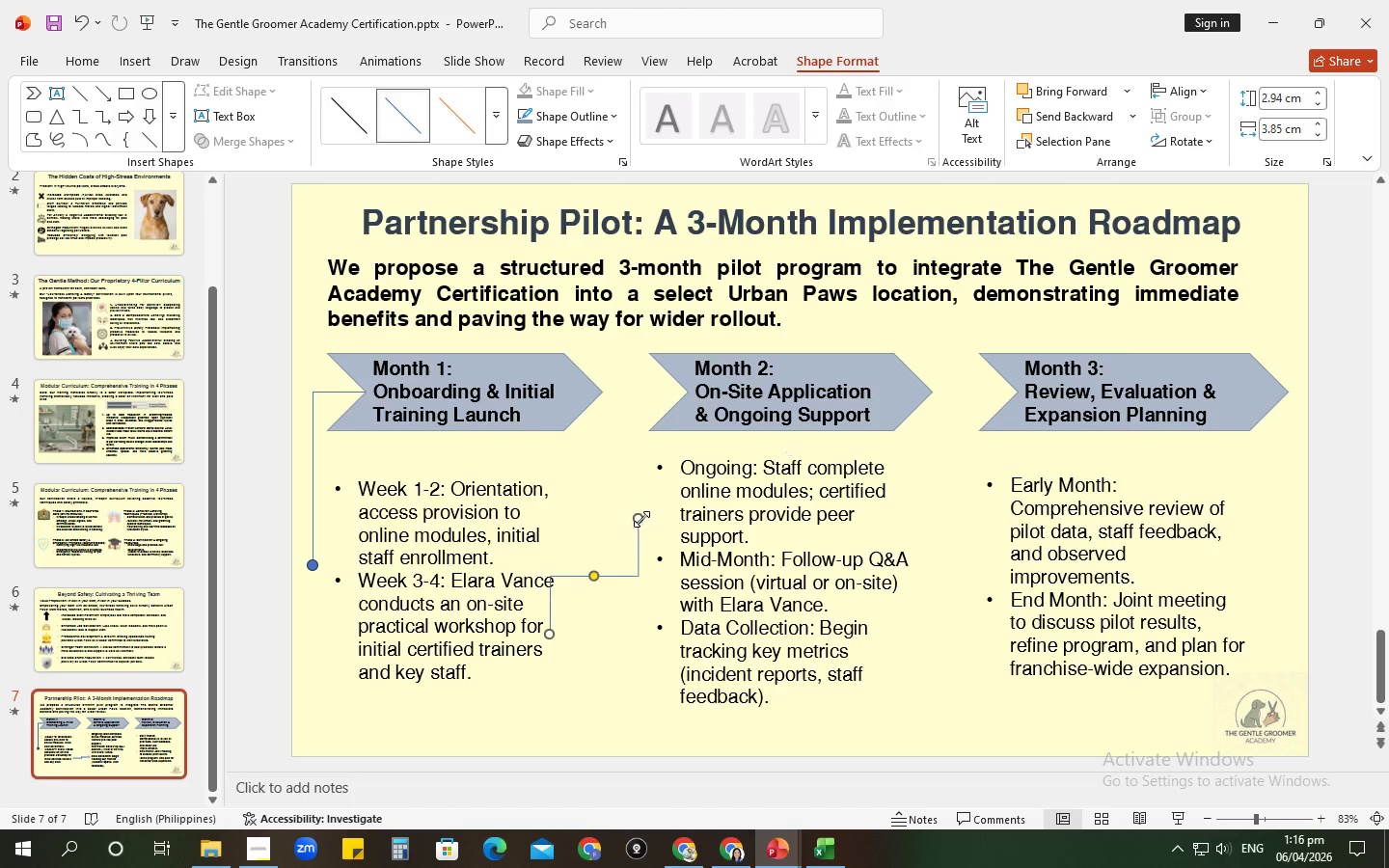 
key(Alt+AltLeft)
 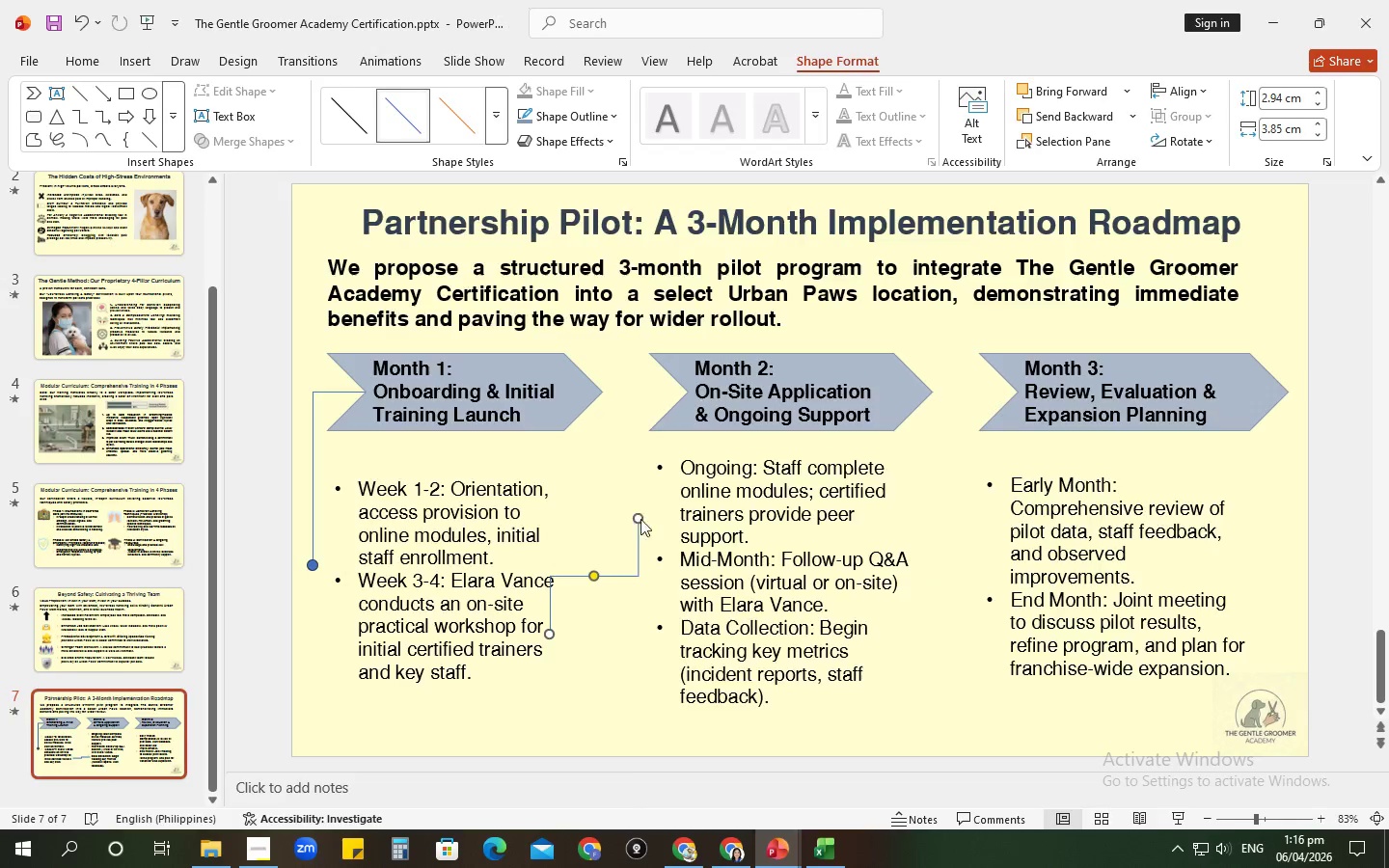 
key(Alt+Tab)
 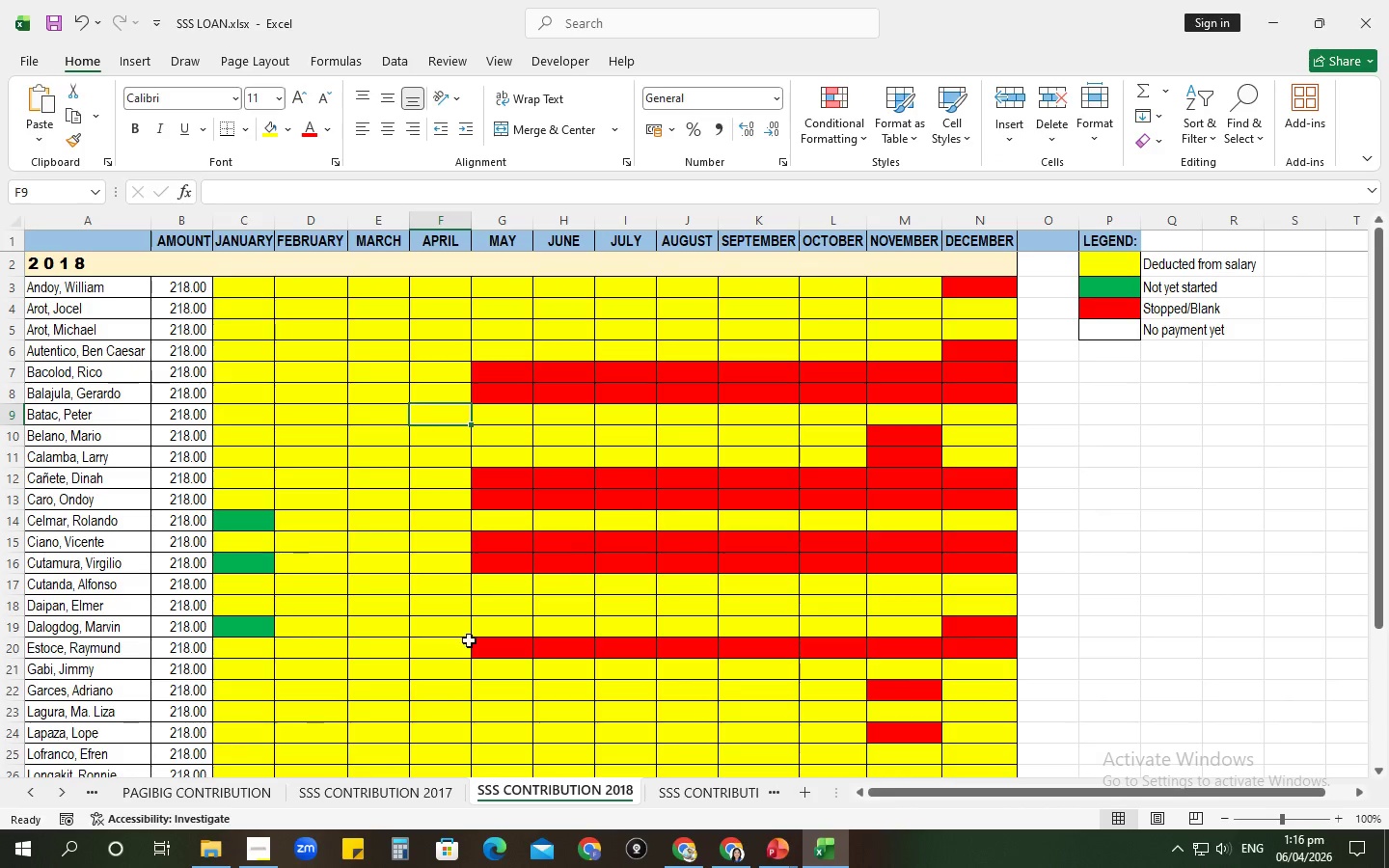 
wait(6.06)
 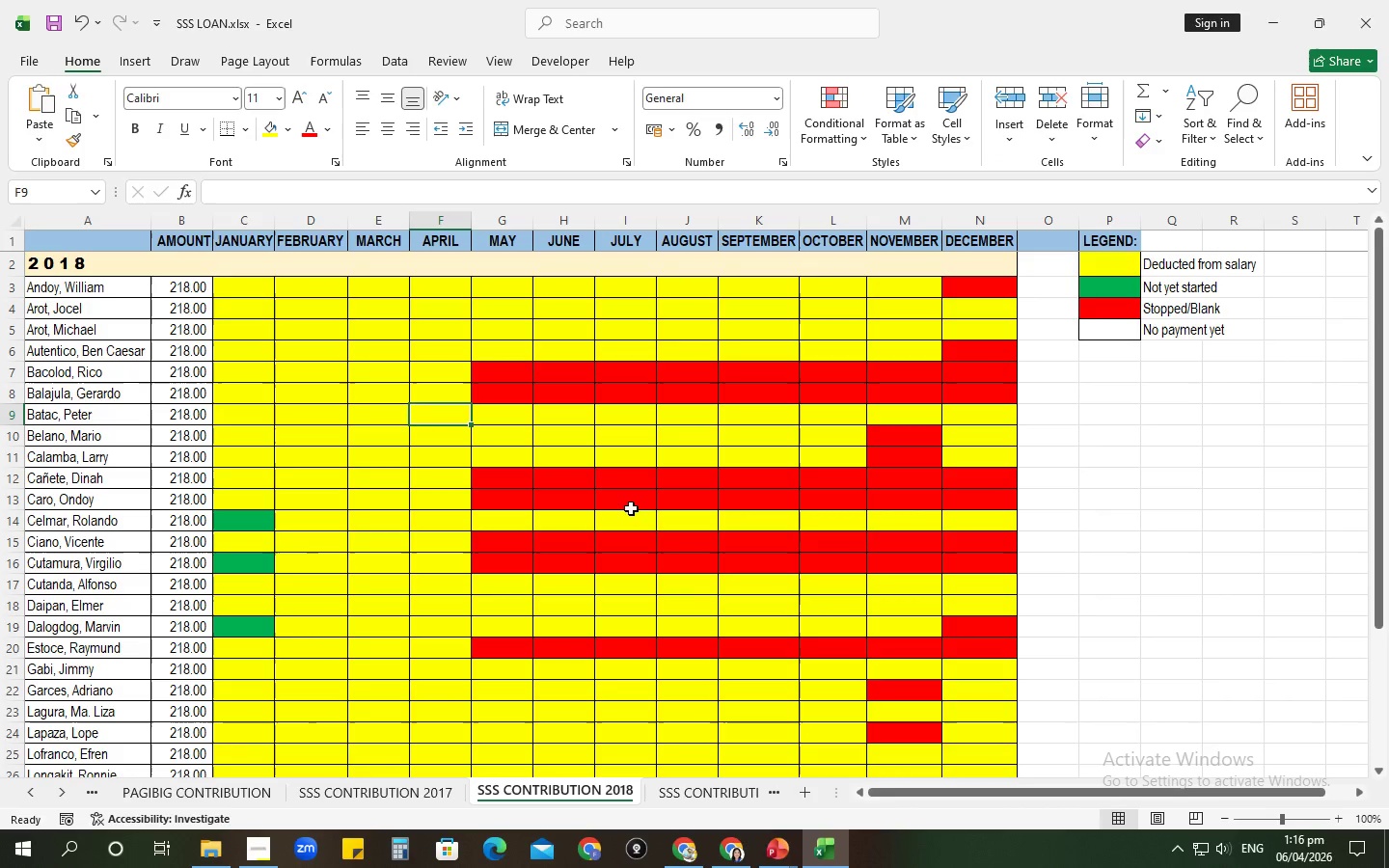 
left_click([431, 798])
 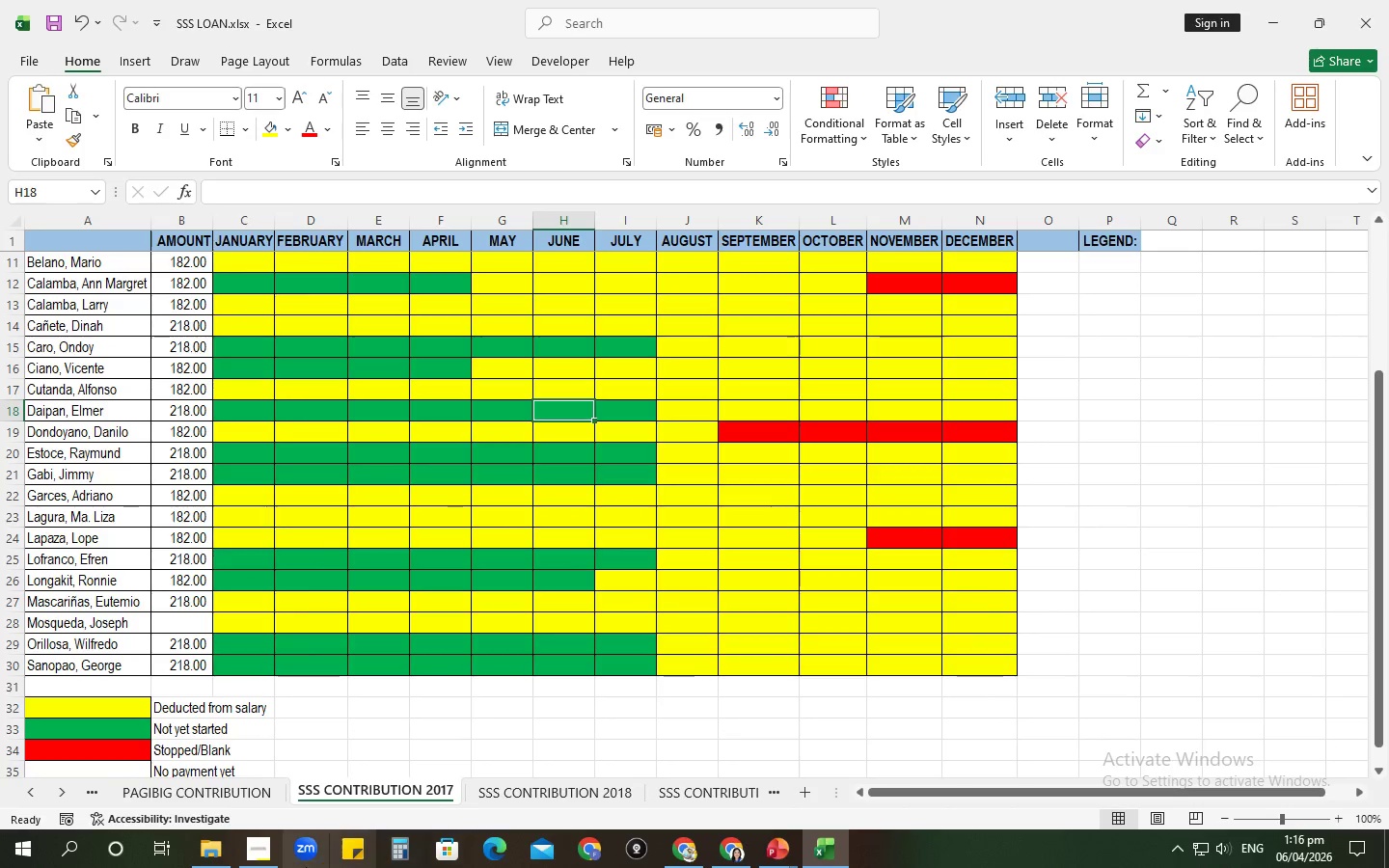 
mouse_move([228, 831])
 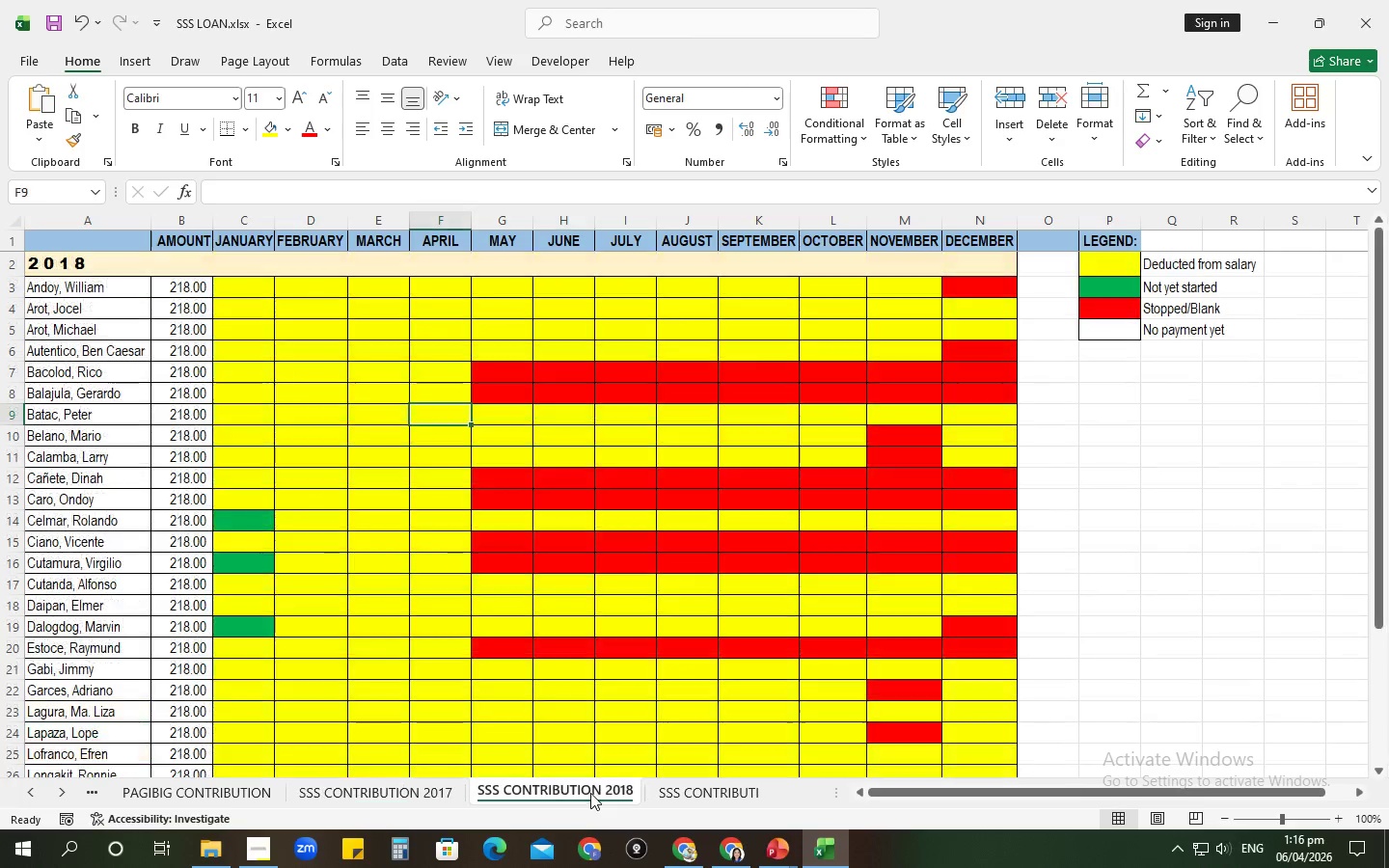 
left_click([661, 790])
 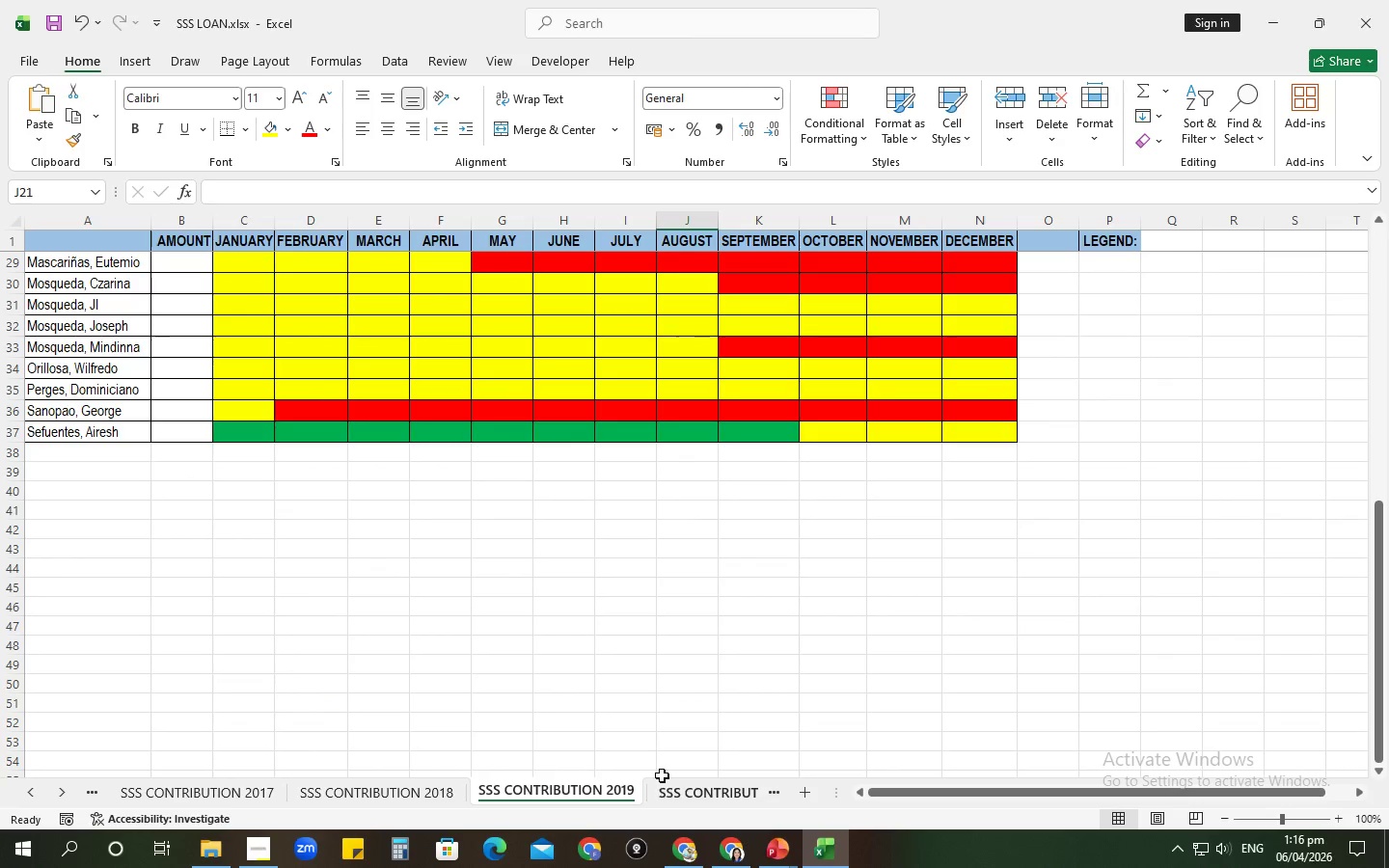 
scroll: coordinate [664, 770], scroll_direction: up, amount: 11.0
 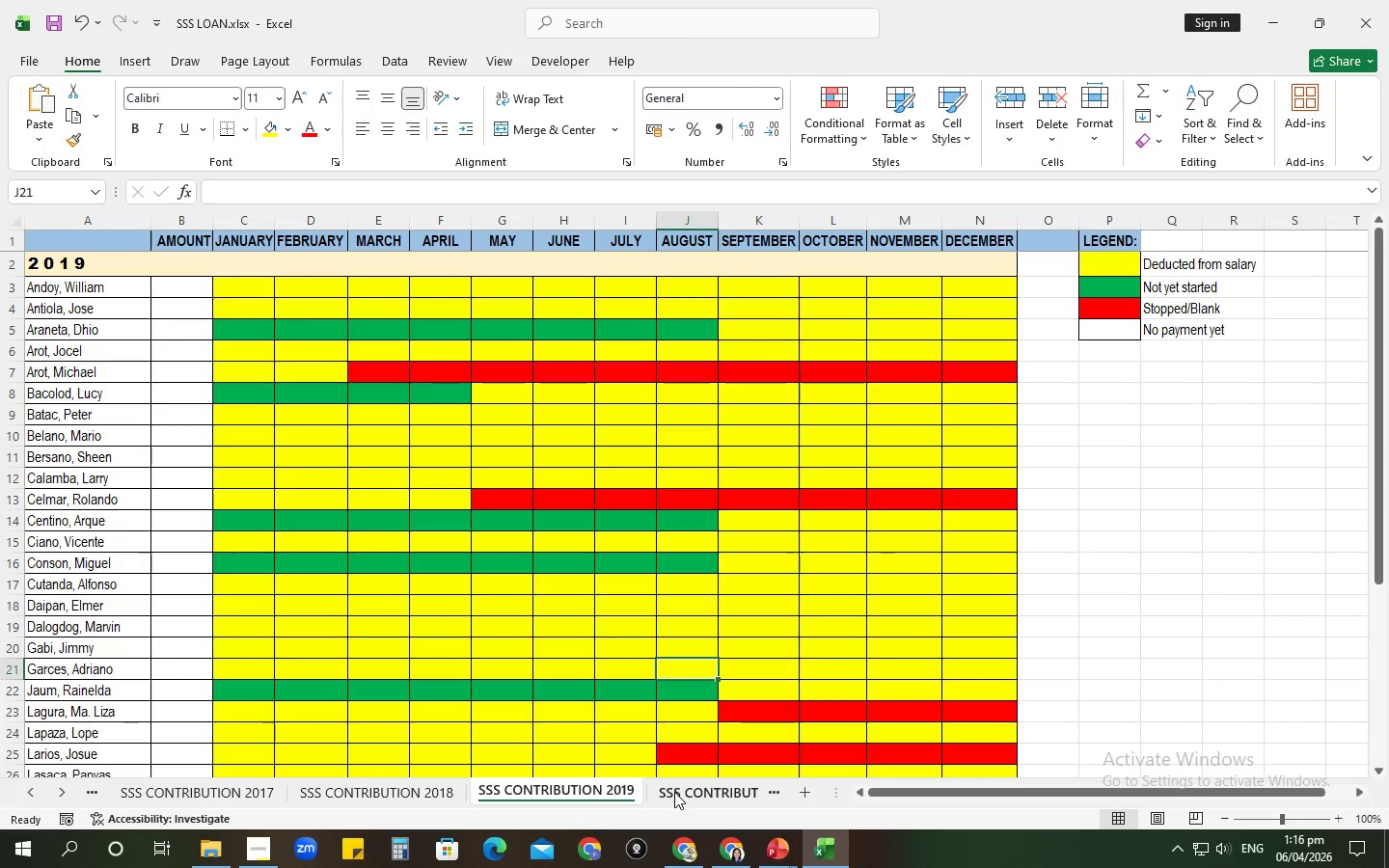 
left_click([674, 792])
 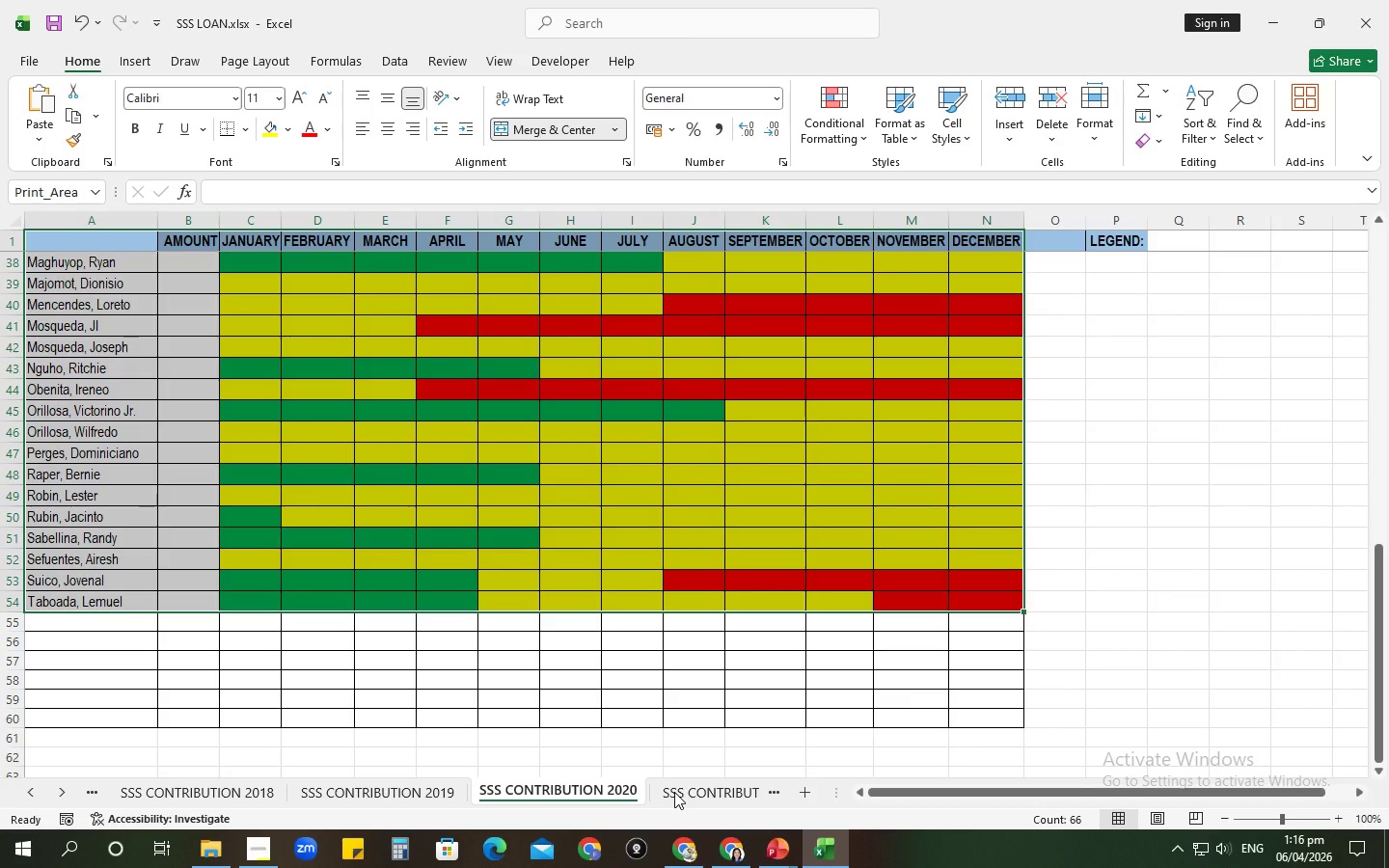 
left_click([674, 792])
 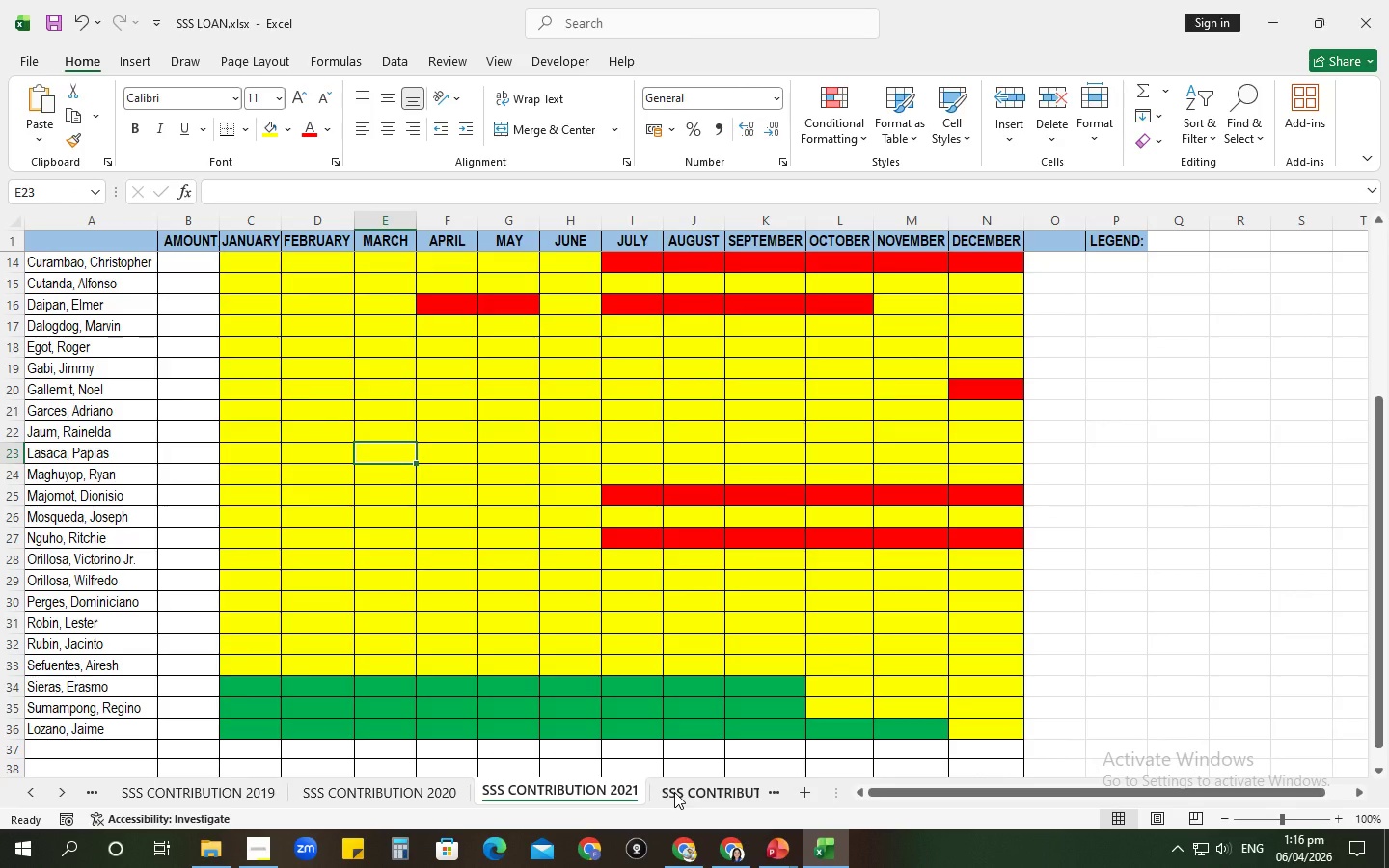 
left_click([674, 792])
 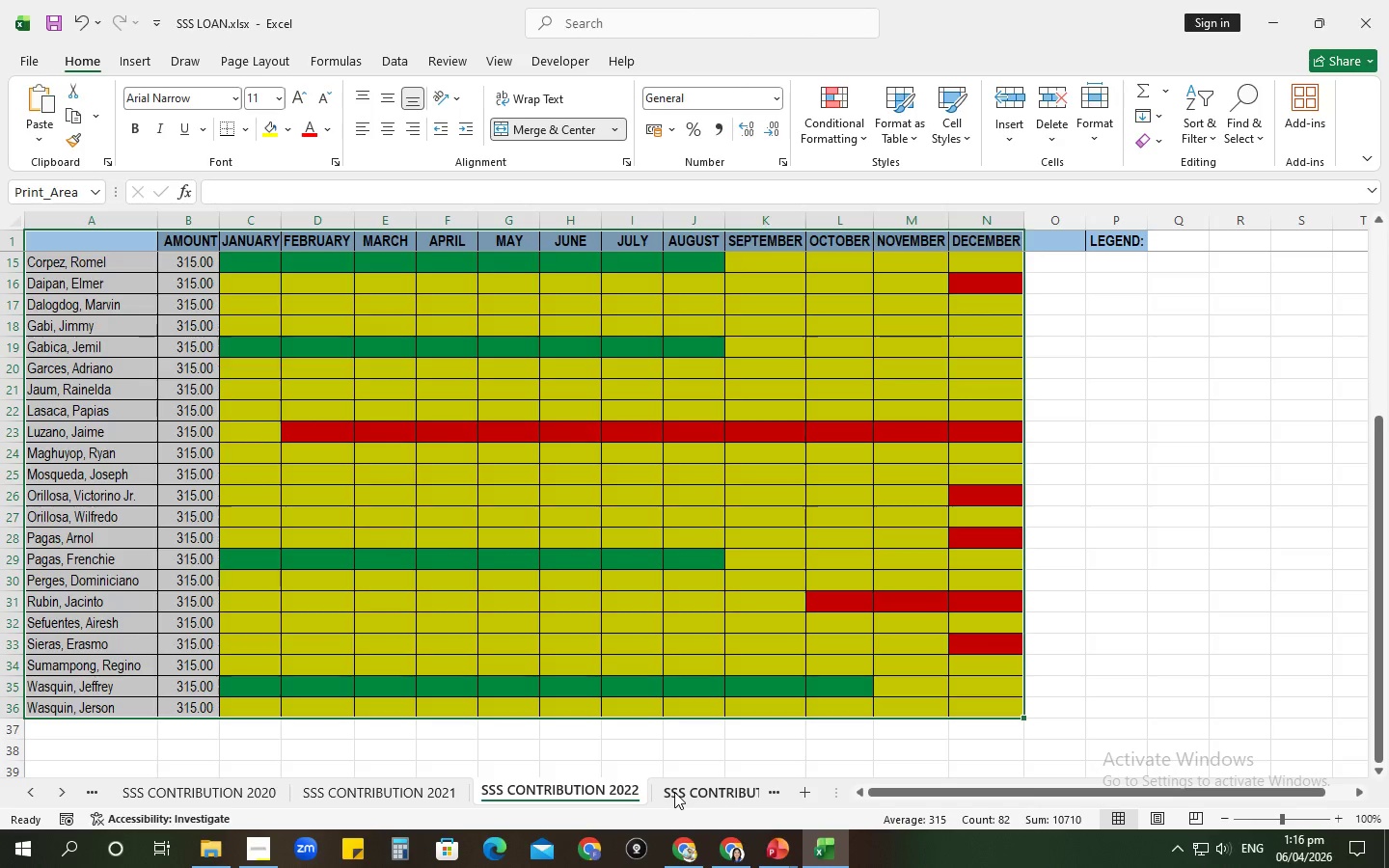 
left_click([674, 792])
 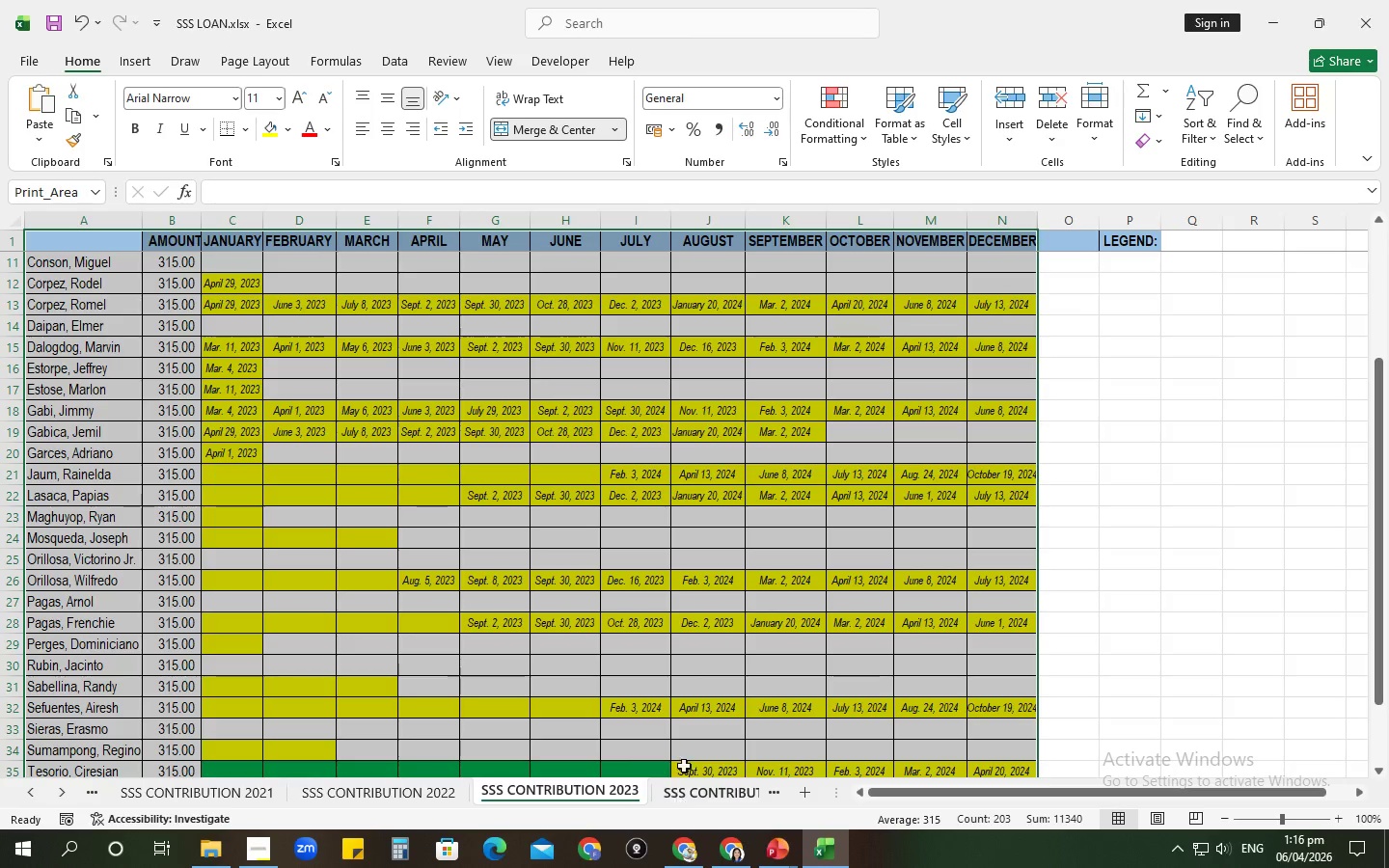 
scroll: coordinate [730, 685], scroll_direction: up, amount: 4.0
 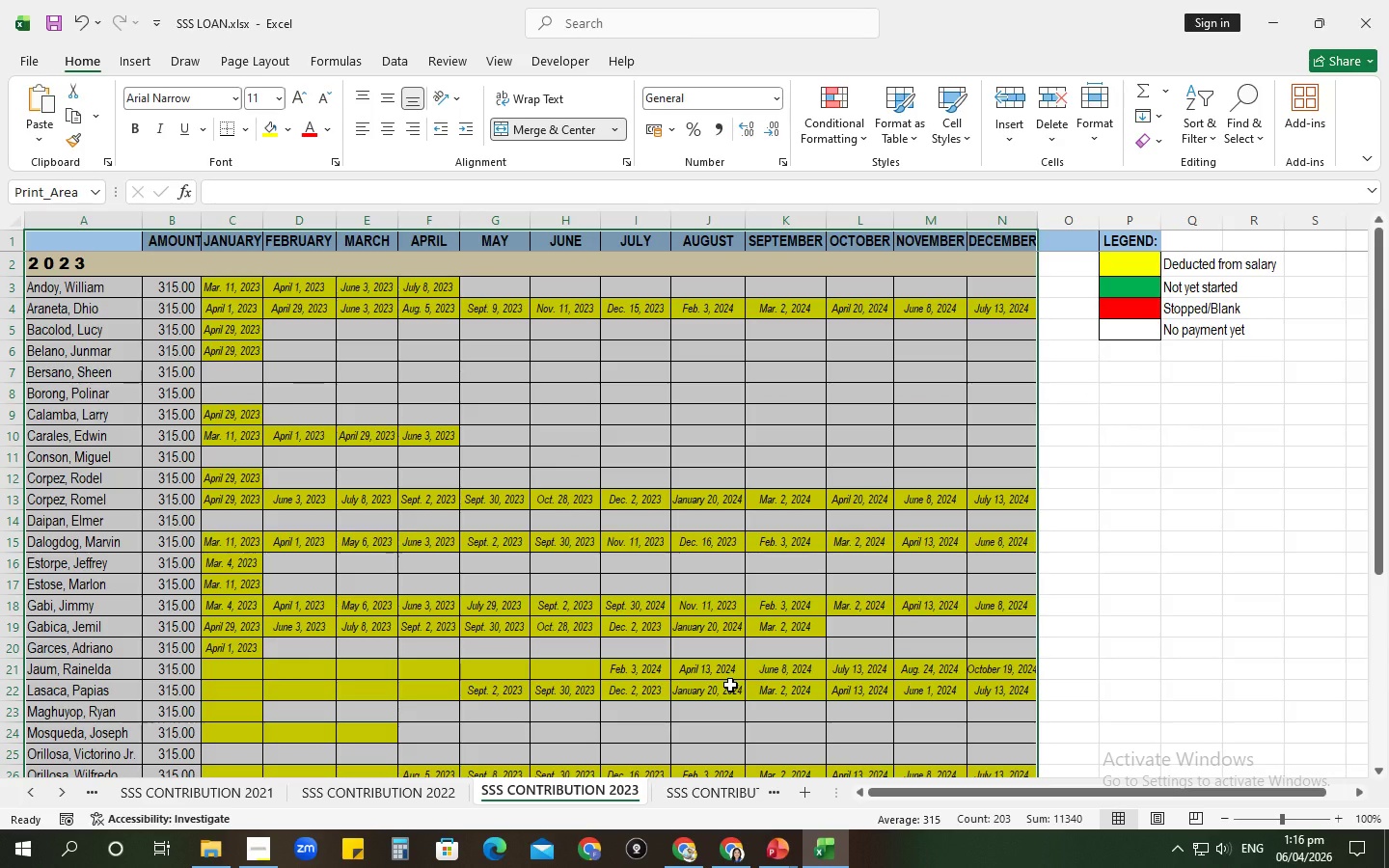 
scroll: coordinate [730, 685], scroll_direction: down, amount: 1.0
 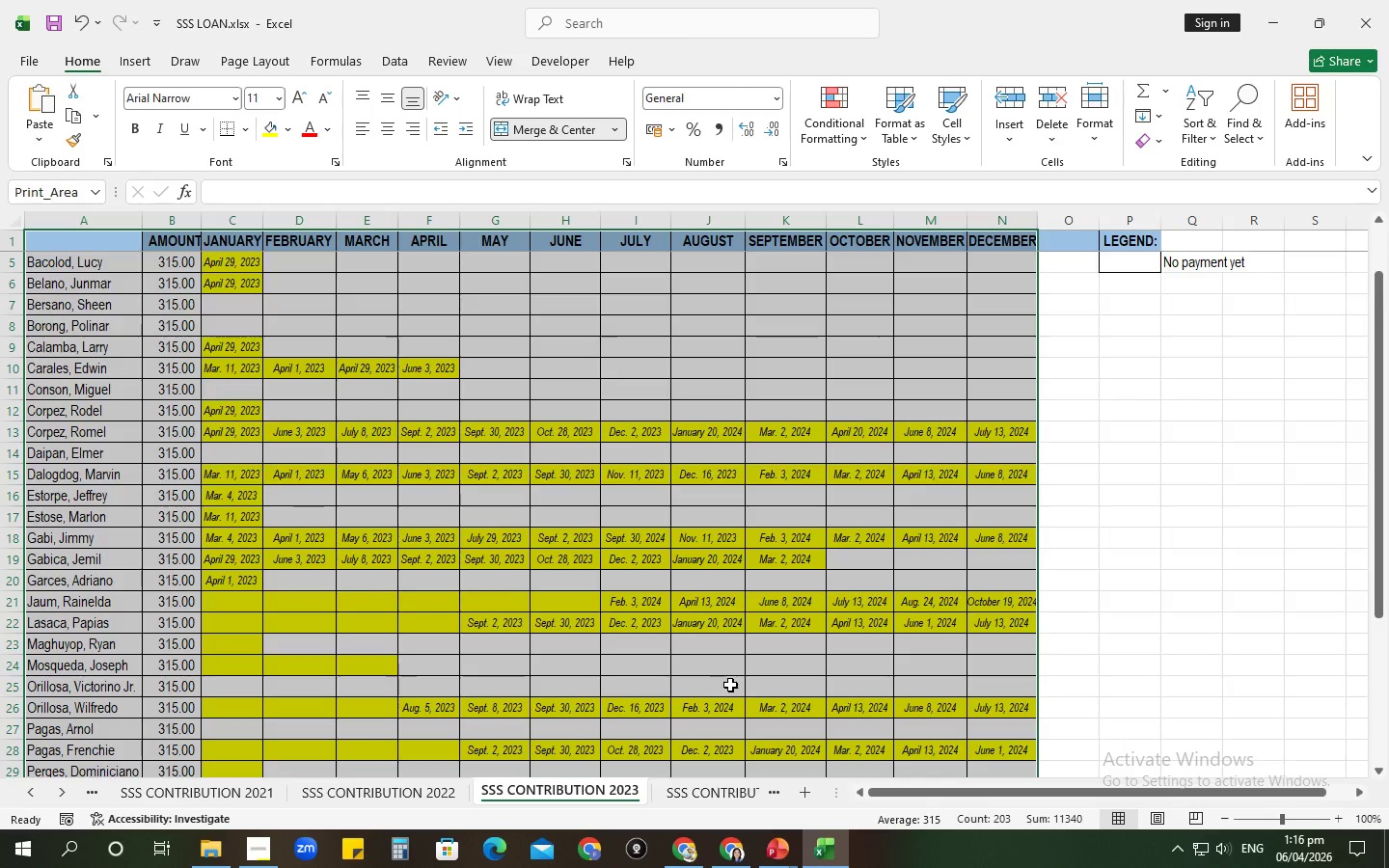 
left_click([730, 685])
 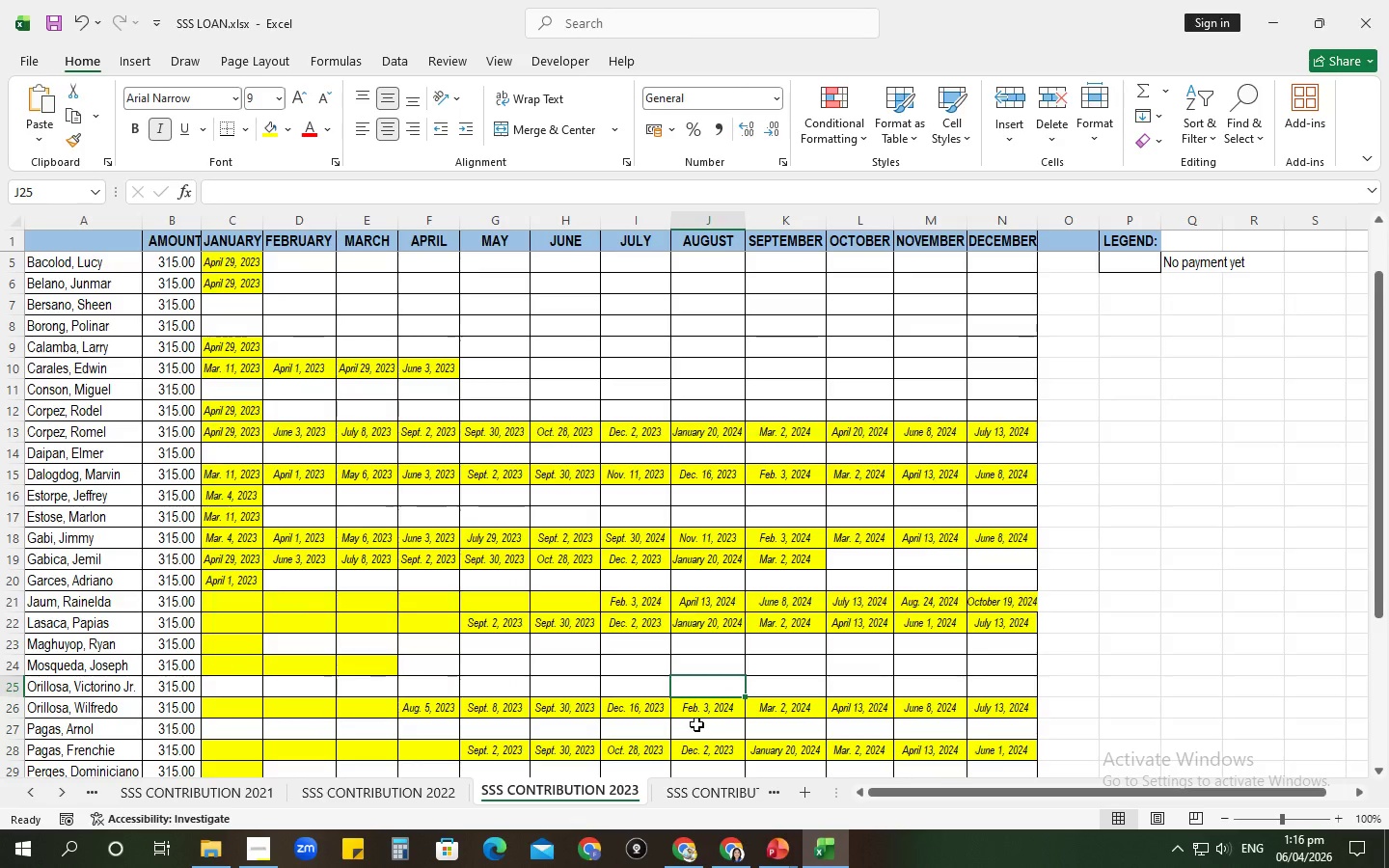 
scroll: coordinate [696, 724], scroll_direction: down, amount: 2.0
 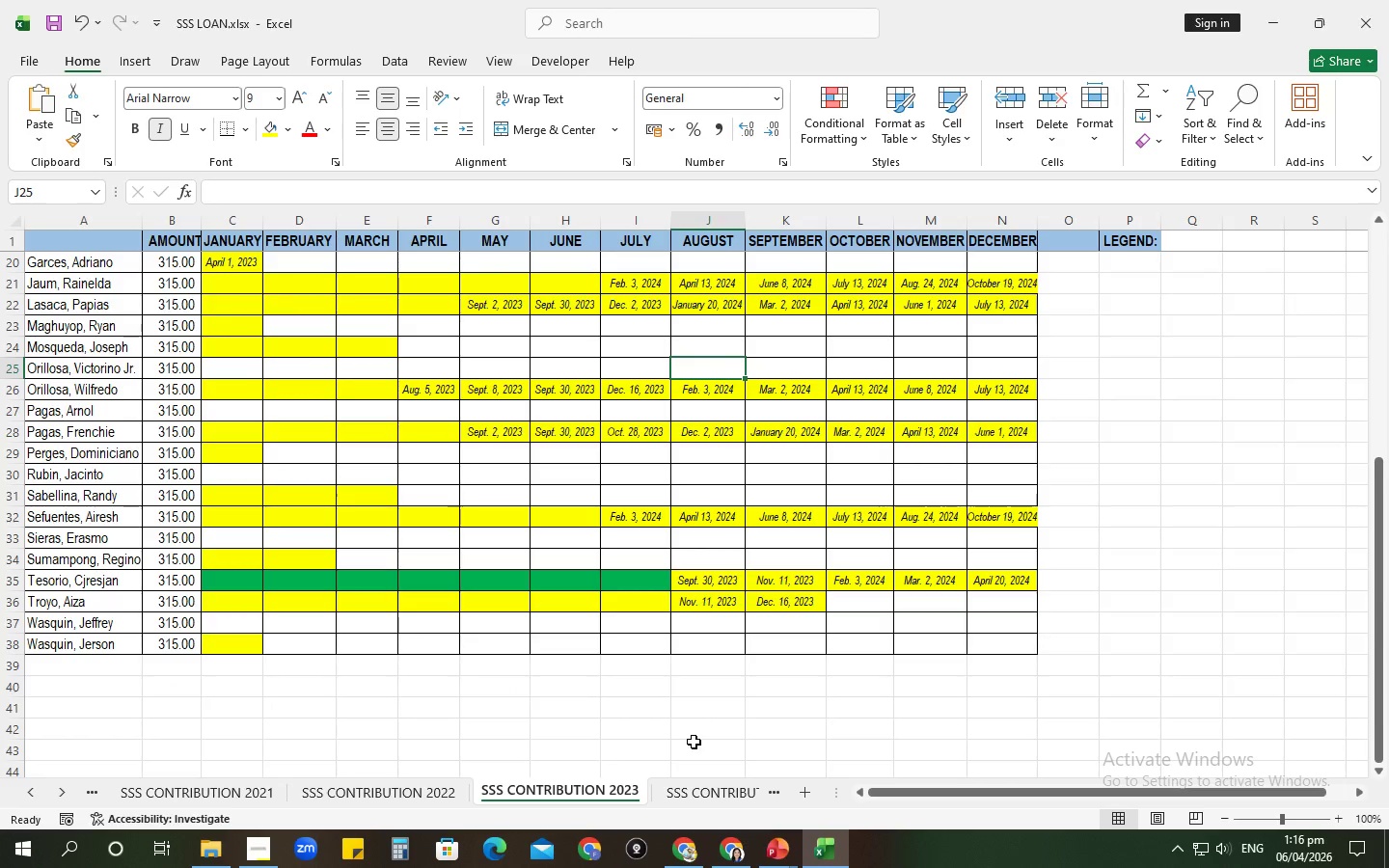 
left_click([687, 797])
 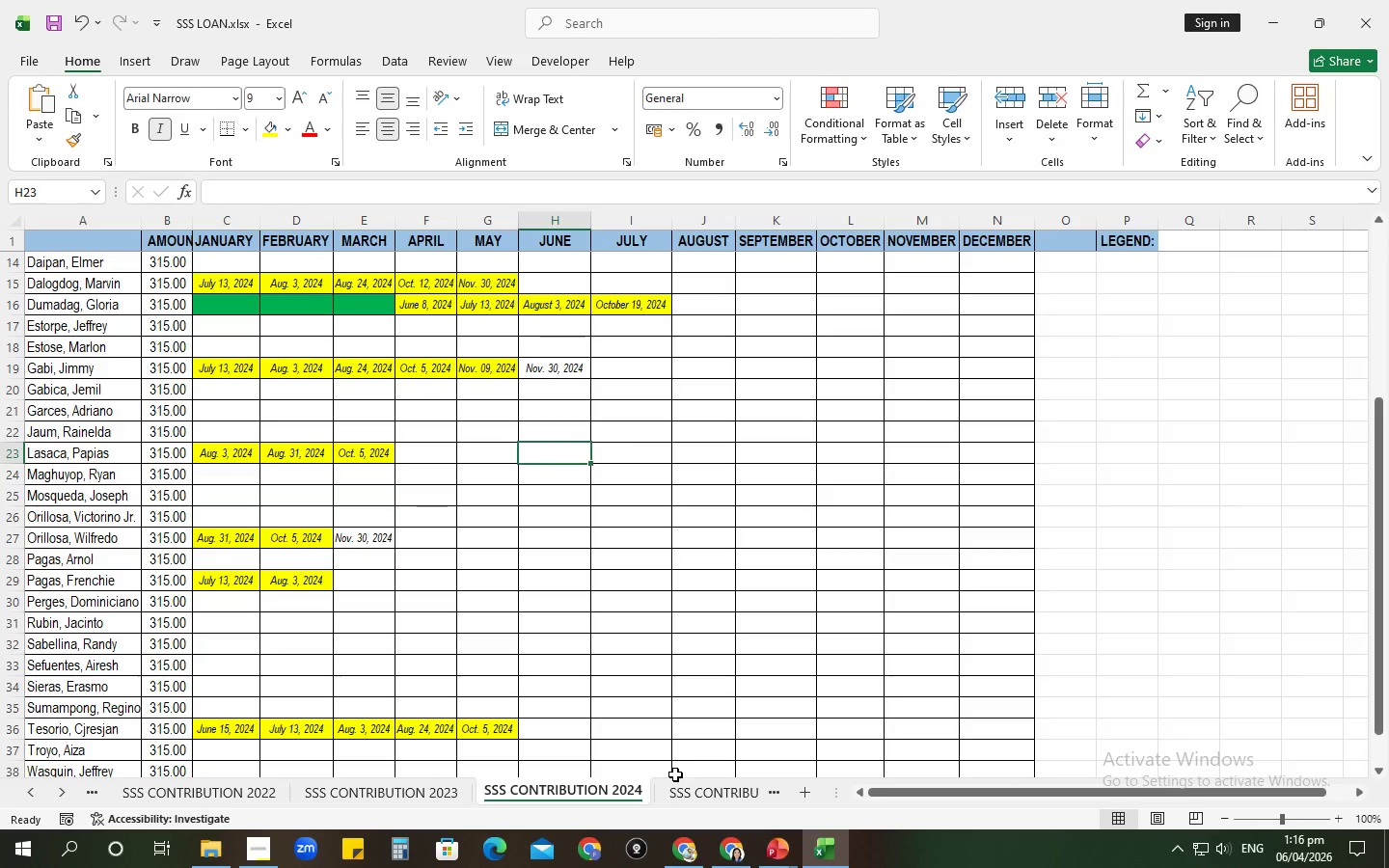 
scroll: coordinate [675, 773], scroll_direction: up, amount: 5.0
 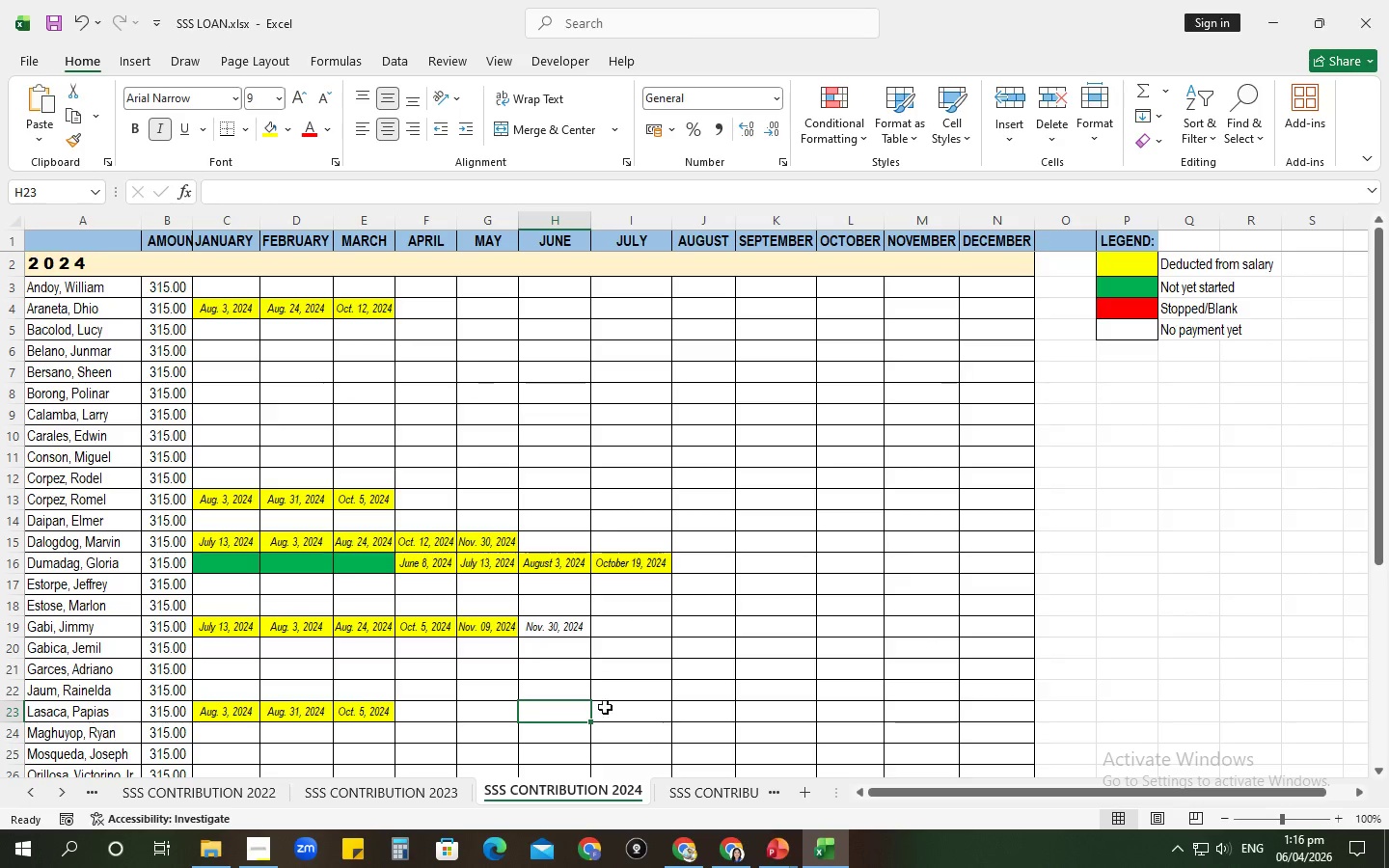 
left_click([535, 638])
 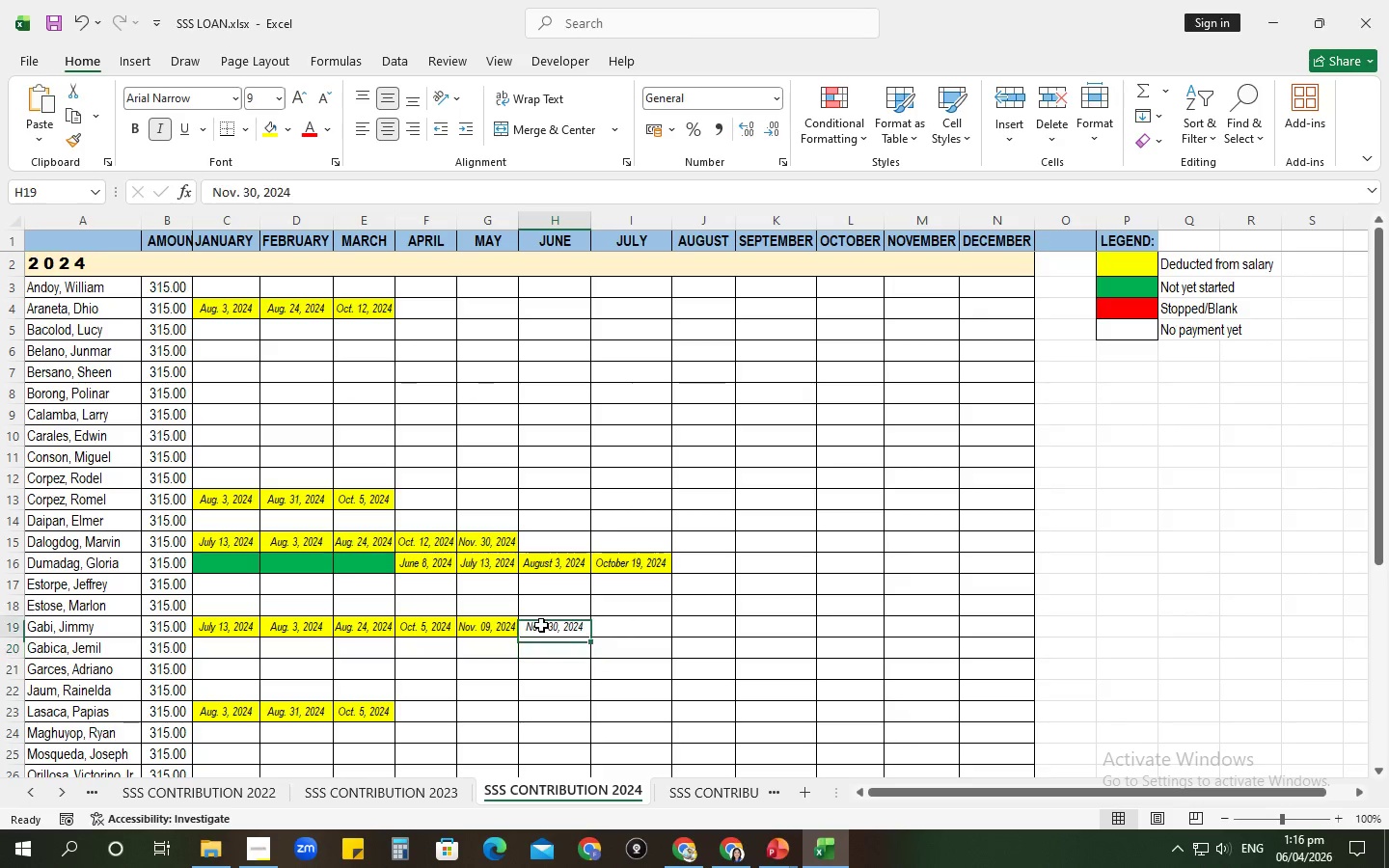 
left_click([541, 625])
 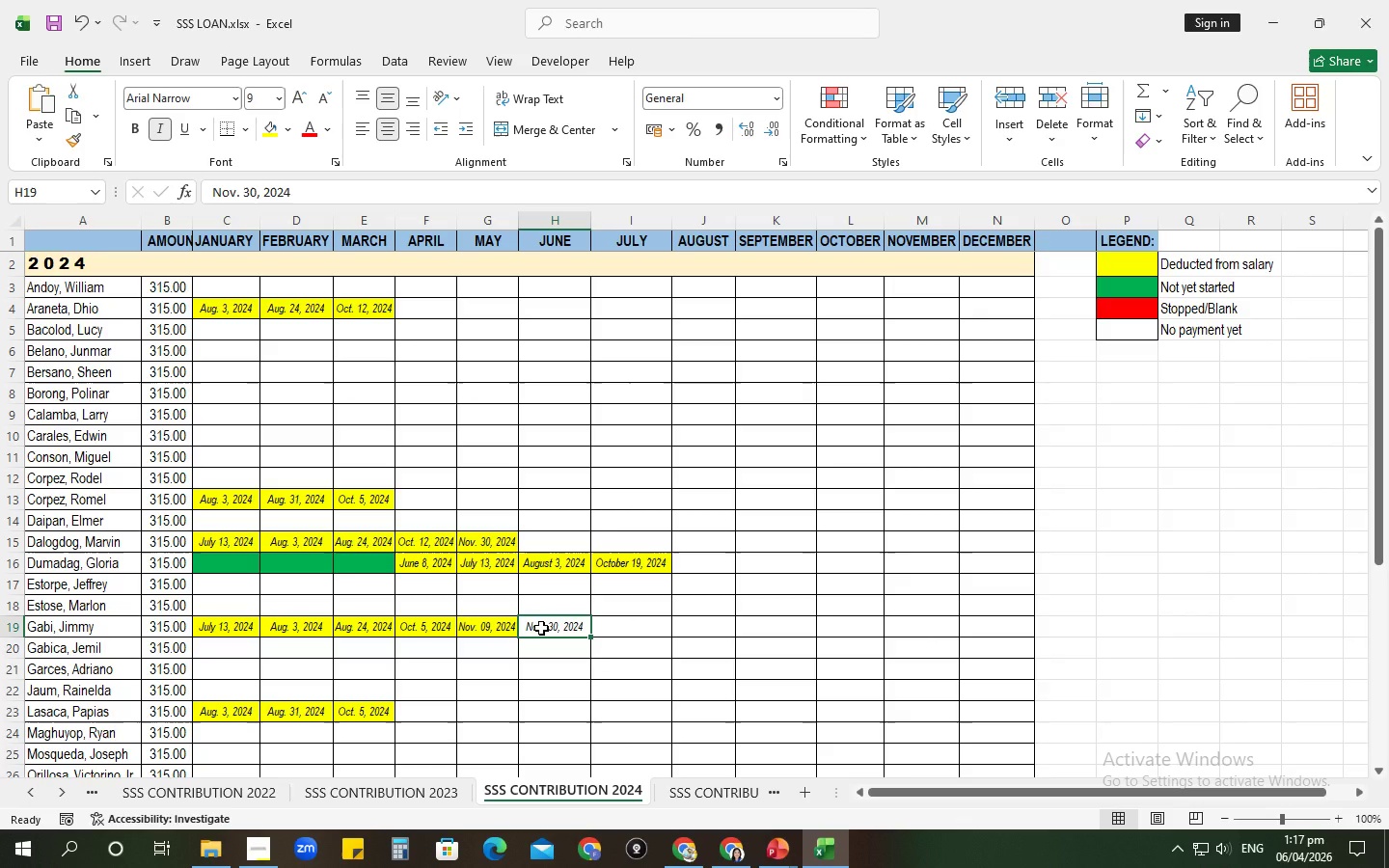 
key(Alt+AltLeft)
 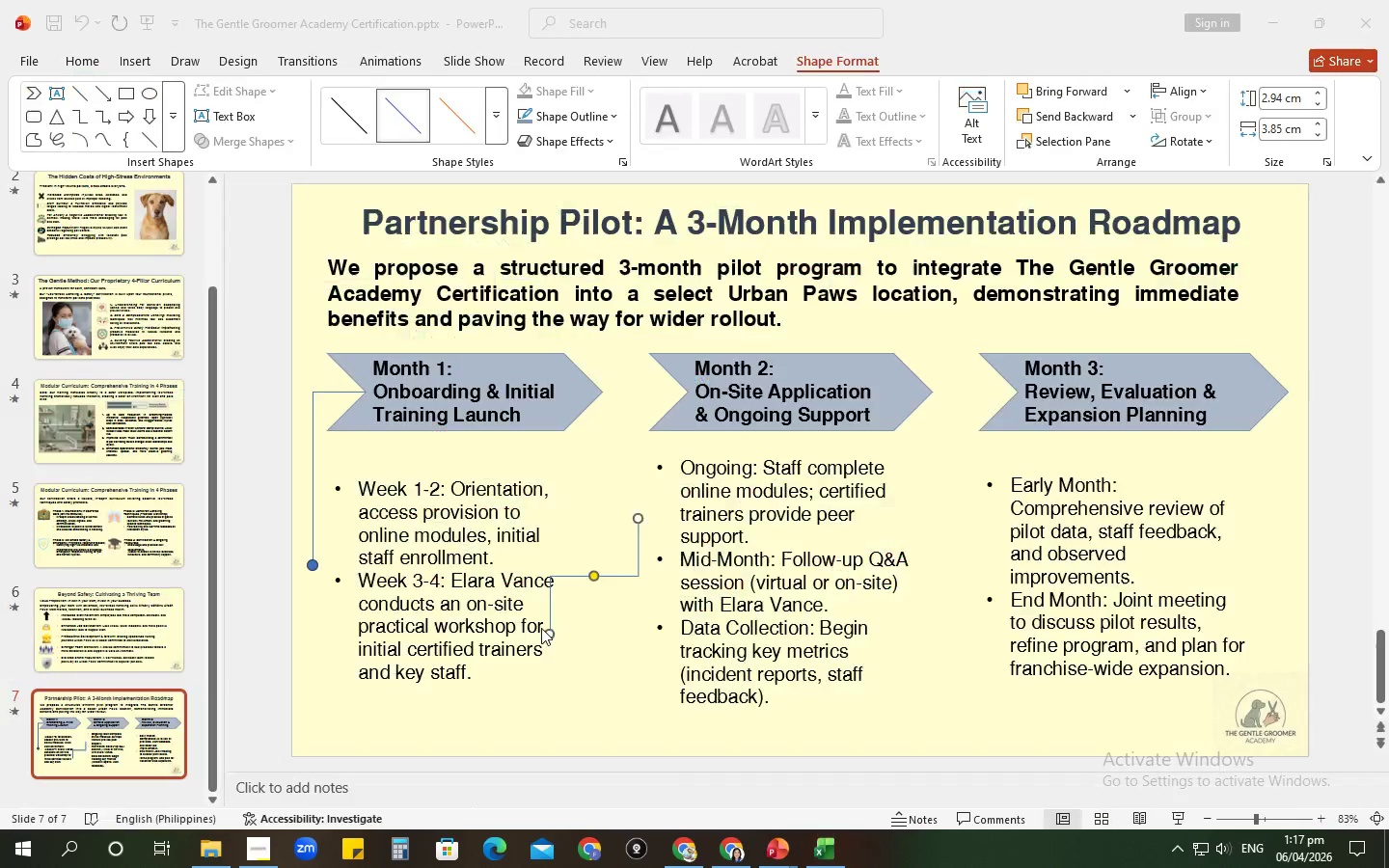 
key(Alt+Tab)
 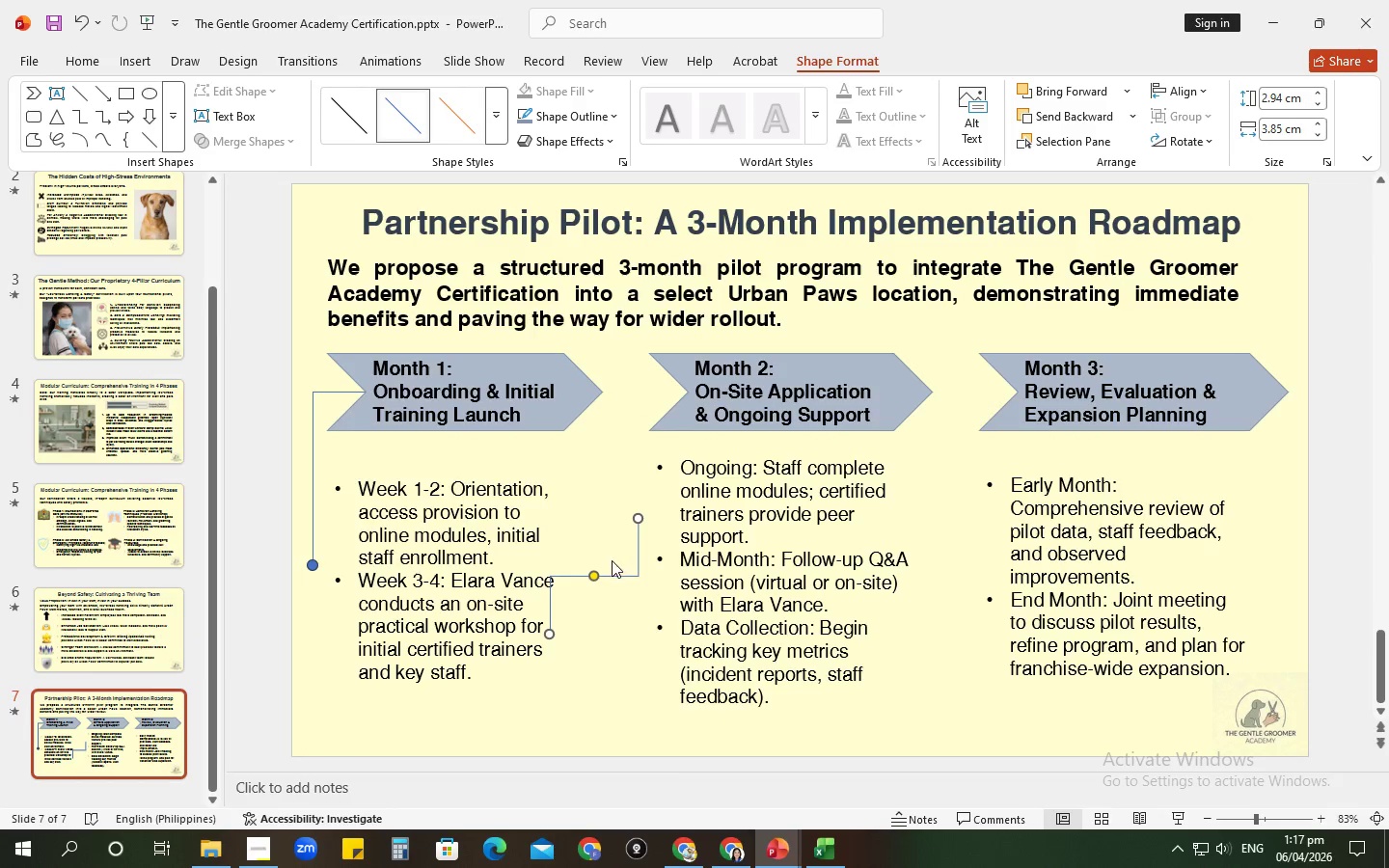 
left_click_drag(start_coordinate=[593, 577], to_coordinate=[615, 578])
 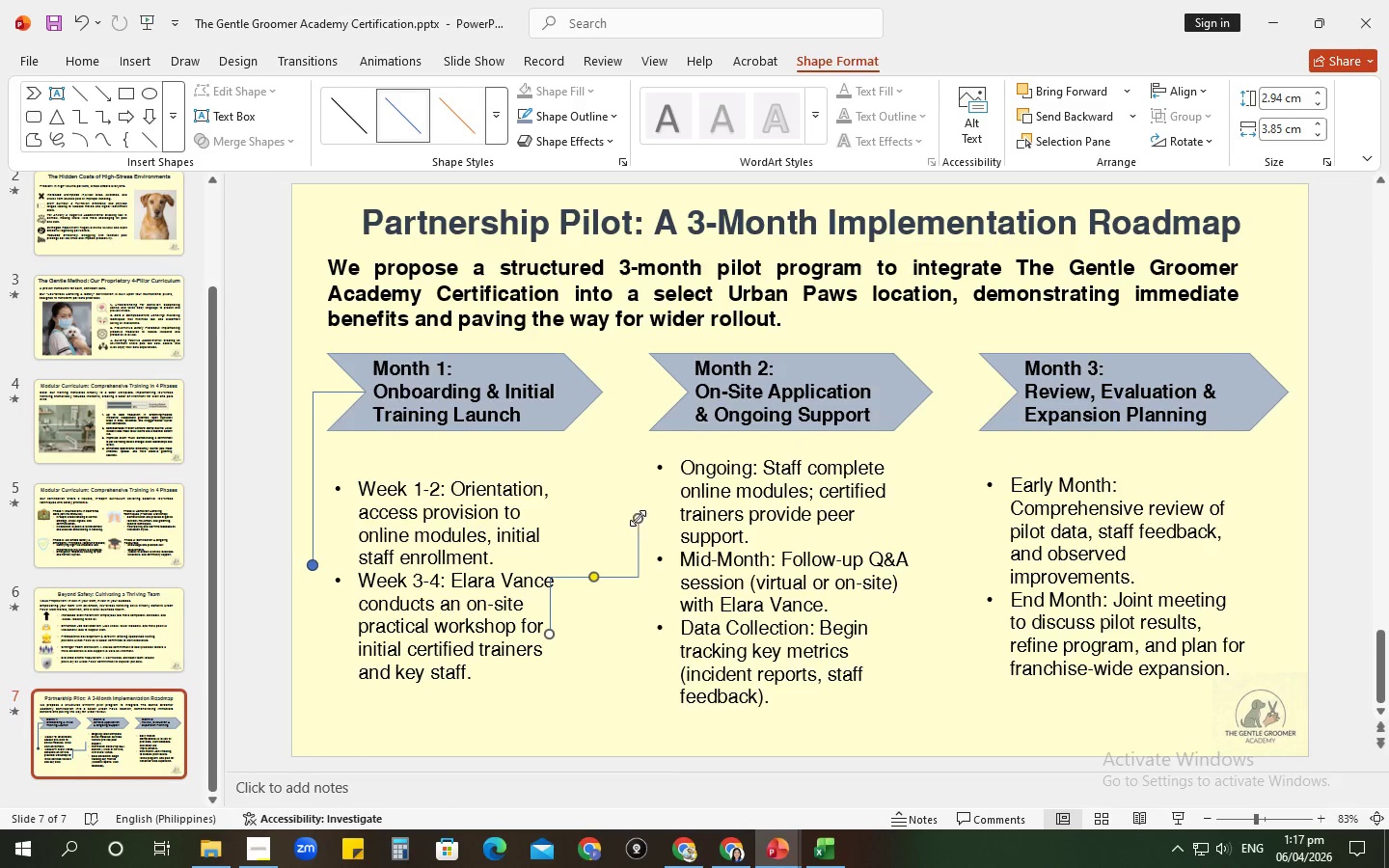 
left_click_drag(start_coordinate=[640, 518], to_coordinate=[678, 391])
 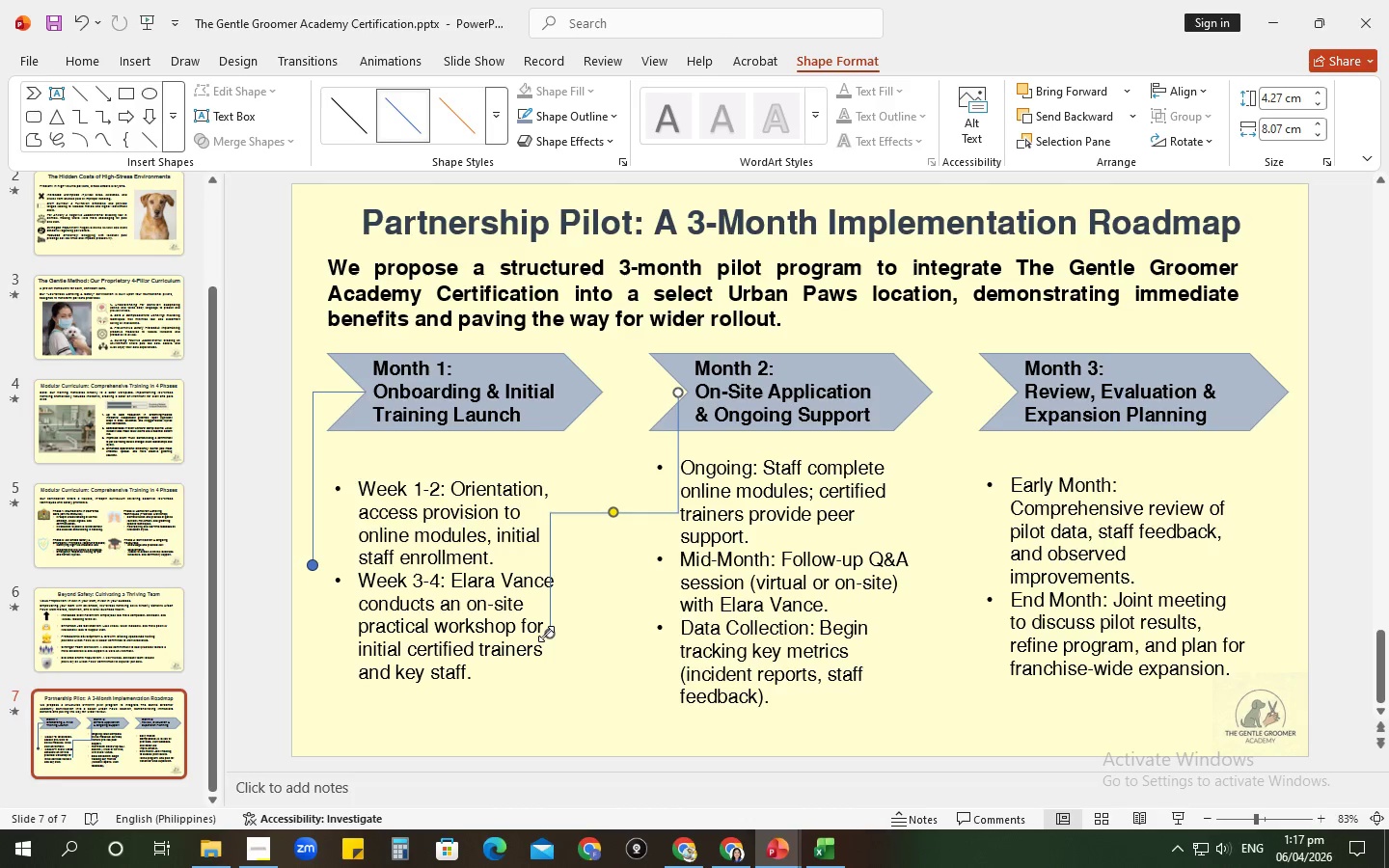 
left_click_drag(start_coordinate=[546, 634], to_coordinate=[577, 700])
 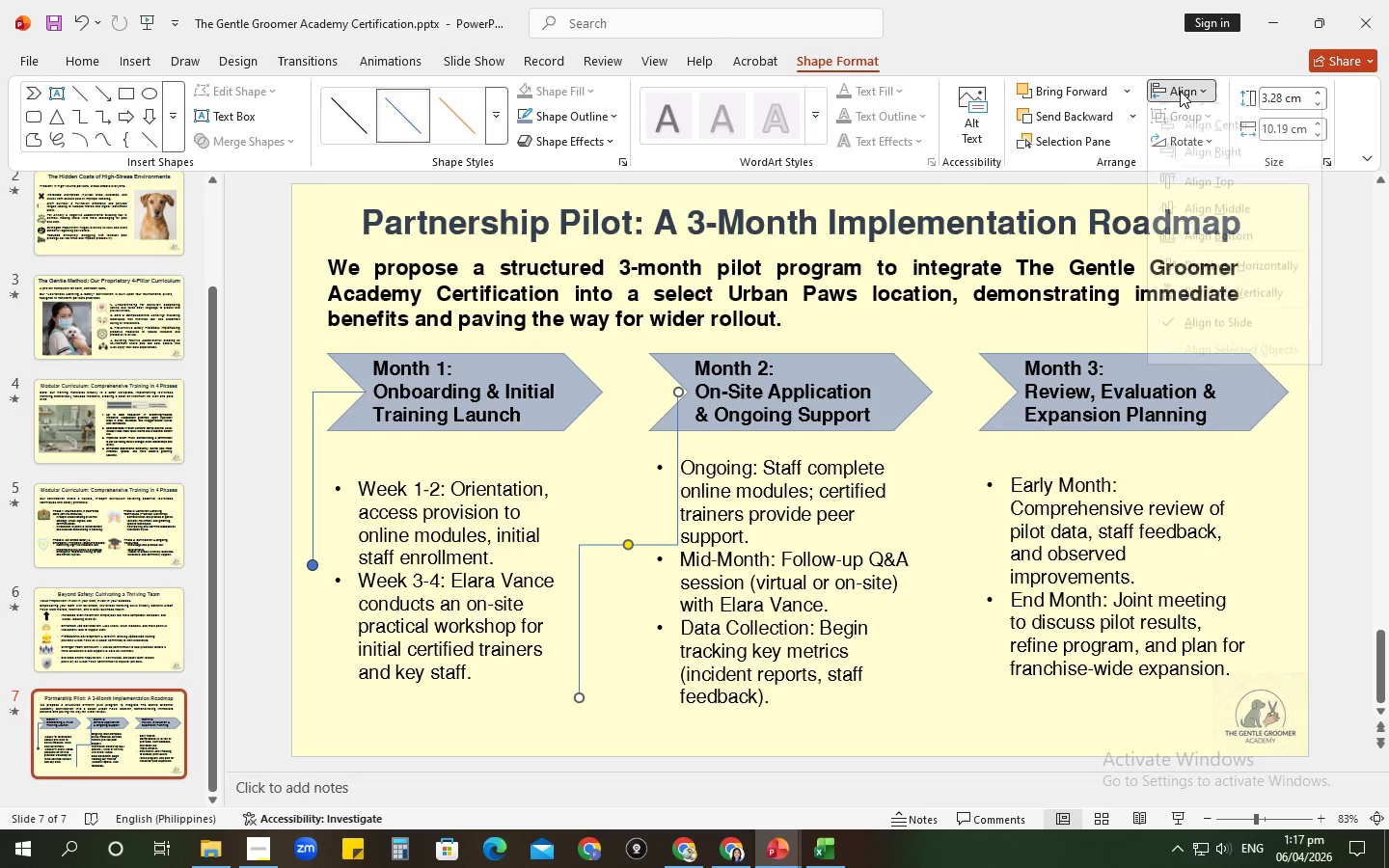 
left_click([1180, 91])
 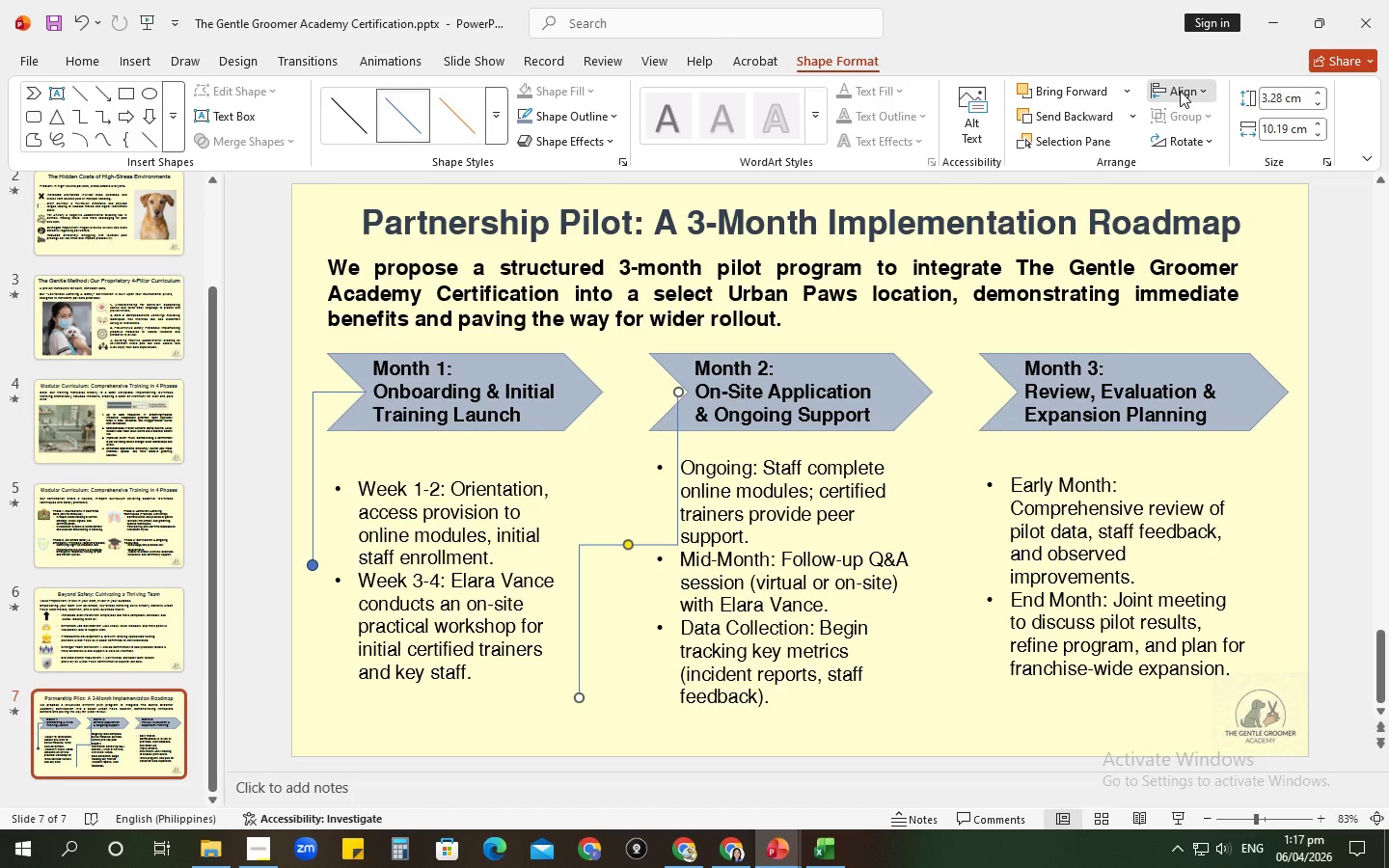 
left_click([1180, 91])
 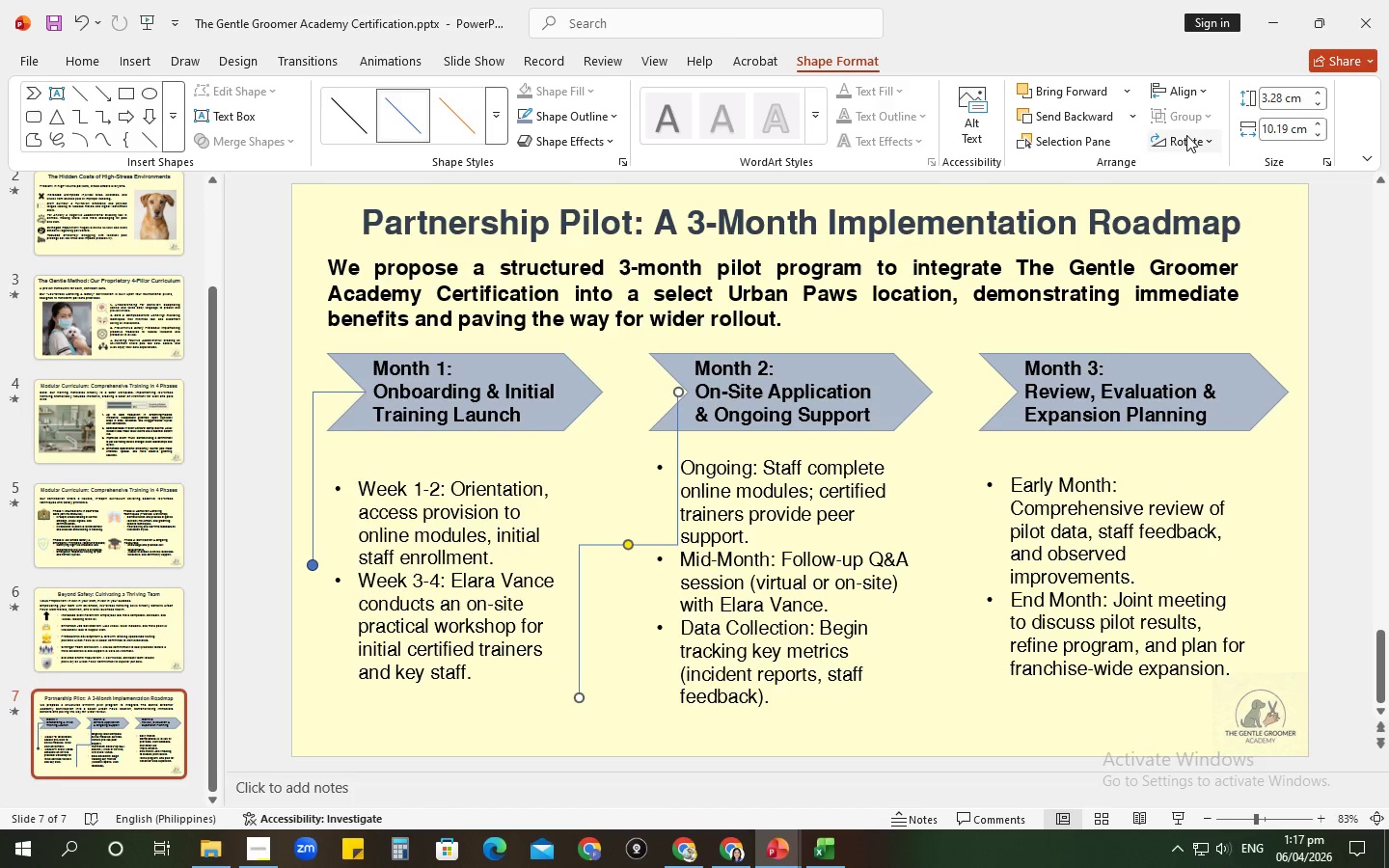 
left_click([1186, 135])
 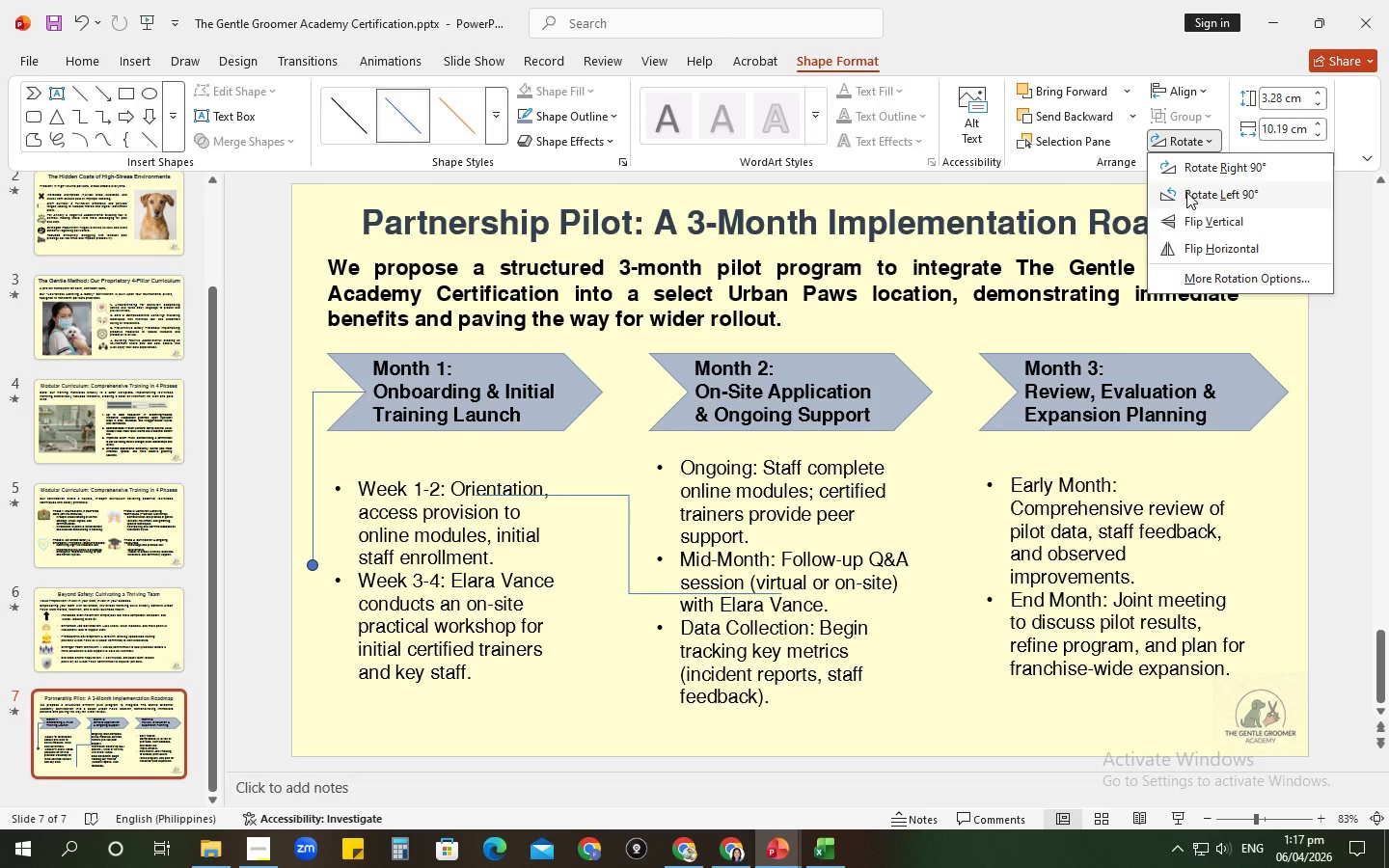 
left_click([1186, 196])
 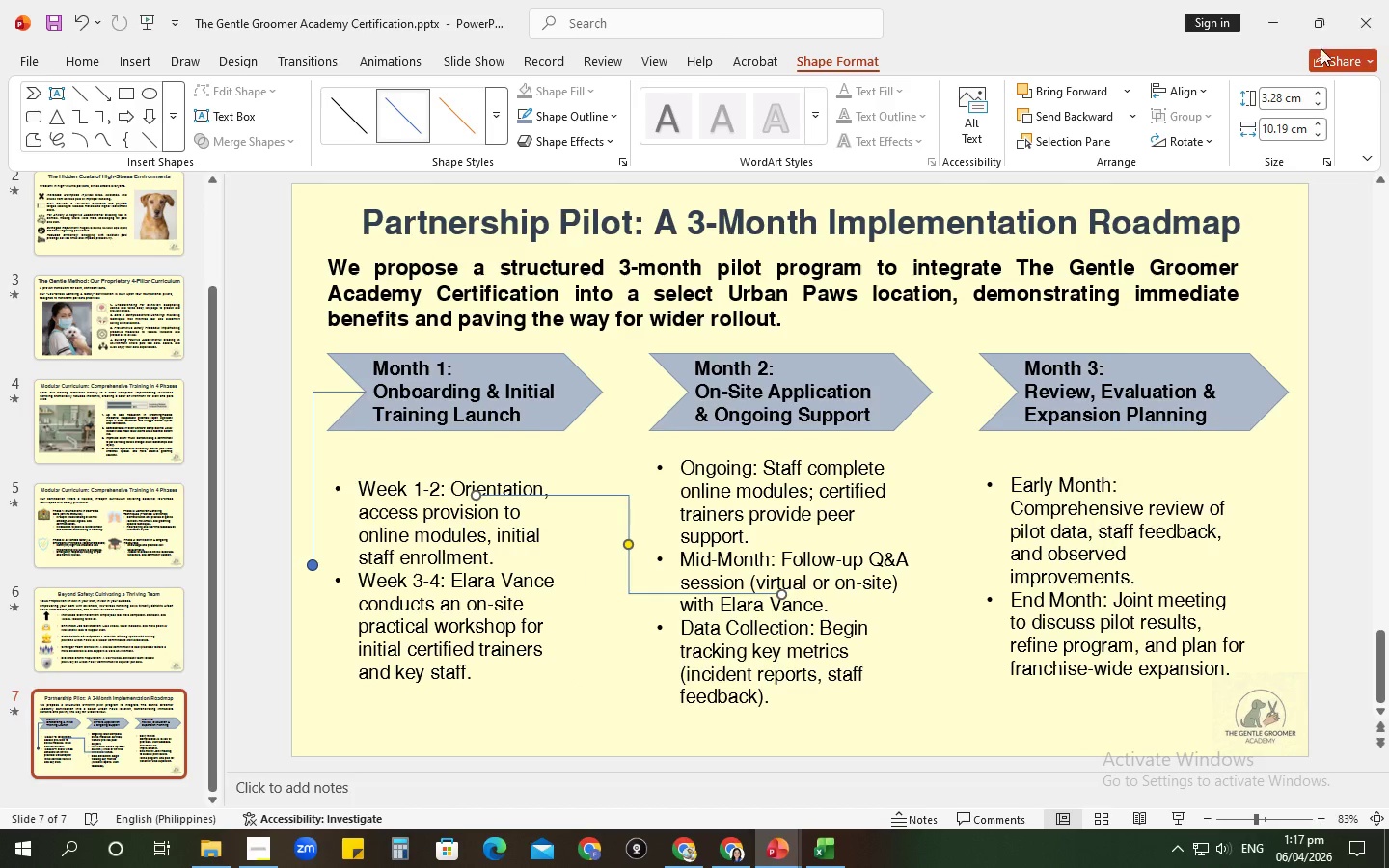 
left_click([1198, 137])
 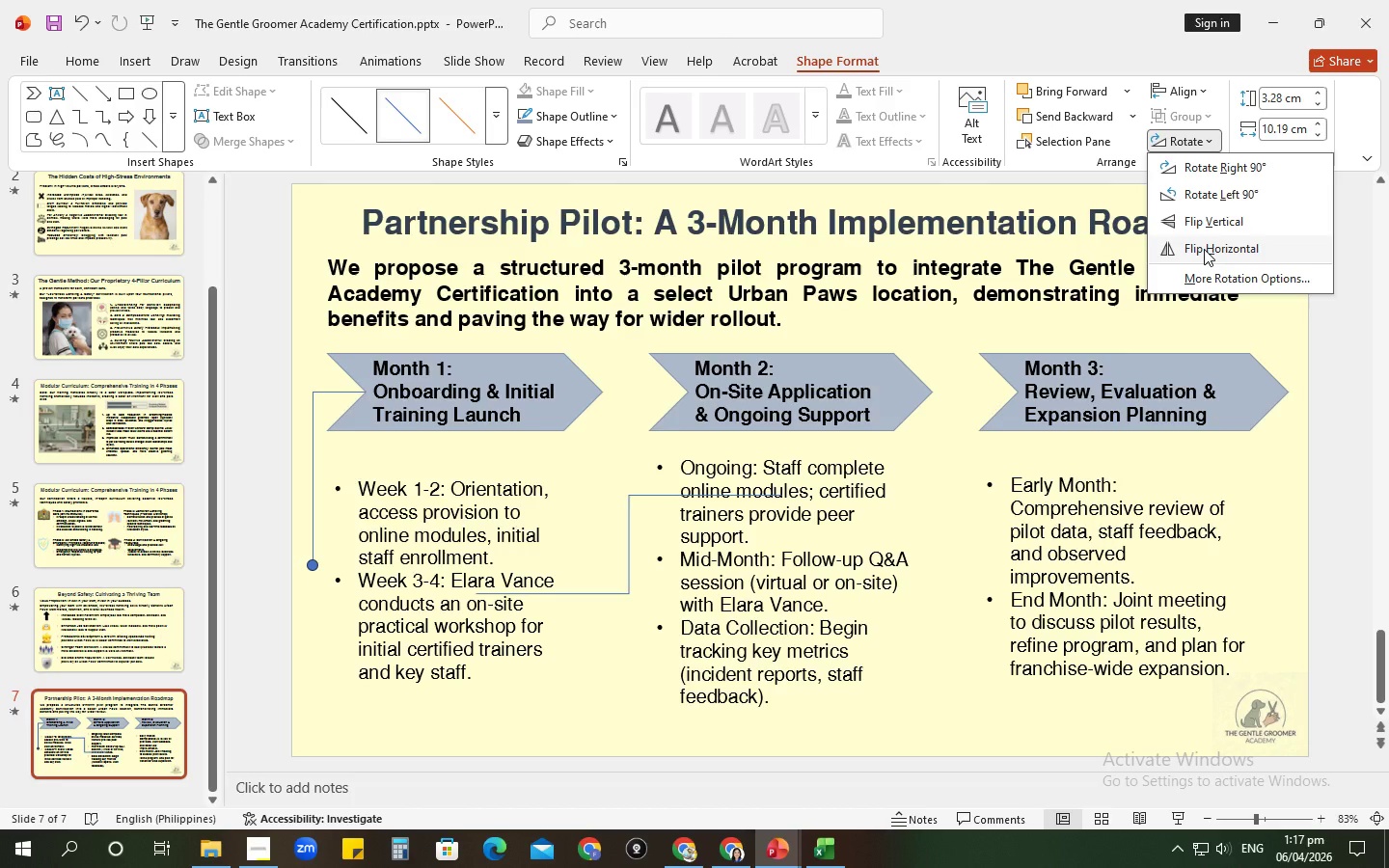 
left_click([1204, 249])
 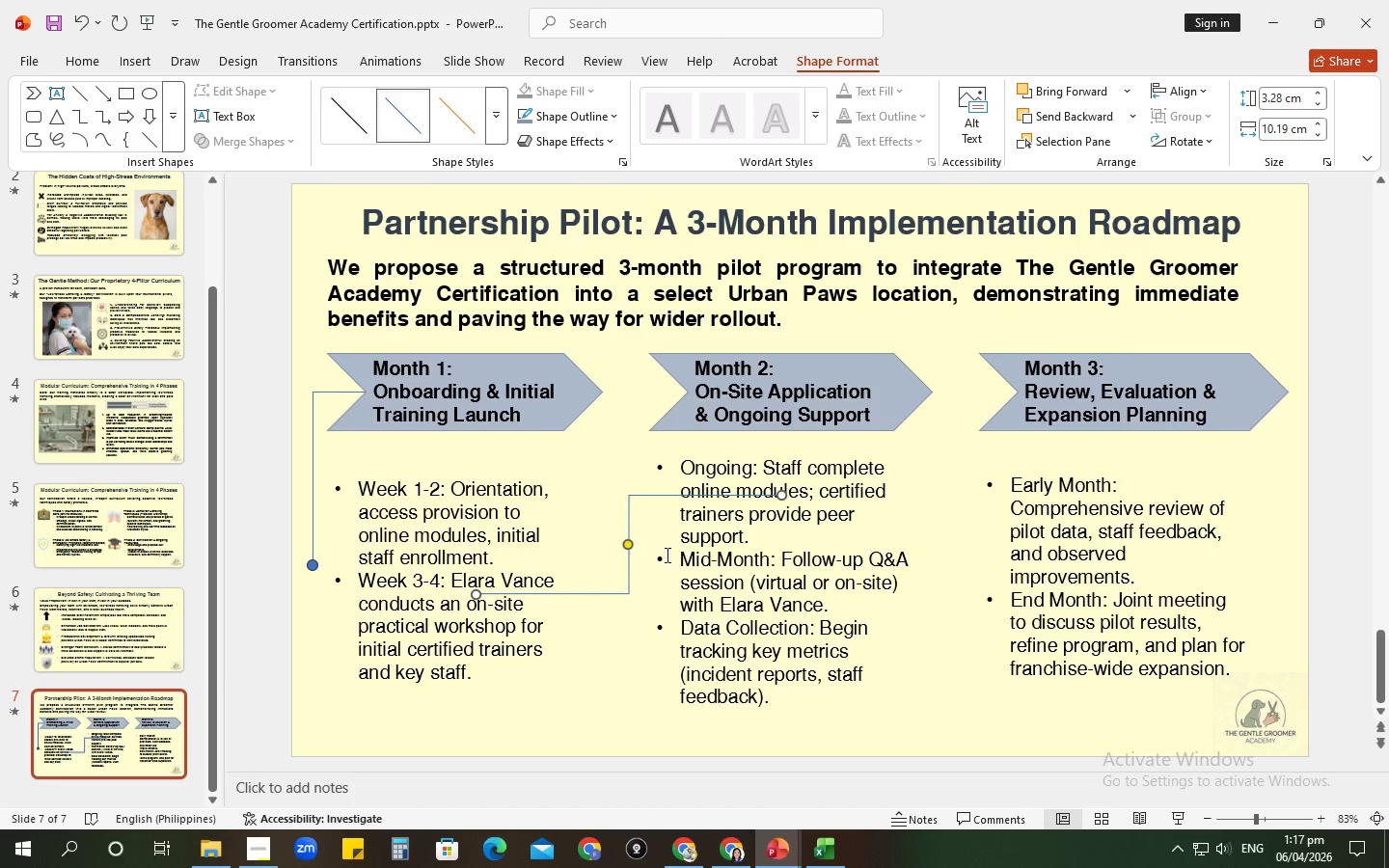 
left_click([629, 547])
 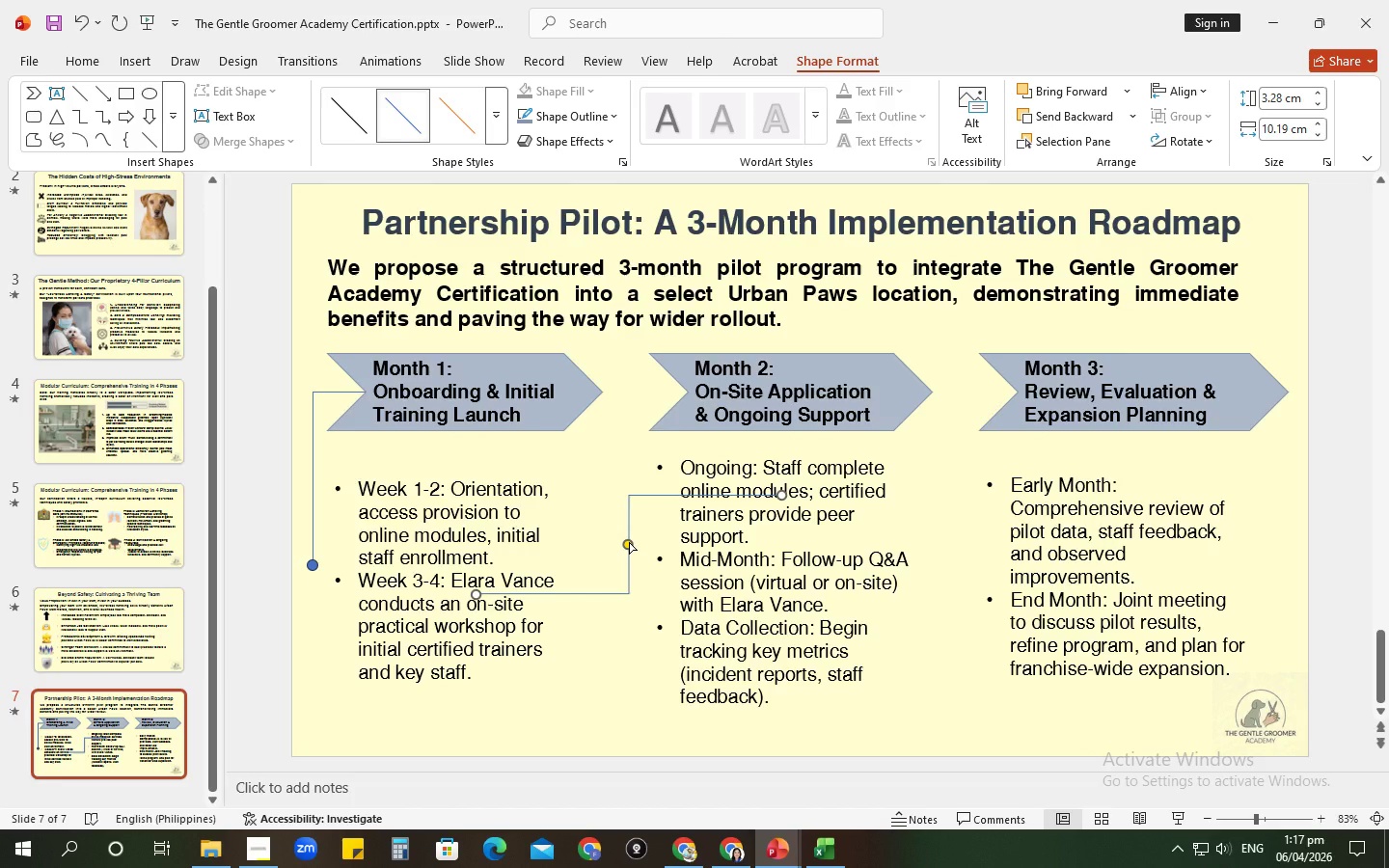 
left_click_drag(start_coordinate=[629, 542], to_coordinate=[586, 524])
 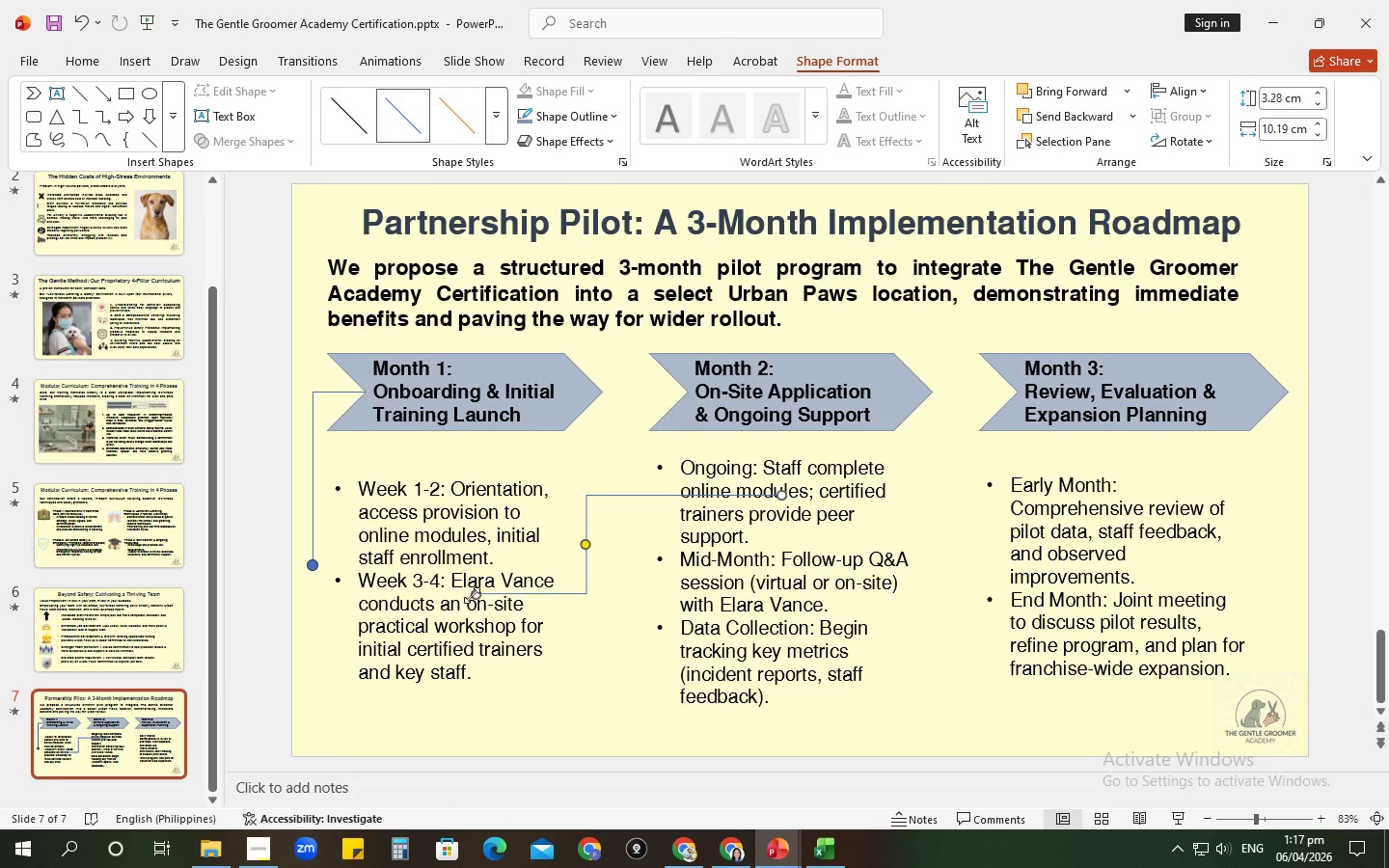 
left_click_drag(start_coordinate=[473, 594], to_coordinate=[503, 671])
 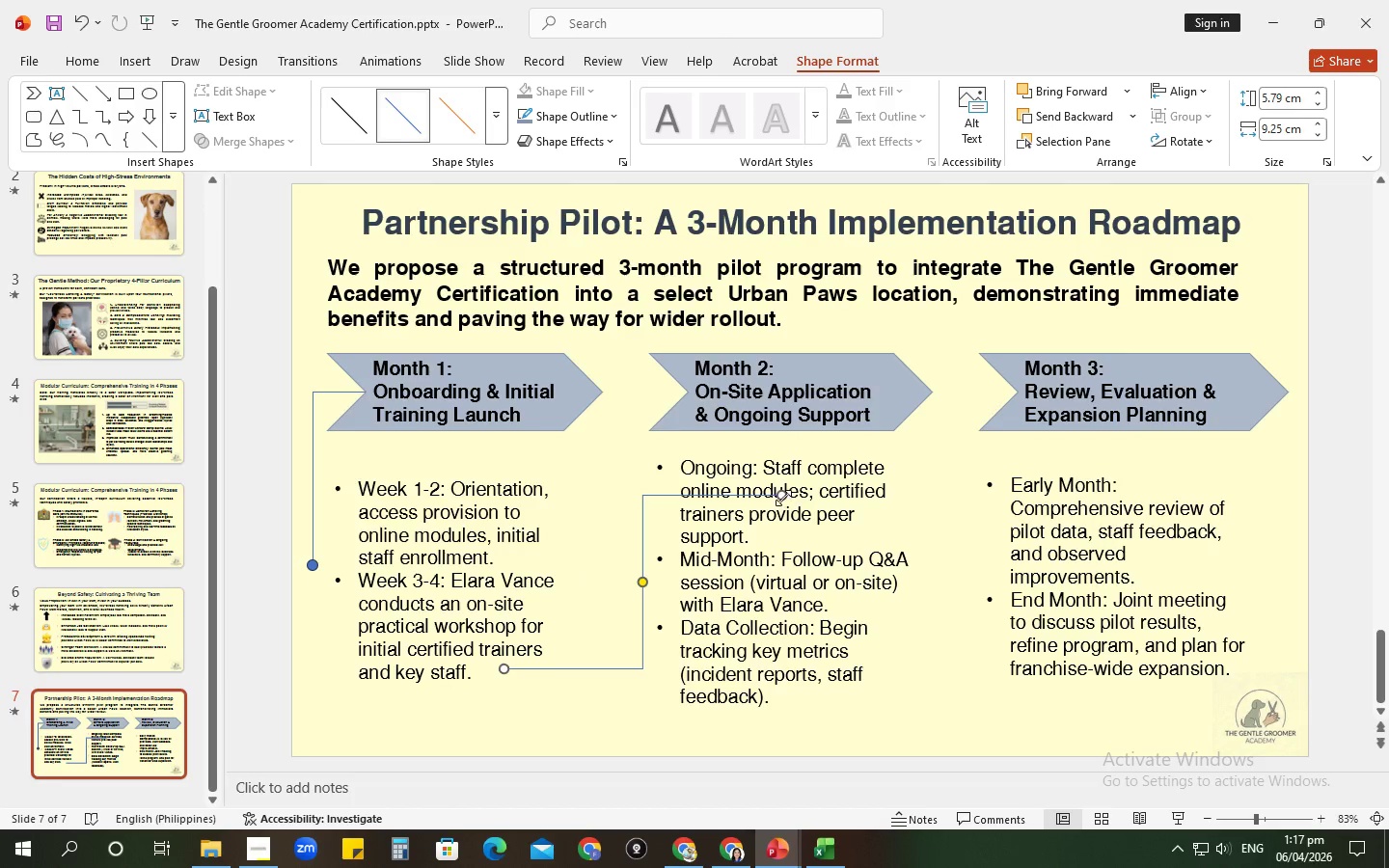 
left_click_drag(start_coordinate=[783, 495], to_coordinate=[746, 435])
 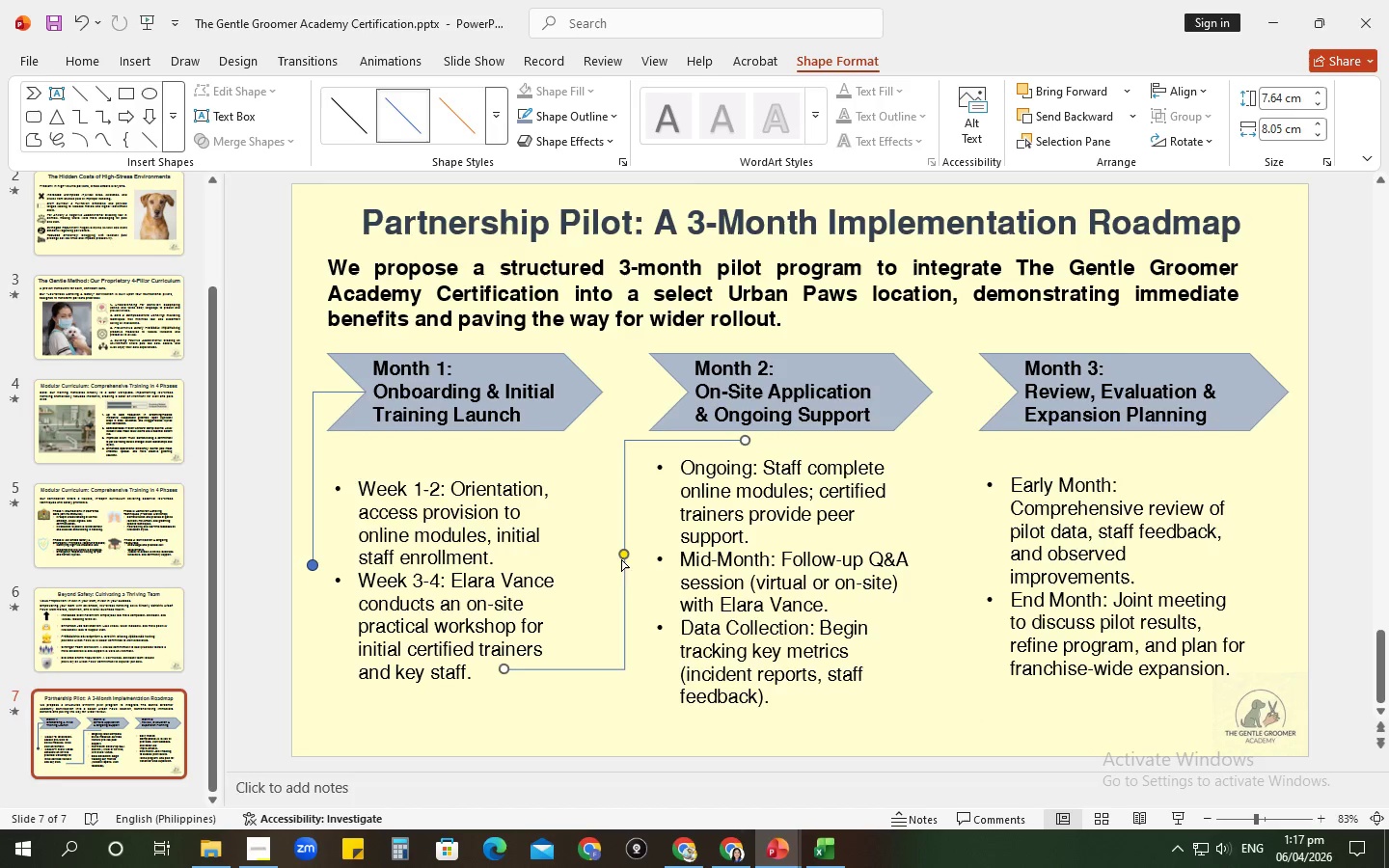 
left_click_drag(start_coordinate=[623, 552], to_coordinate=[586, 514])
 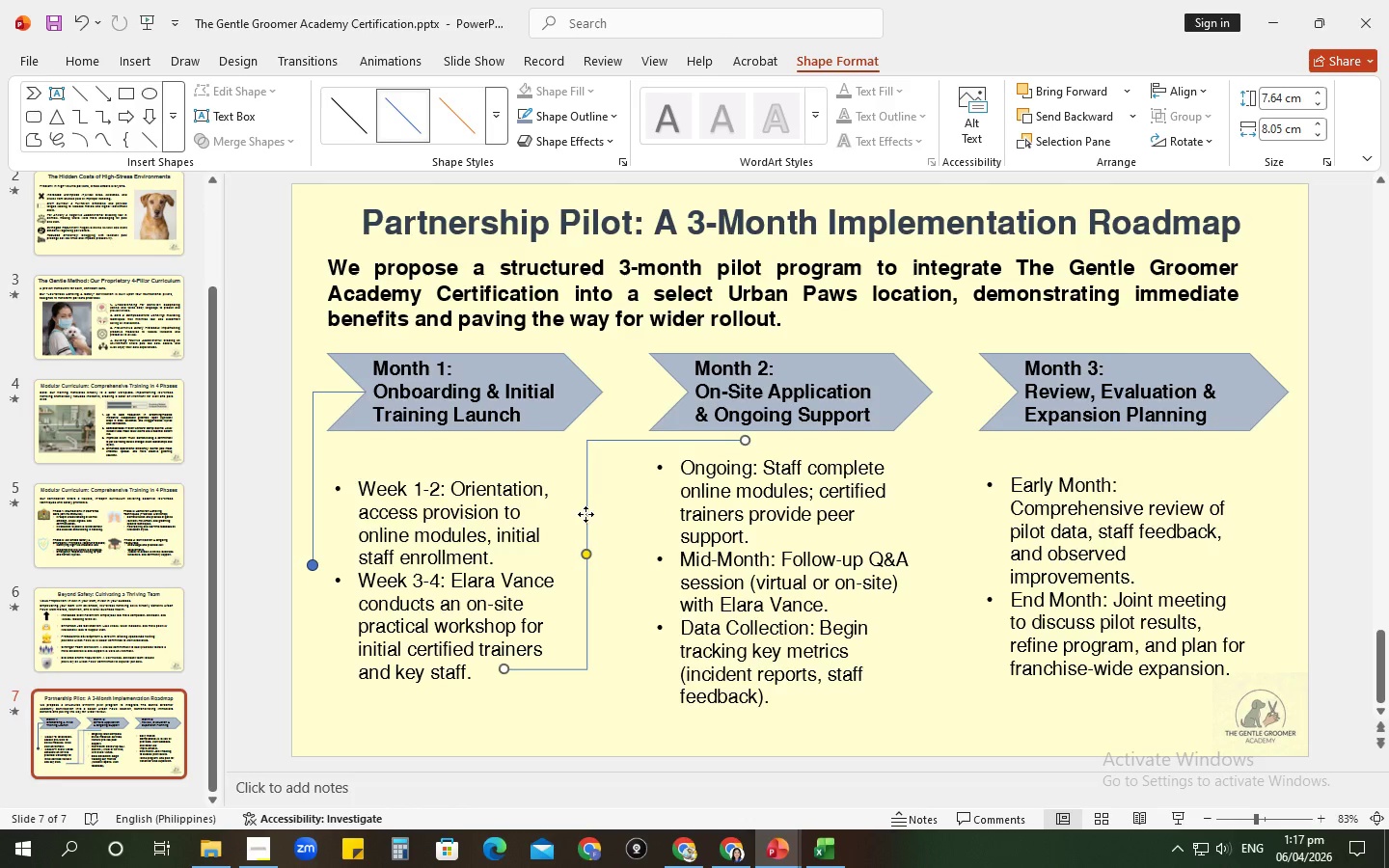 
left_click_drag(start_coordinate=[586, 514], to_coordinate=[625, 528])
 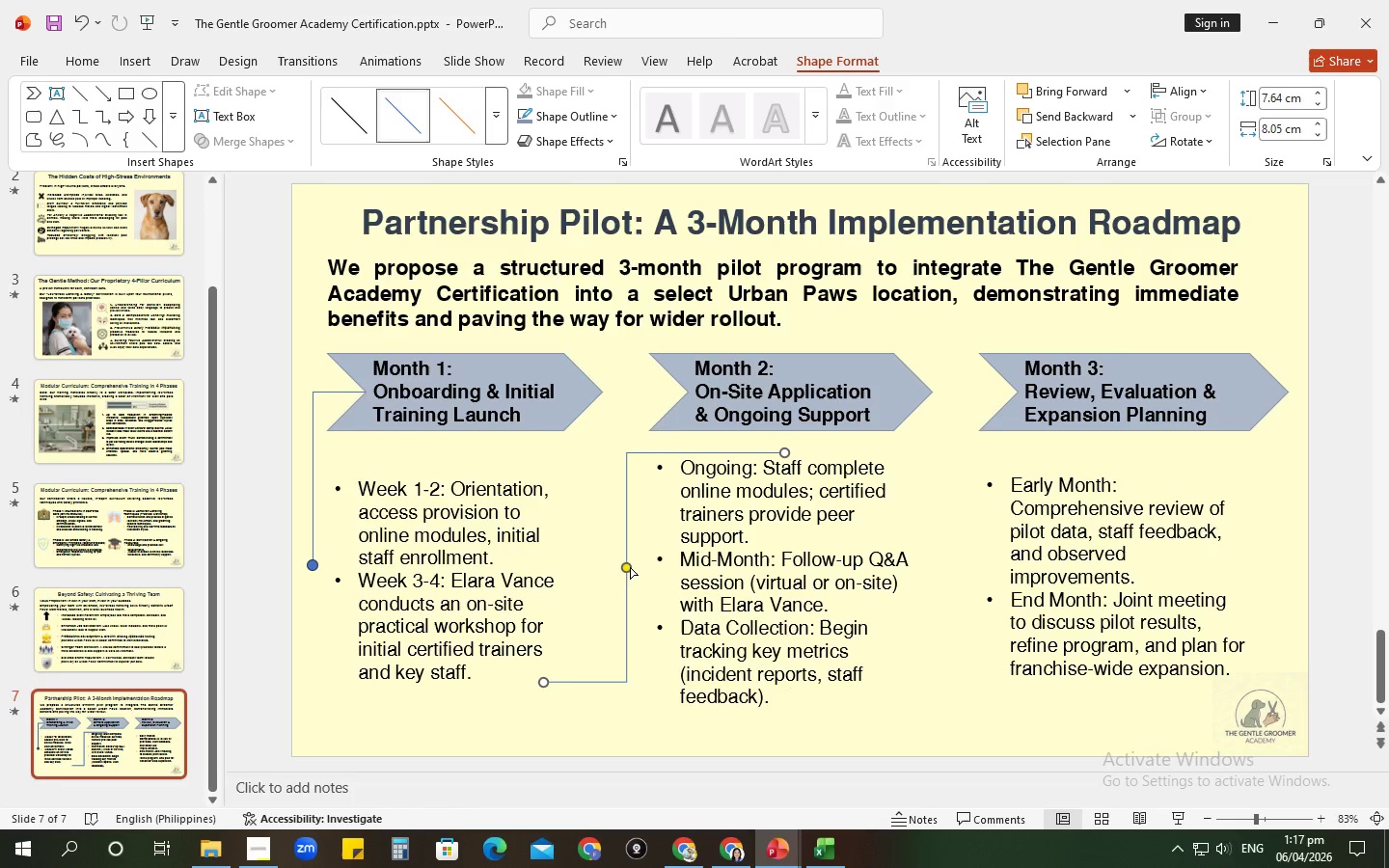 
left_click_drag(start_coordinate=[629, 568], to_coordinate=[583, 564])
 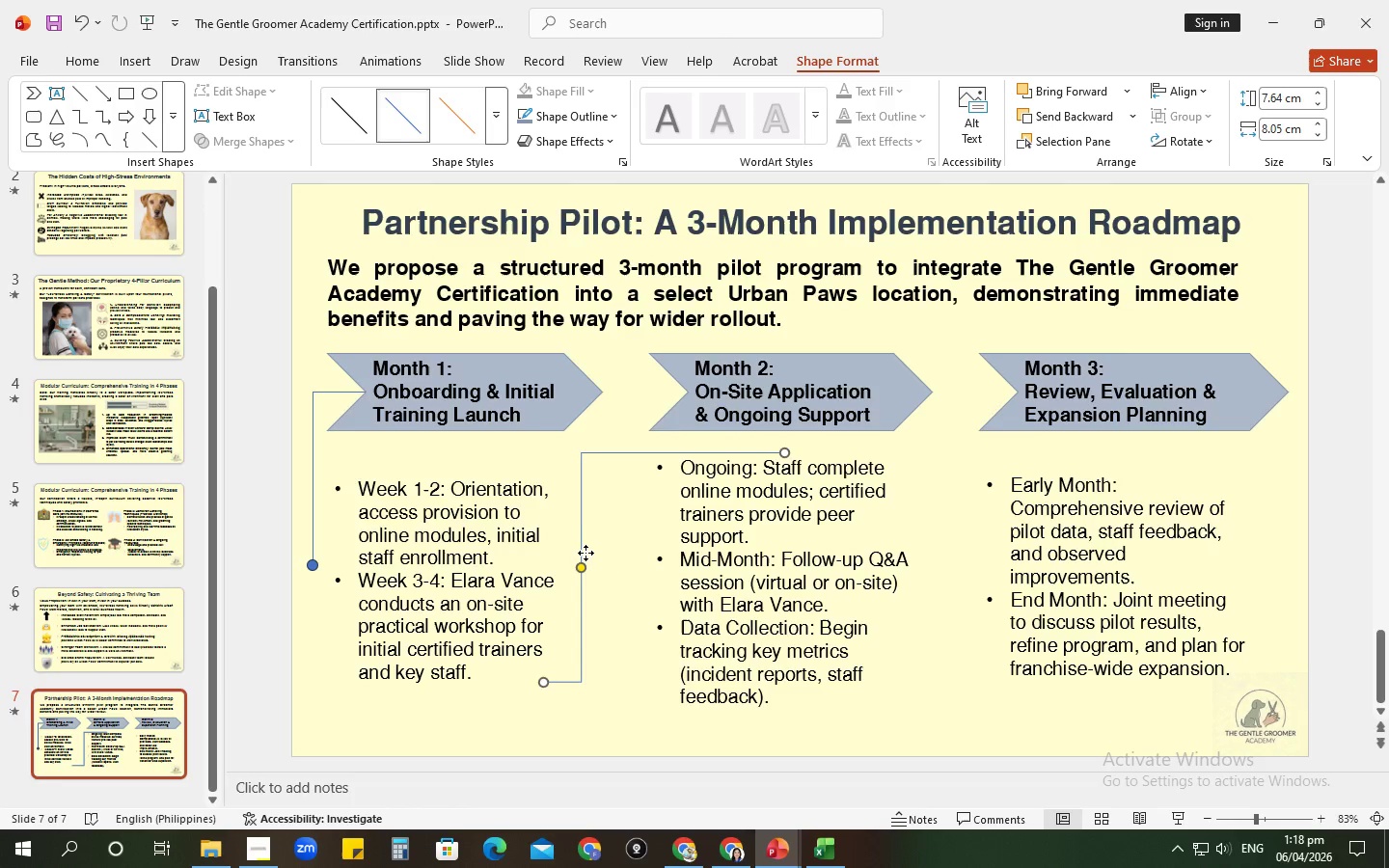 
left_click_drag(start_coordinate=[586, 553], to_coordinate=[628, 555])
 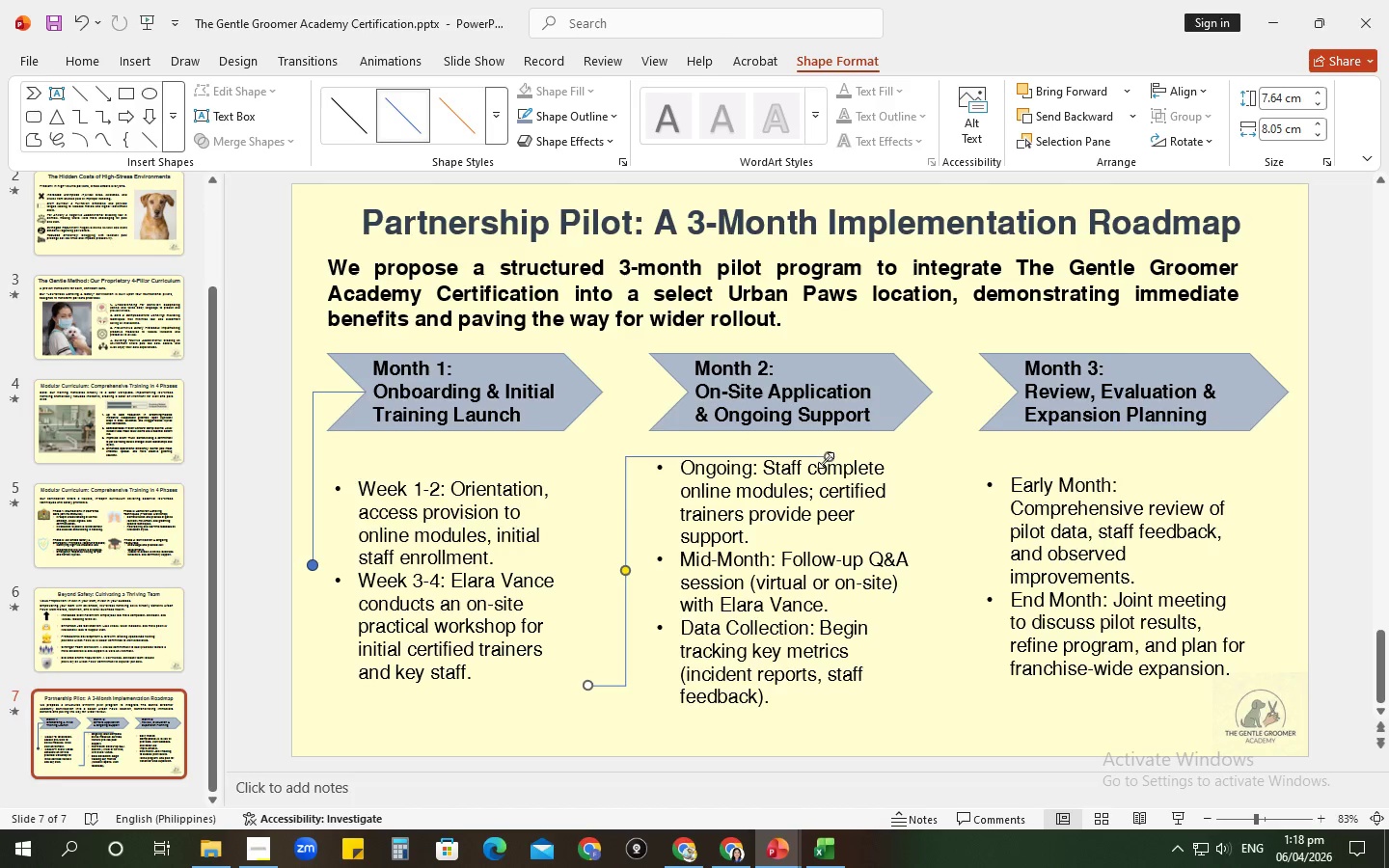 
left_click_drag(start_coordinate=[828, 459], to_coordinate=[832, 447])
 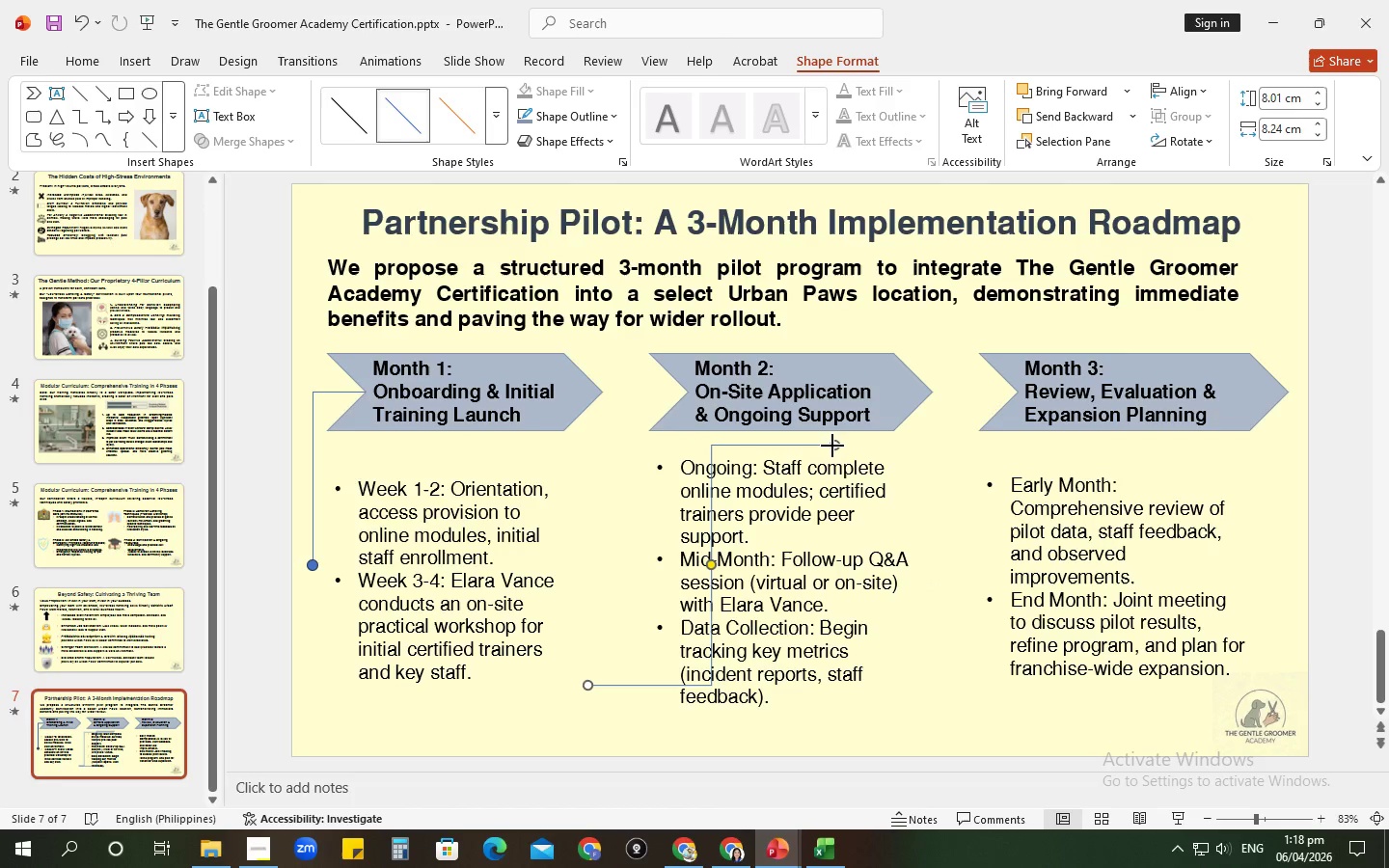 
left_click_drag(start_coordinate=[832, 446], to_coordinate=[840, 431])
 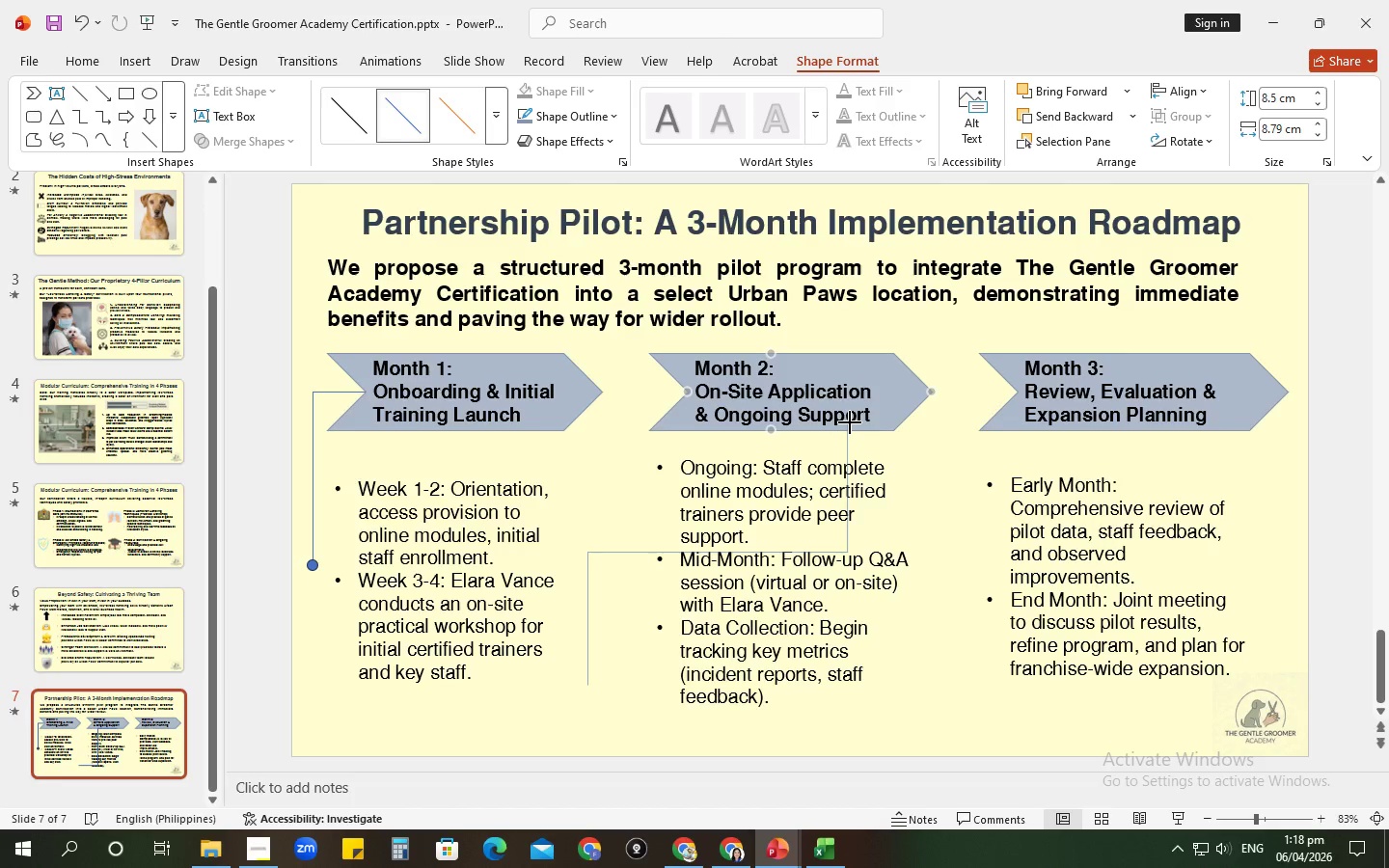 
wait(5.51)
 